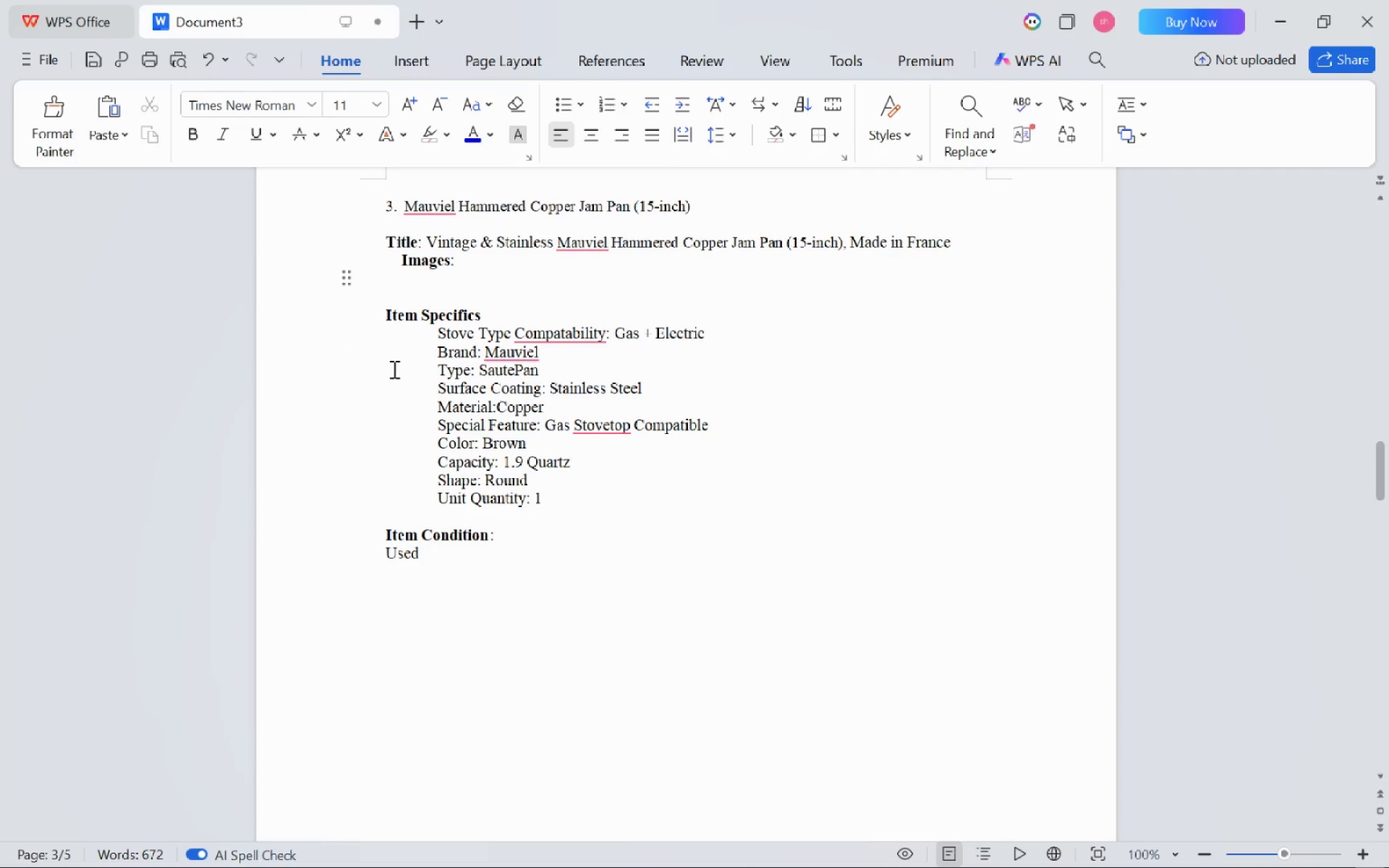 
scroll: coordinate [579, 651], scroll_direction: down, amount: 21.0
 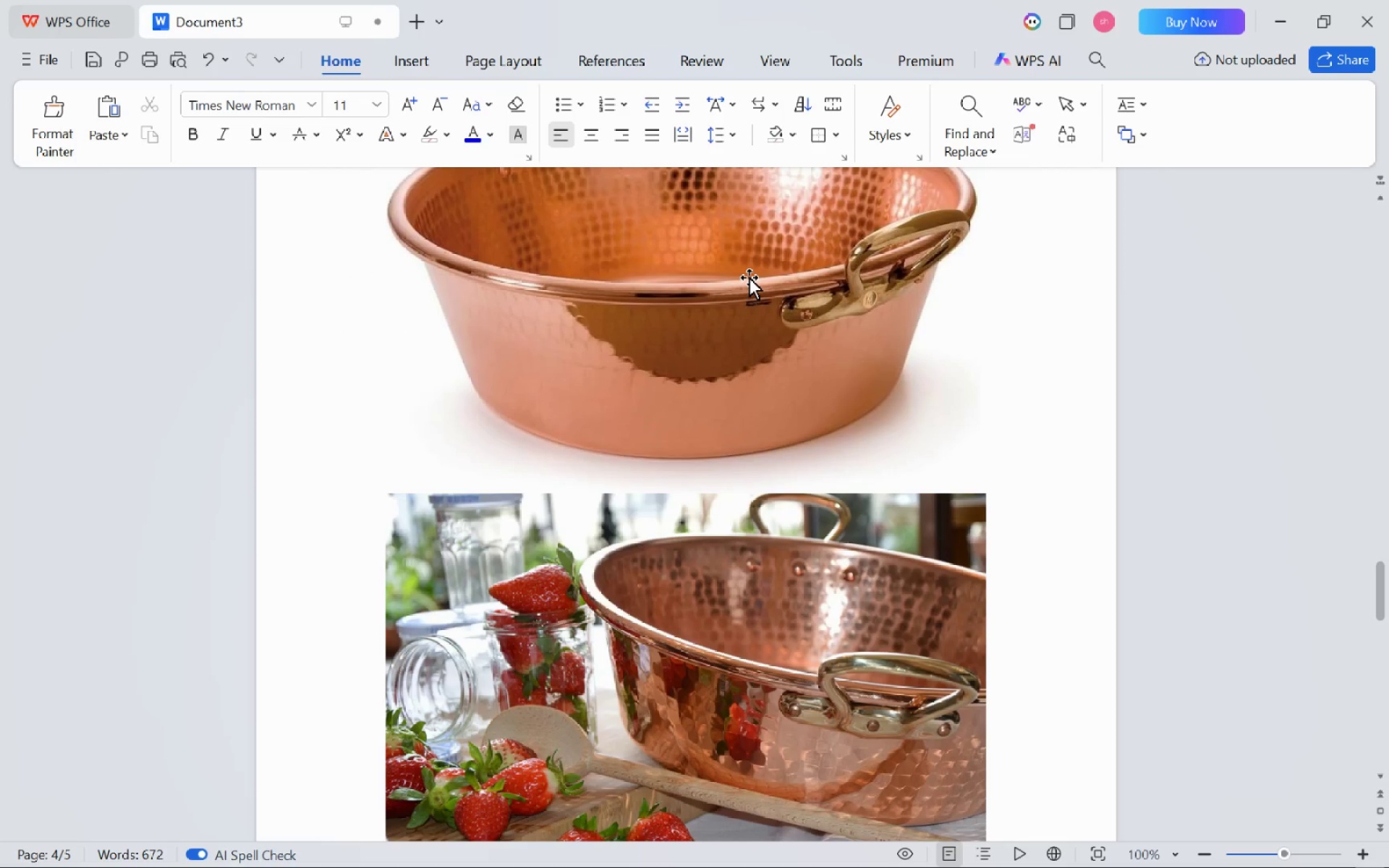 
key(Control+ControlLeft)
 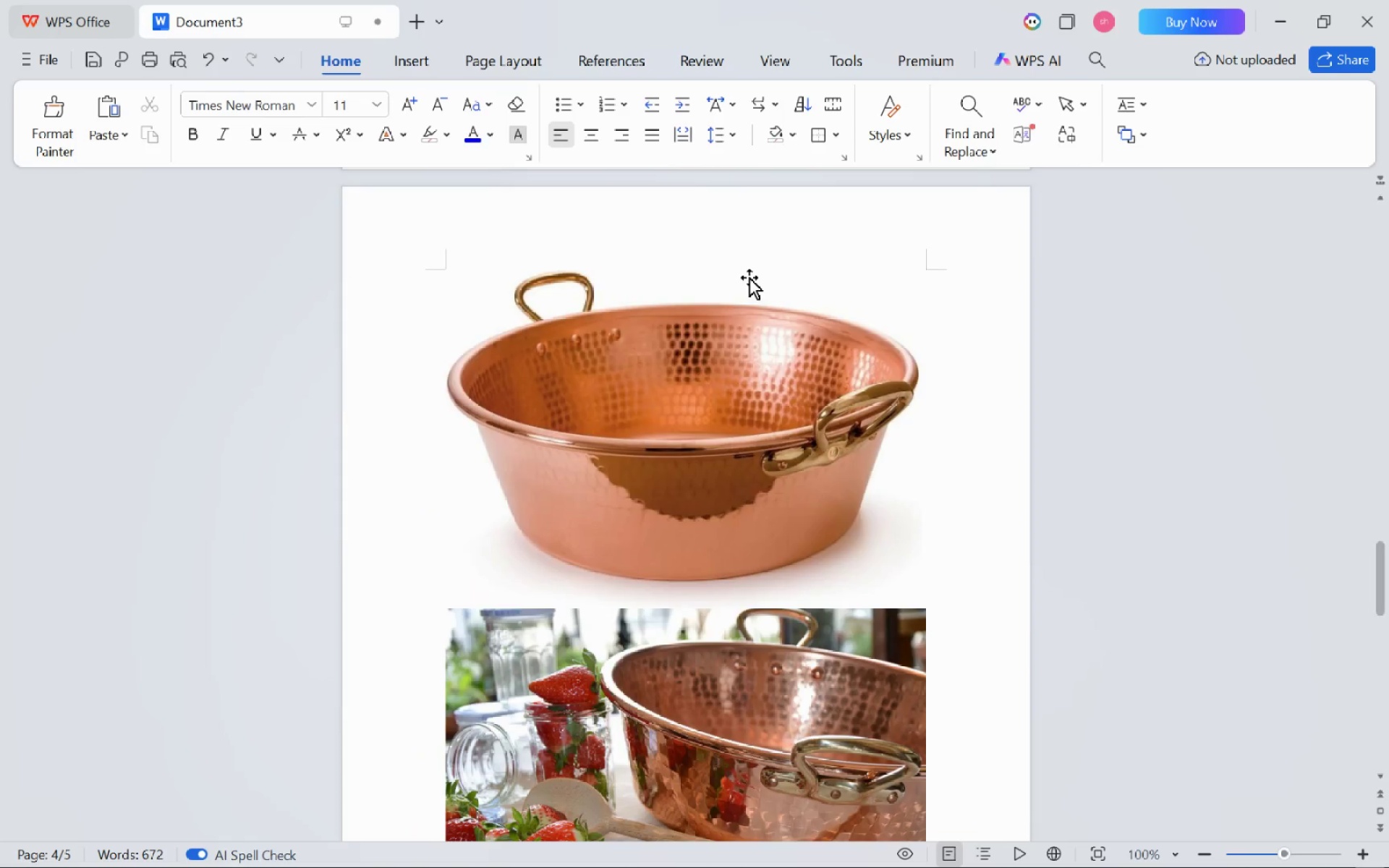 
scroll: coordinate [749, 277], scroll_direction: down, amount: 4.0
 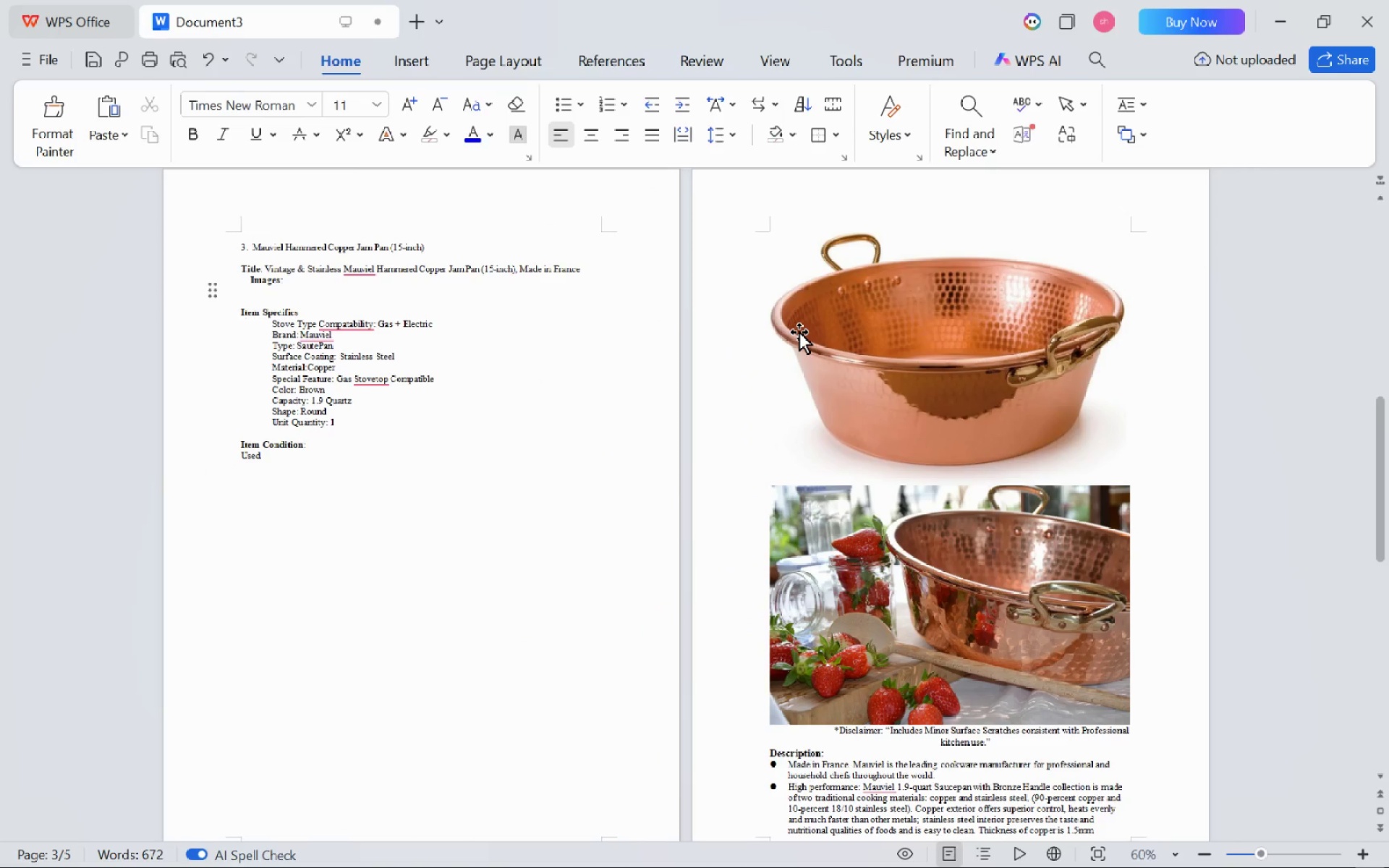 
left_click([799, 331])
 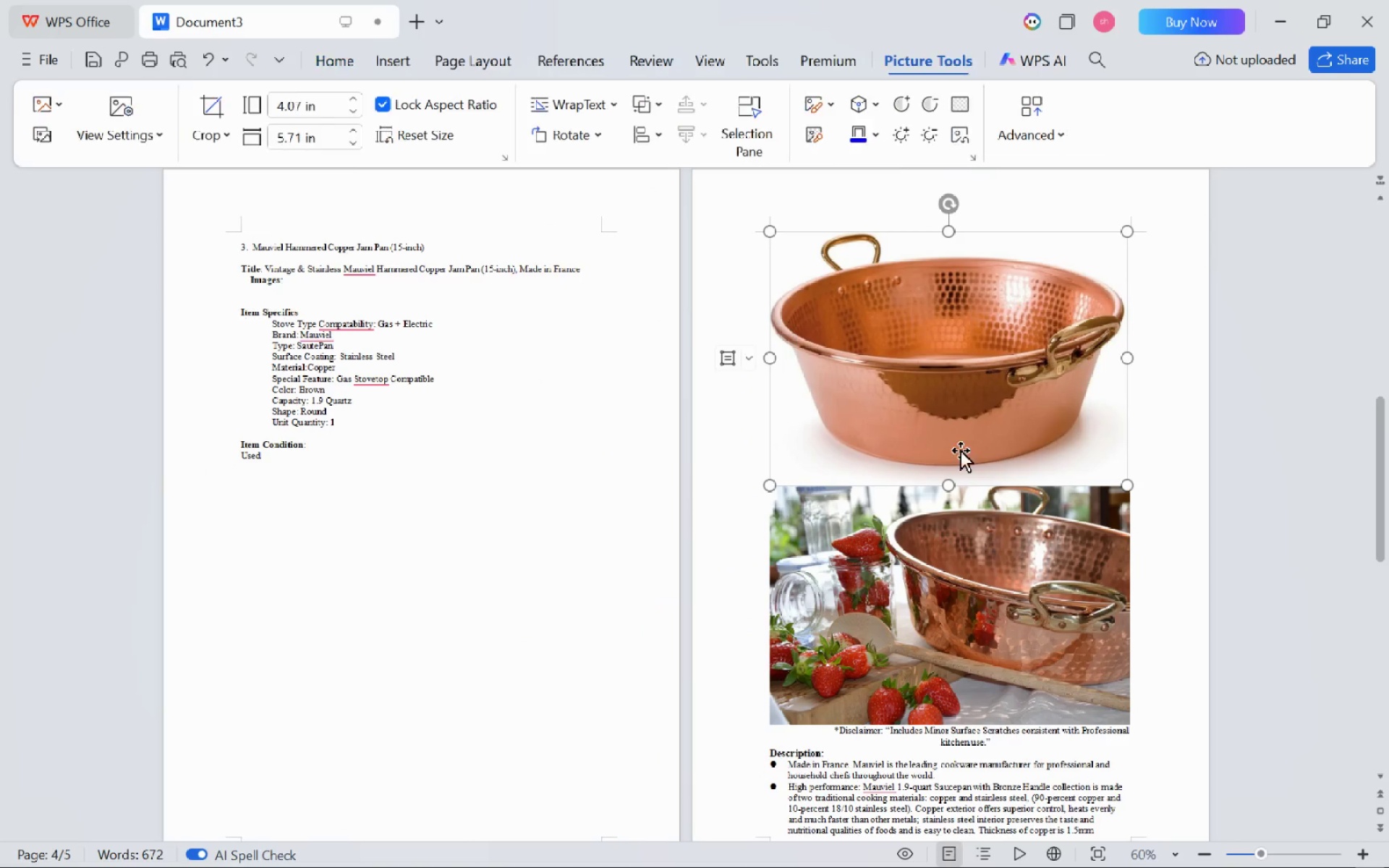 
hold_key(key=ShiftLeft, duration=0.5)
 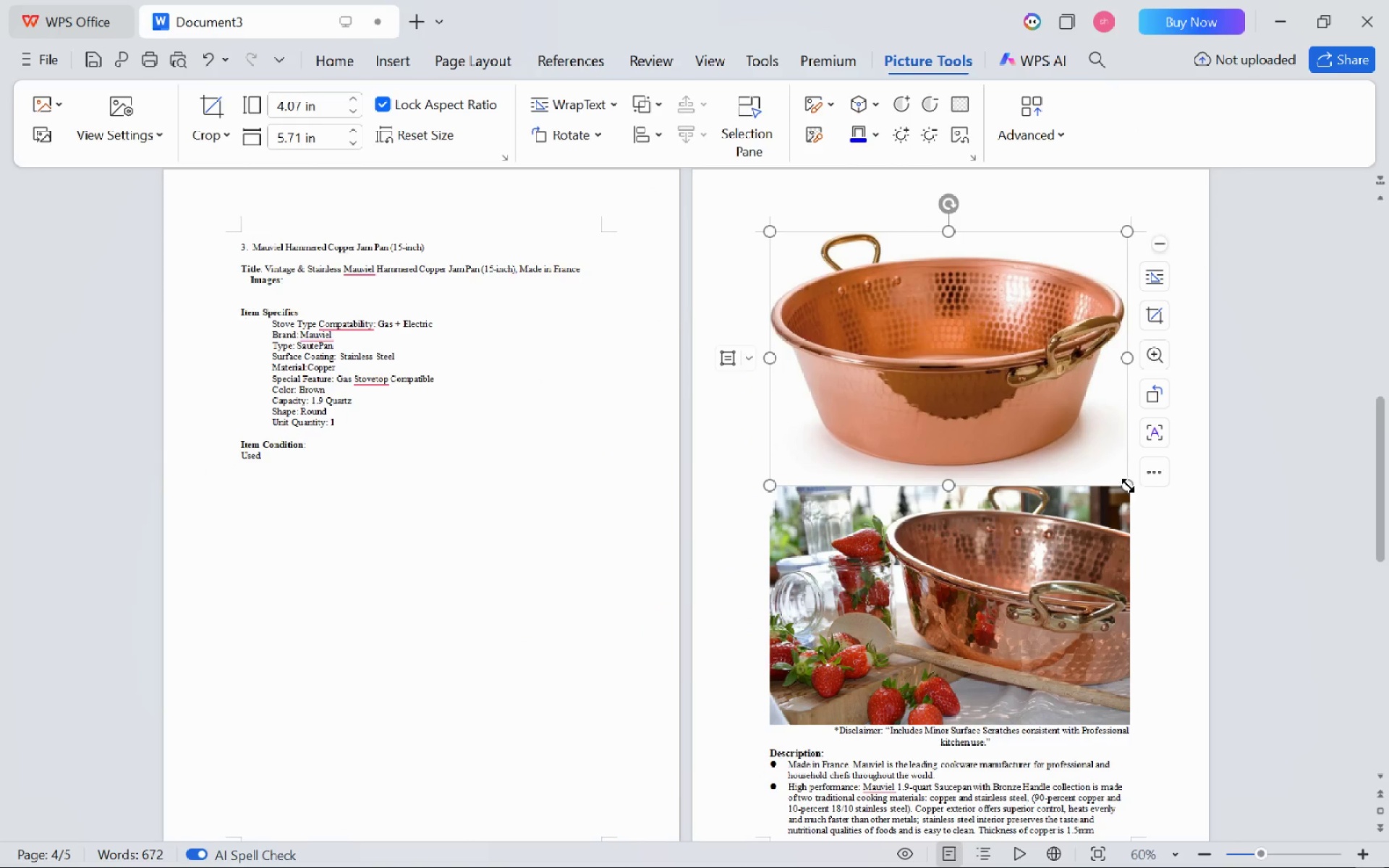 
left_click_drag(start_coordinate=[1126, 485], to_coordinate=[883, 352])
 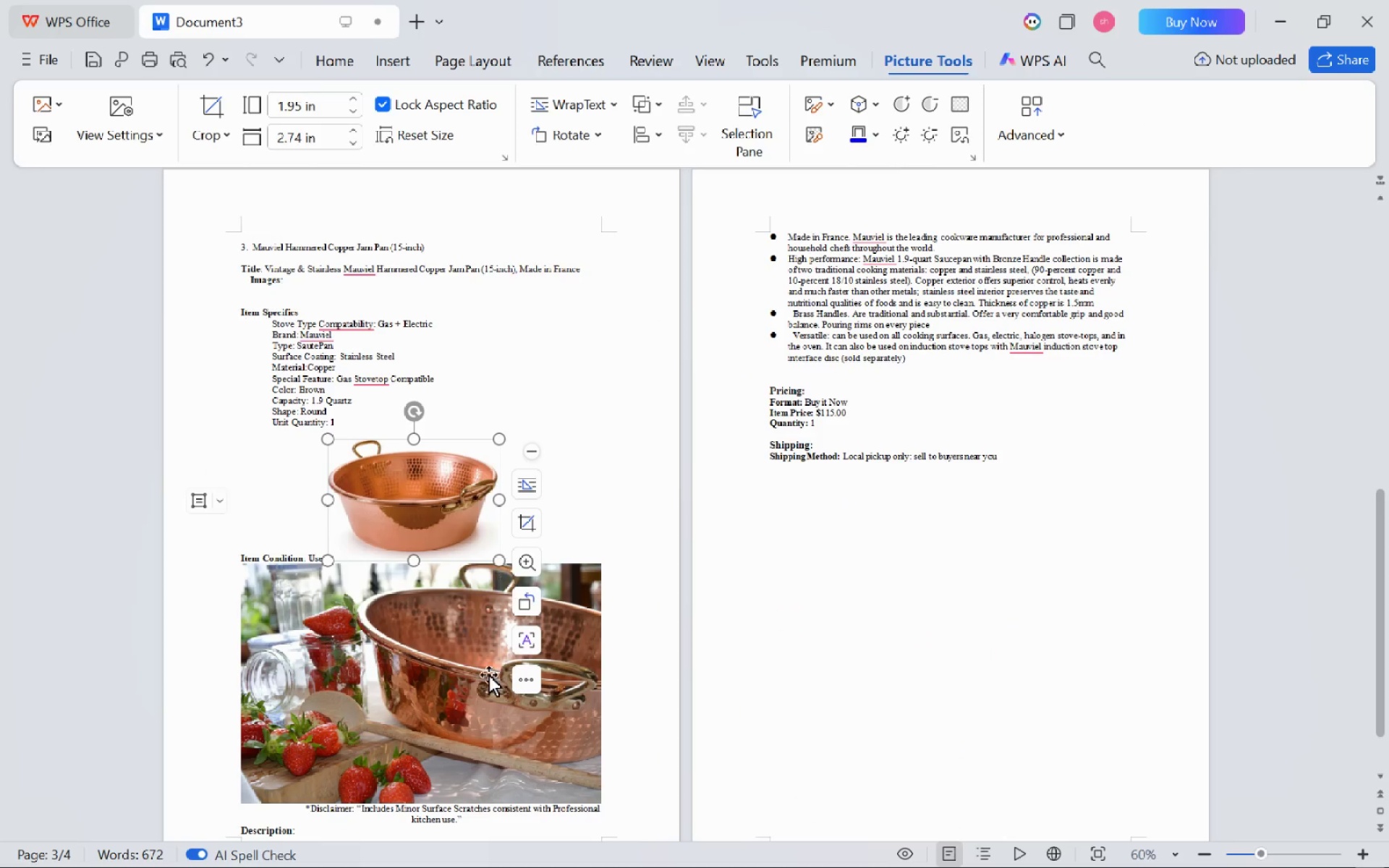 
left_click([467, 684])
 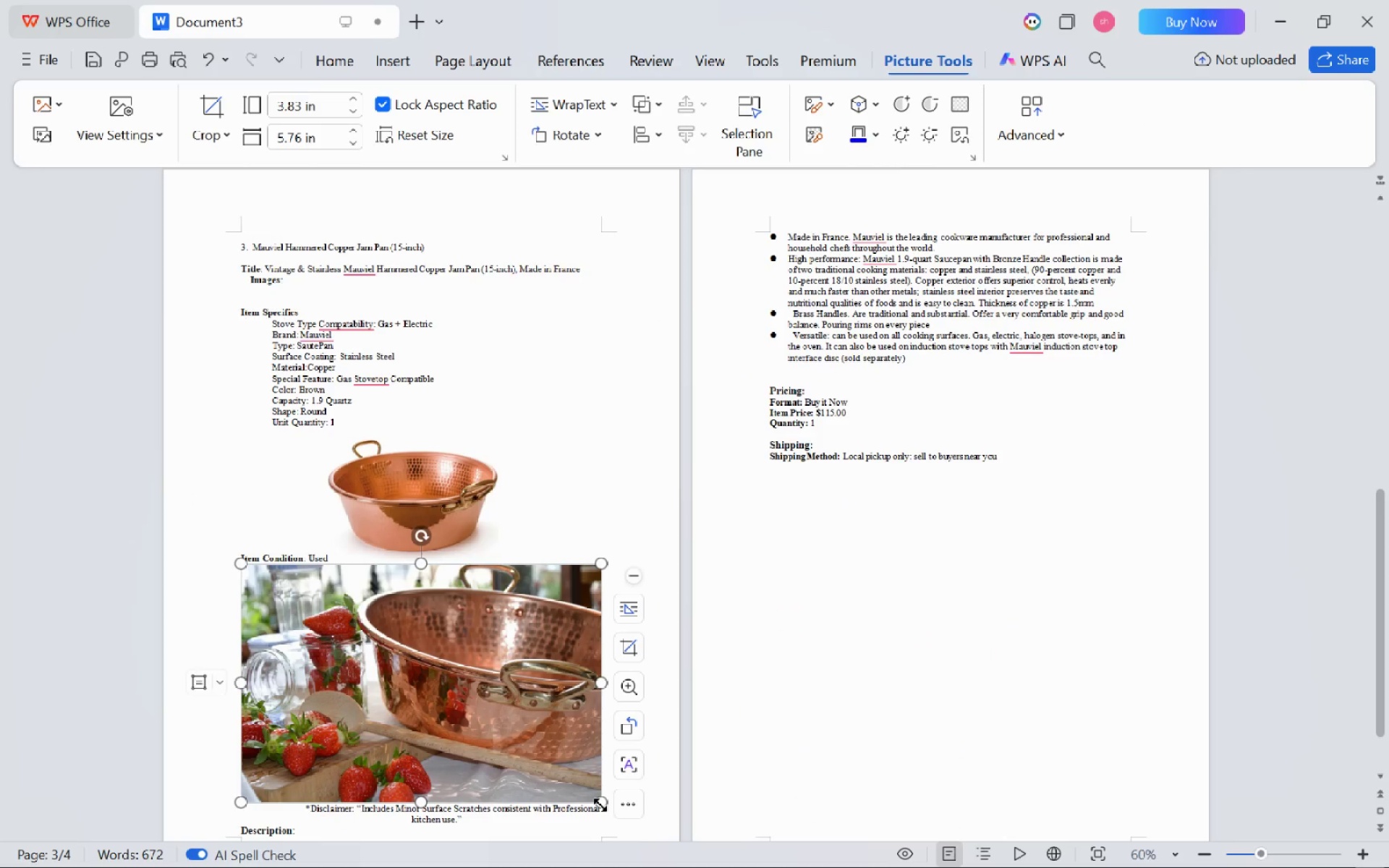 
left_click_drag(start_coordinate=[598, 804], to_coordinate=[420, 692])
 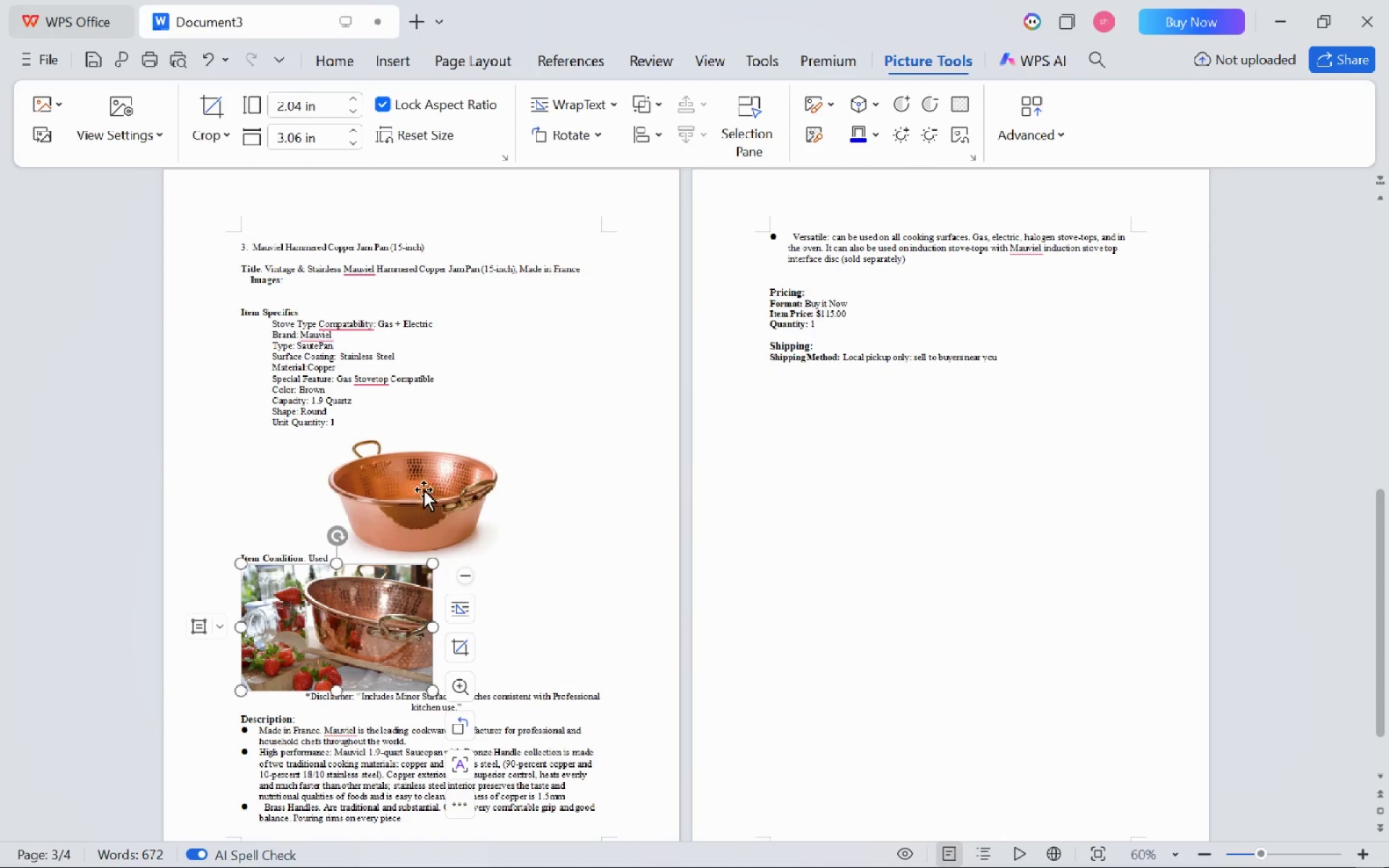 
left_click([411, 484])
 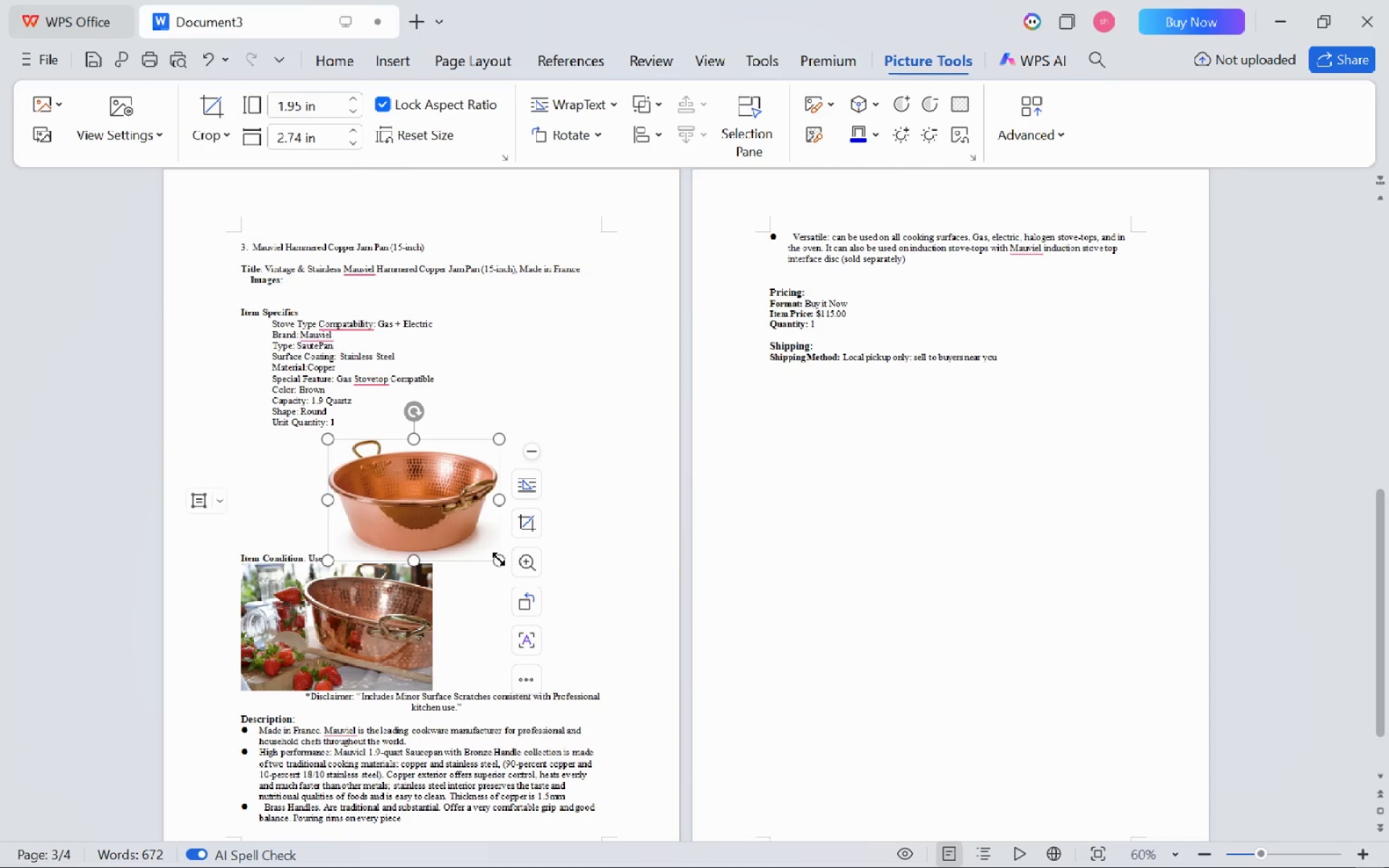 
left_click_drag(start_coordinate=[498, 558], to_coordinate=[415, 509])
 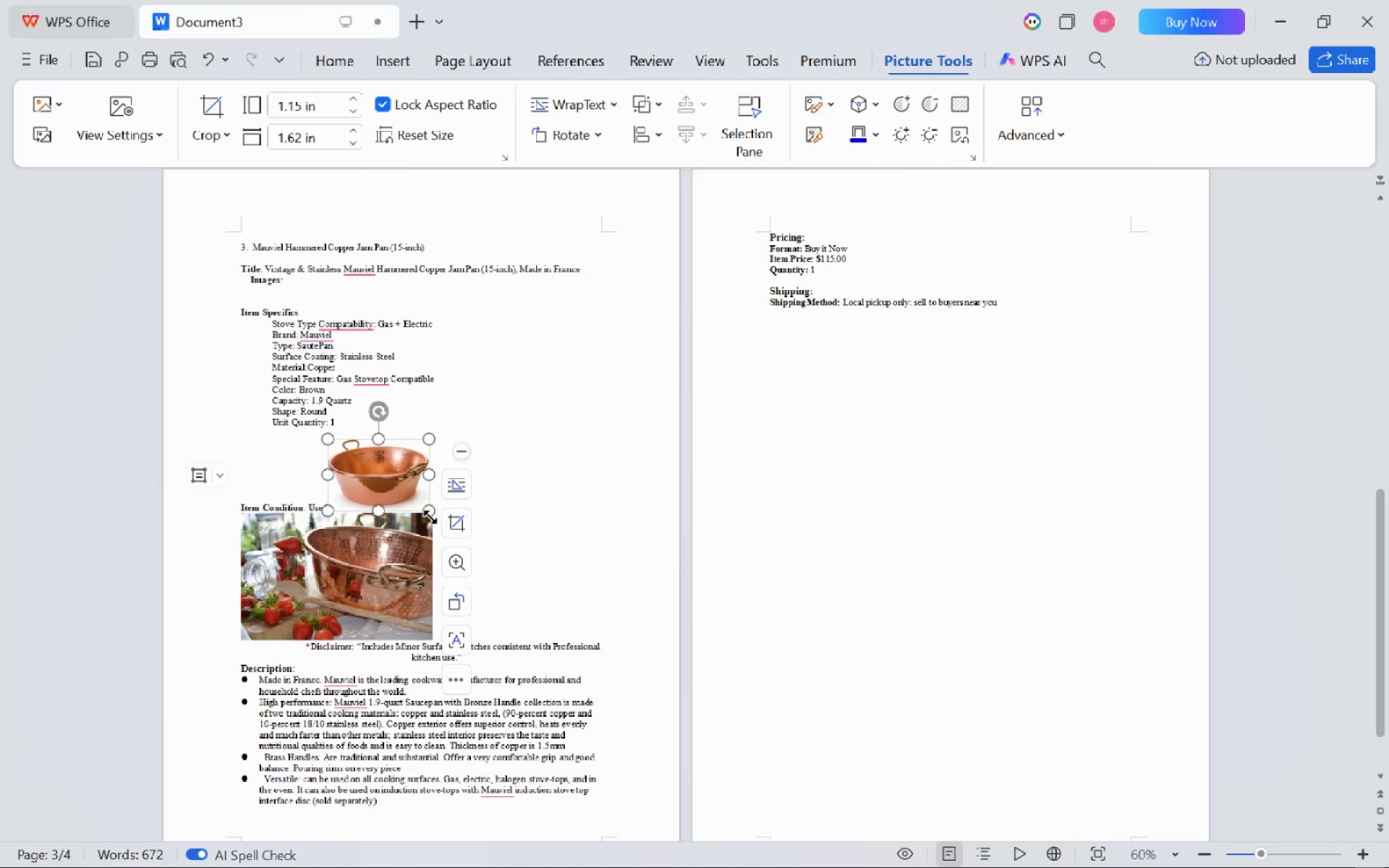 
left_click_drag(start_coordinate=[430, 515], to_coordinate=[413, 503])
 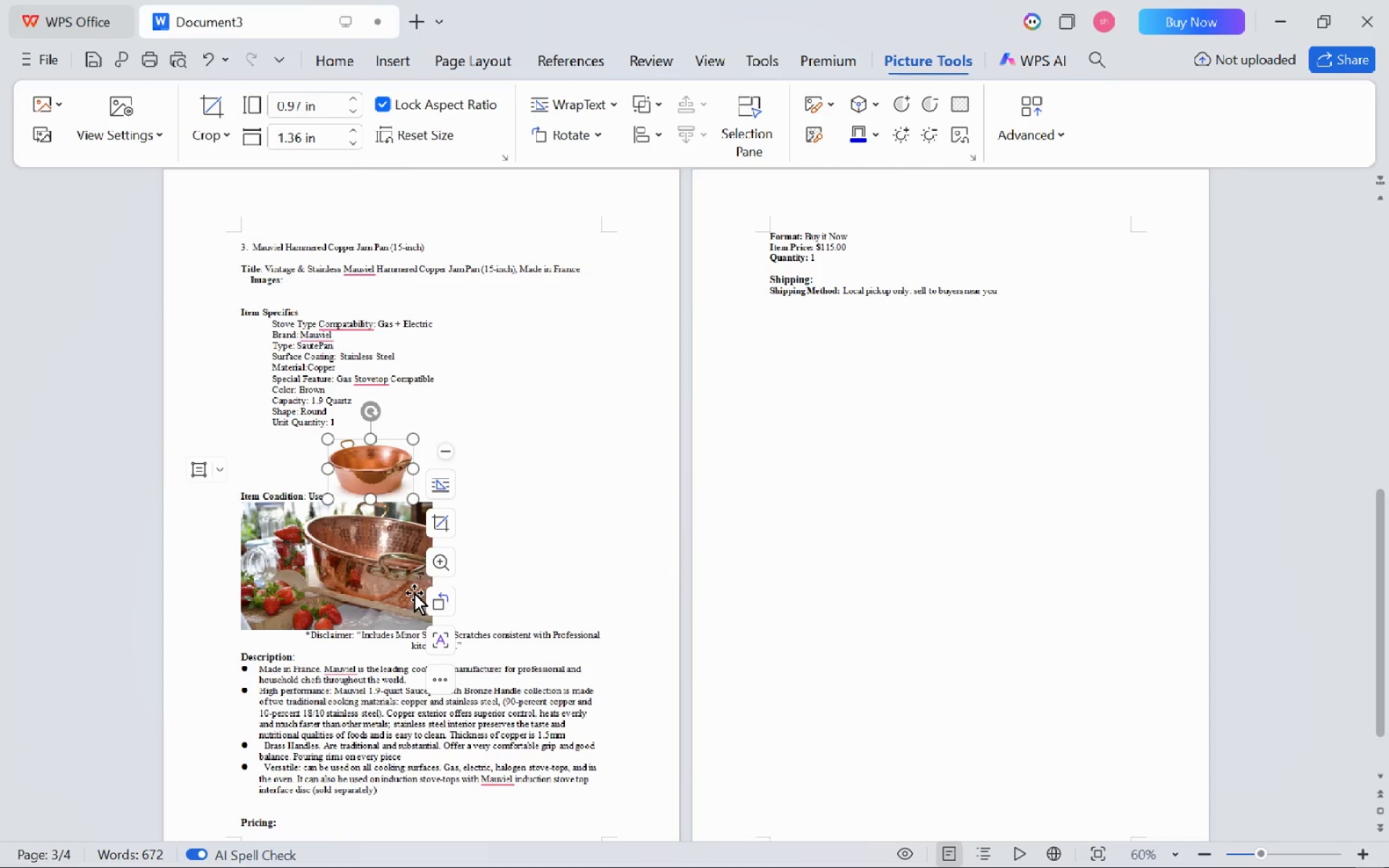 
left_click([414, 592])
 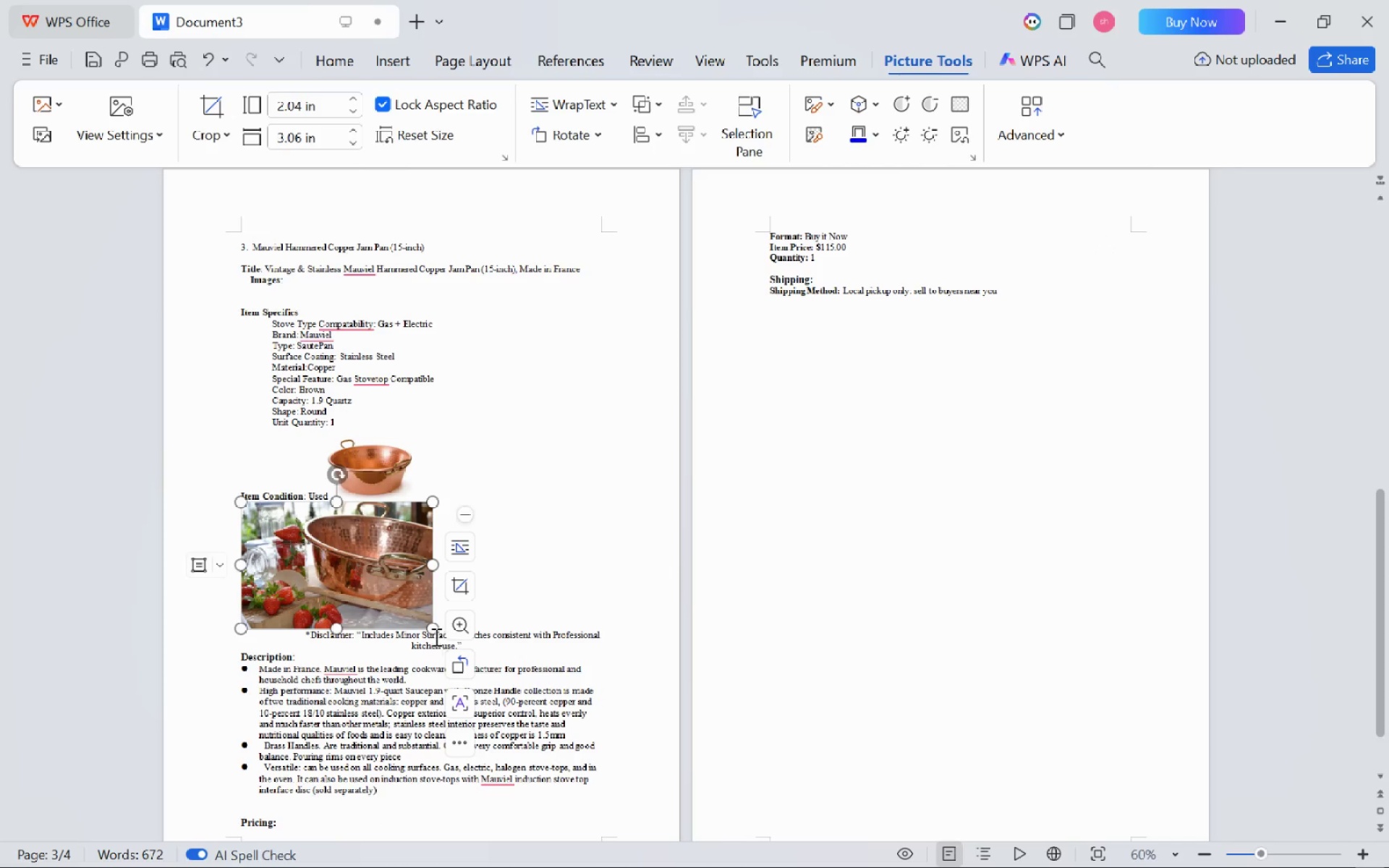 
left_click_drag(start_coordinate=[433, 631], to_coordinate=[333, 577])
 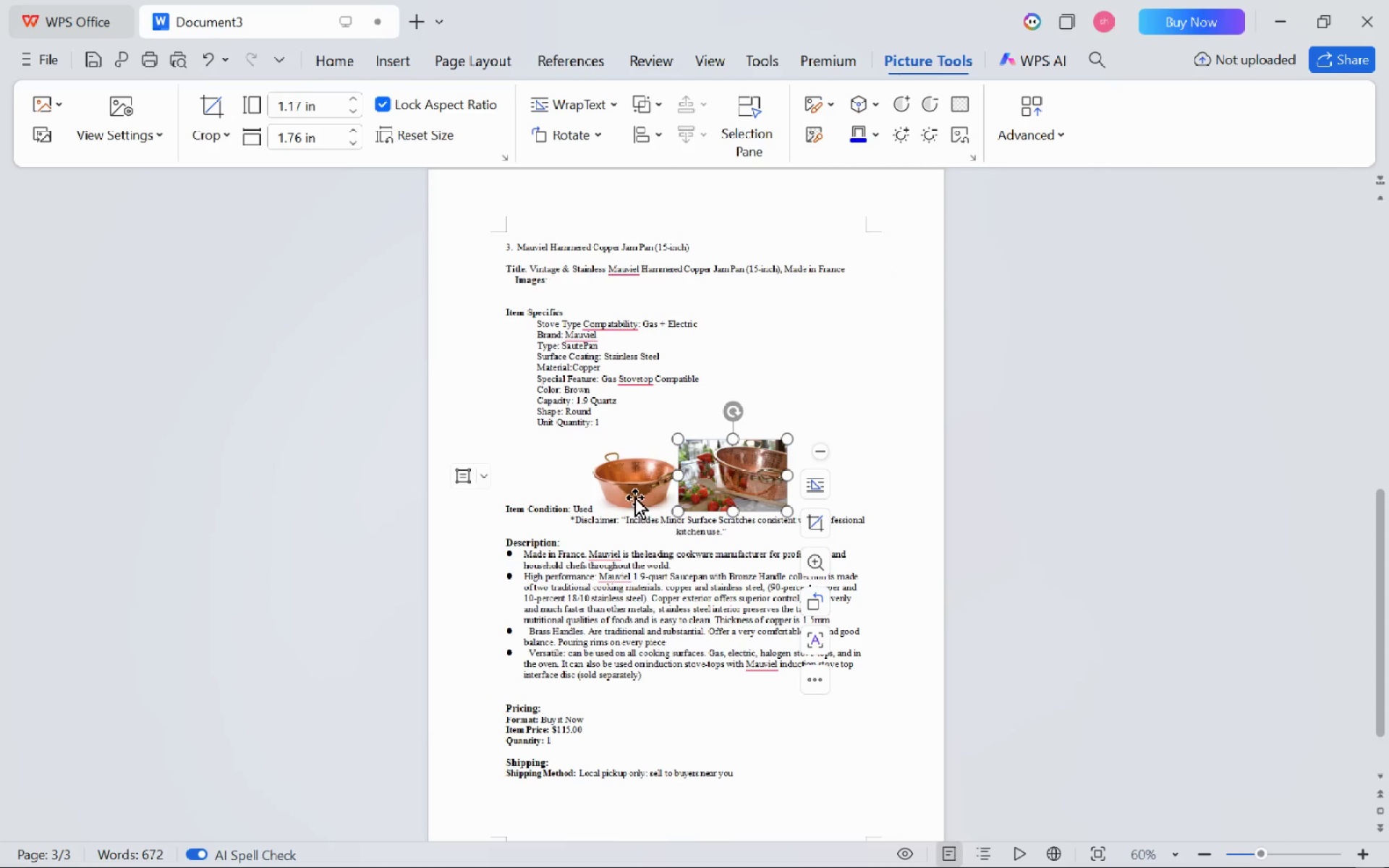 
left_click([634, 497])
 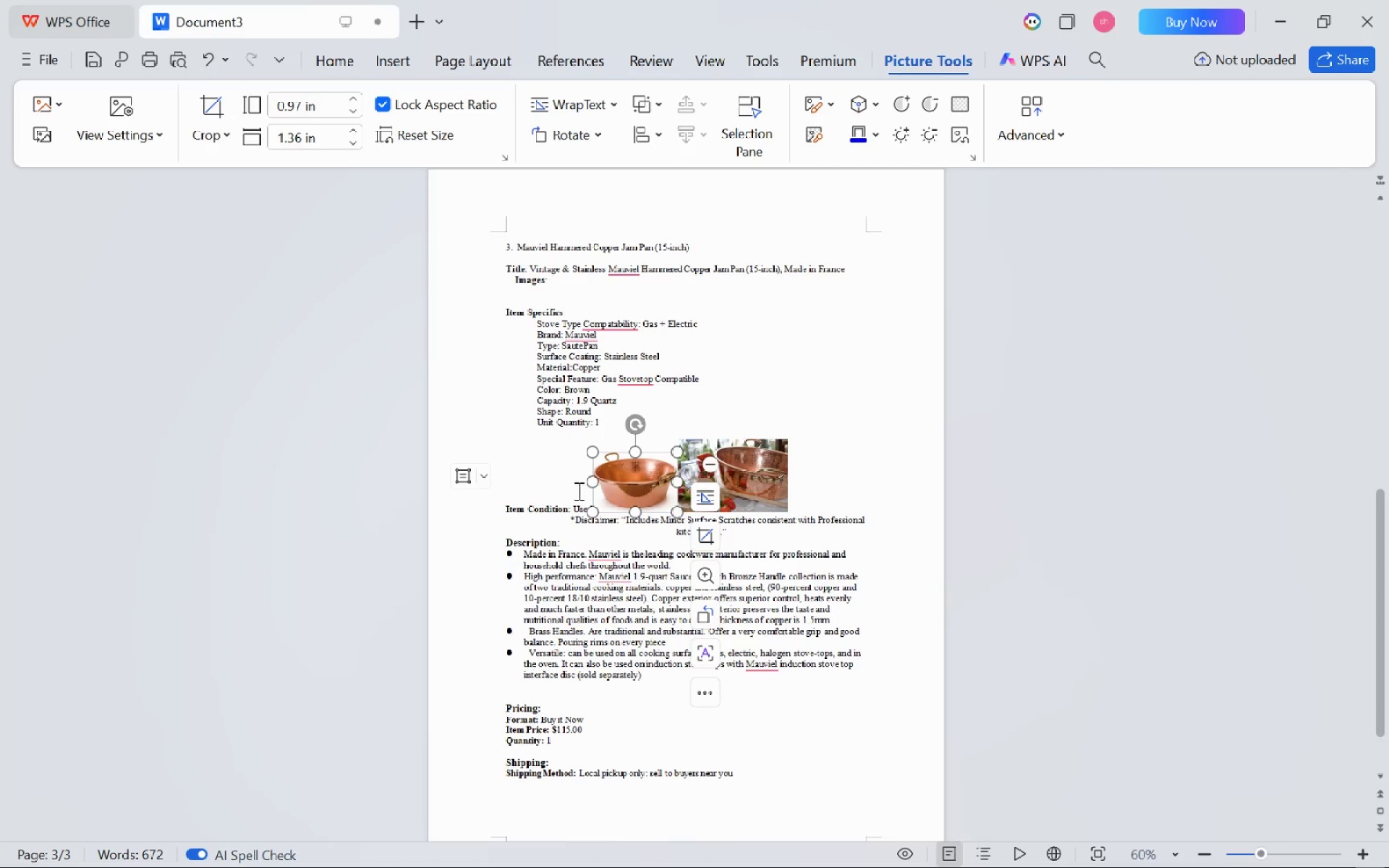 
left_click([579, 491])
 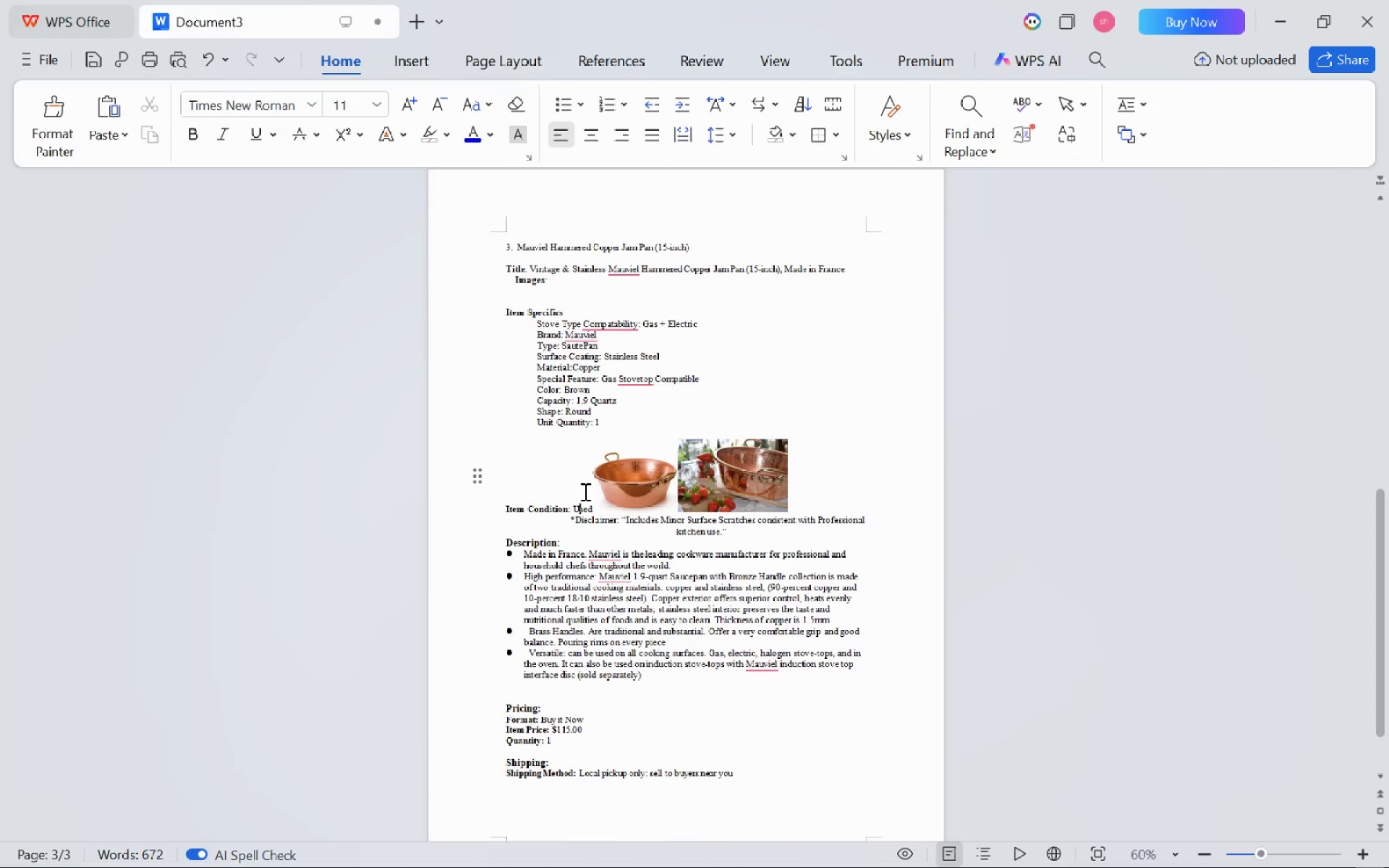 
key(Control+ArrowLeft)
 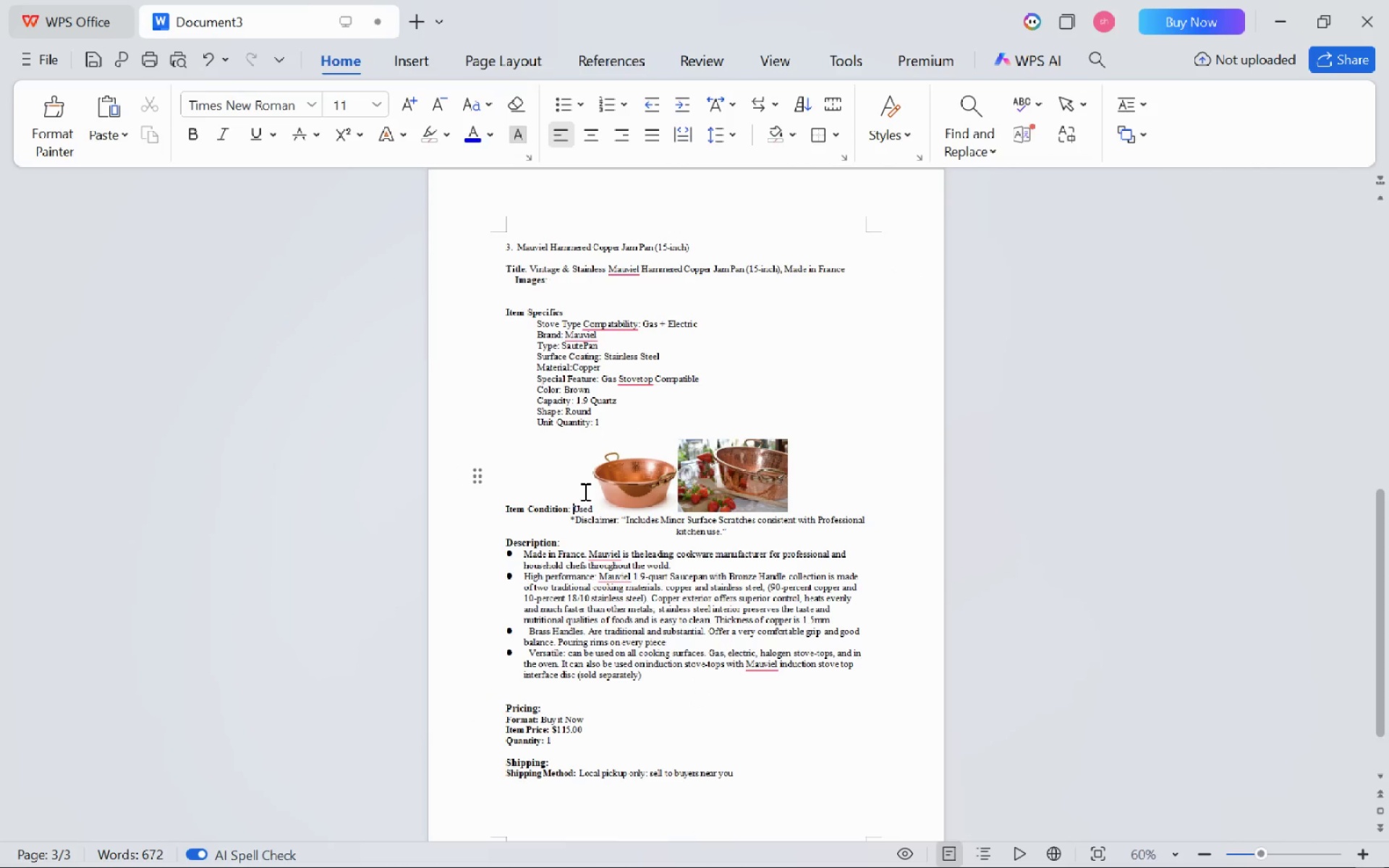 
key(Control+ArrowLeft)
 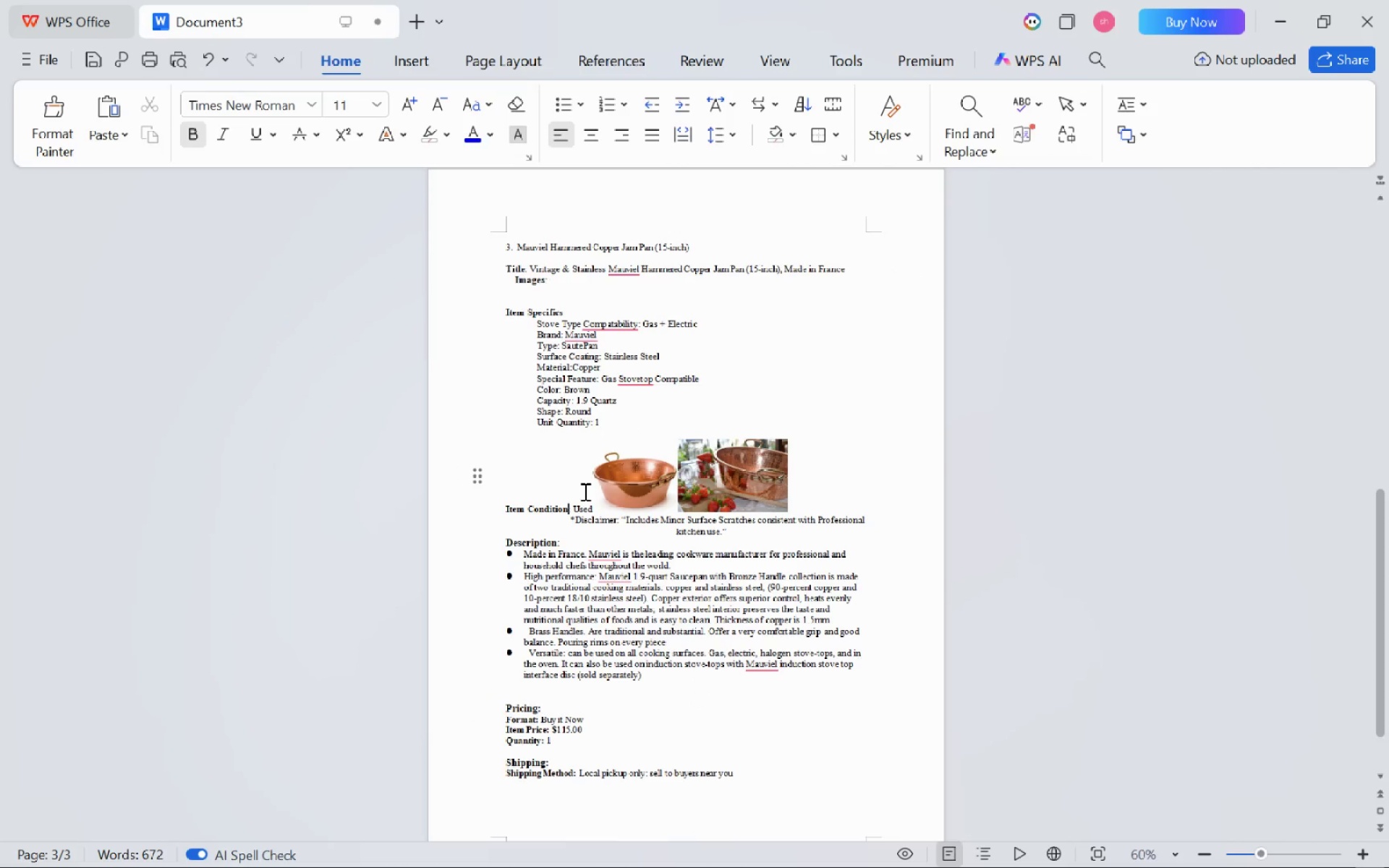 
key(Control+ArrowLeft)
 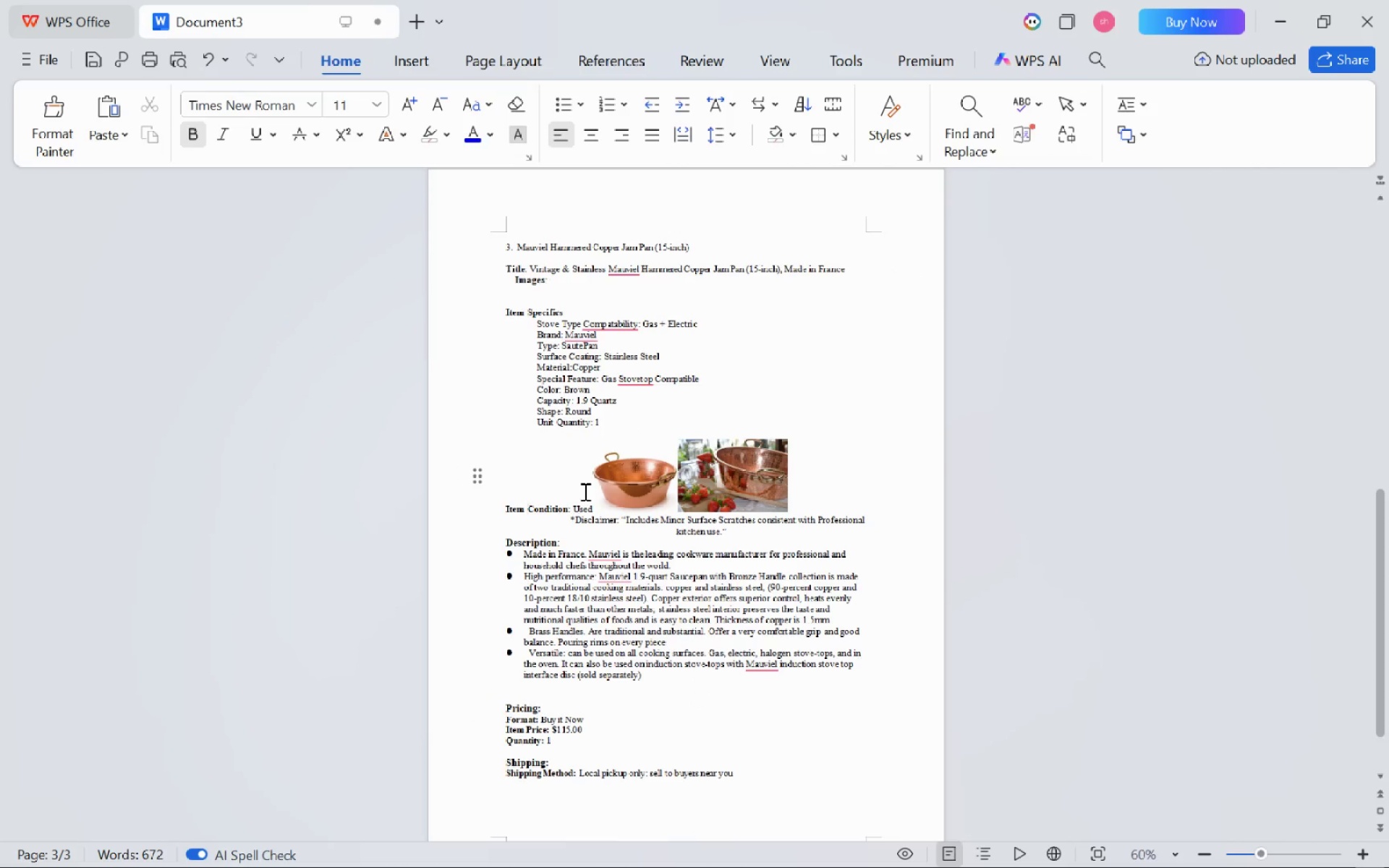 
key(Control+ArrowLeft)
 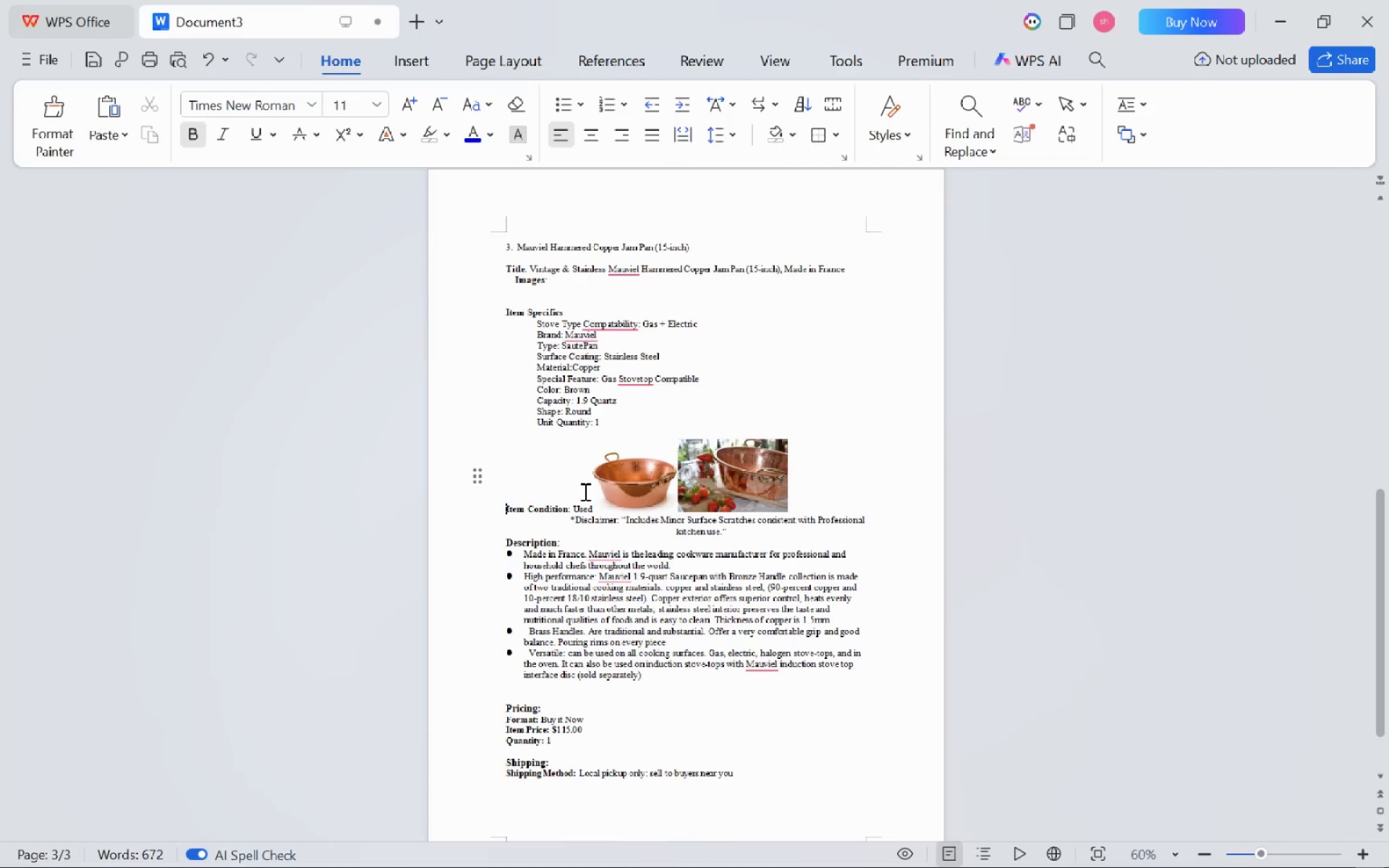 
key(Control+ArrowLeft)
 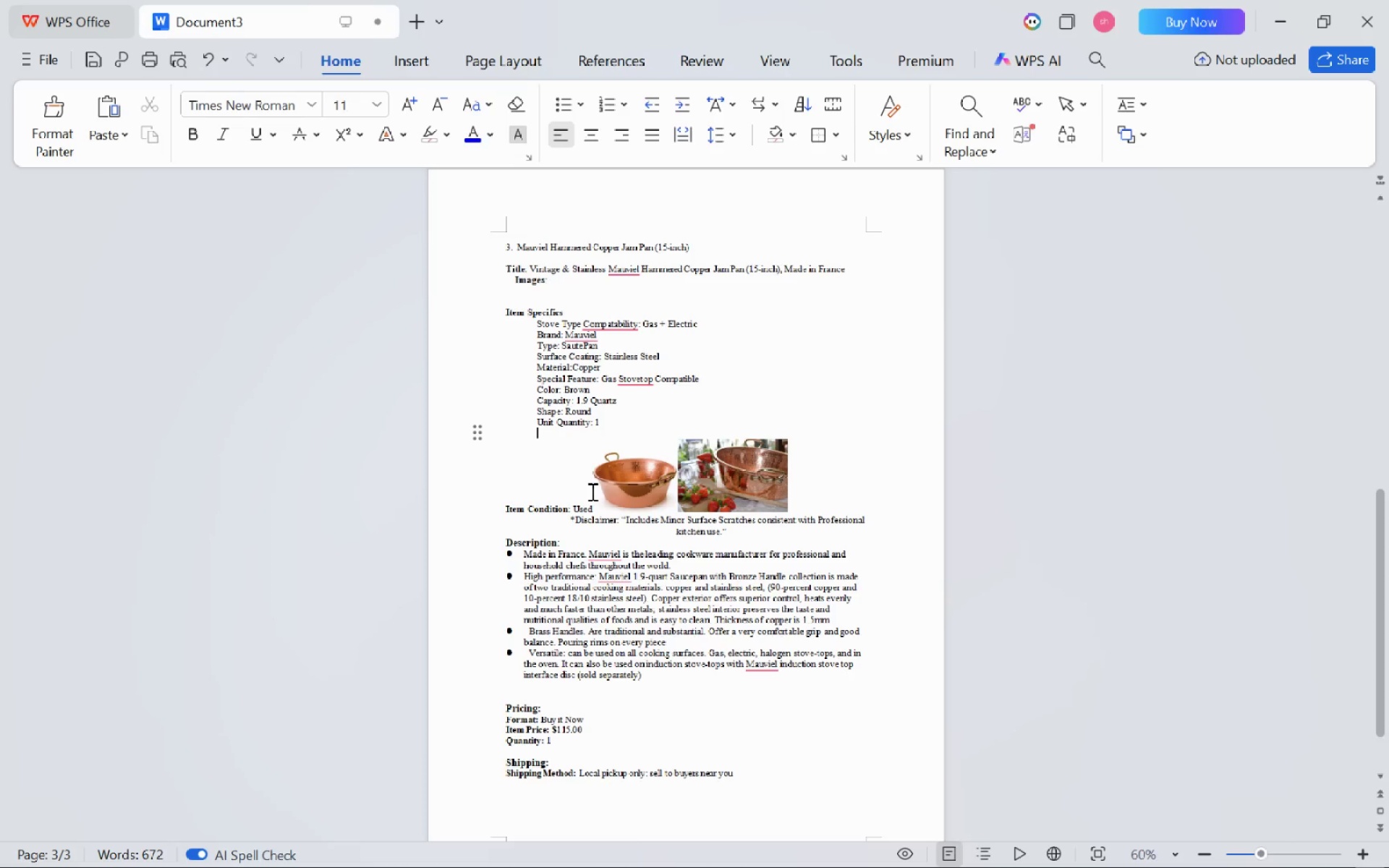 
left_click([592, 491])
 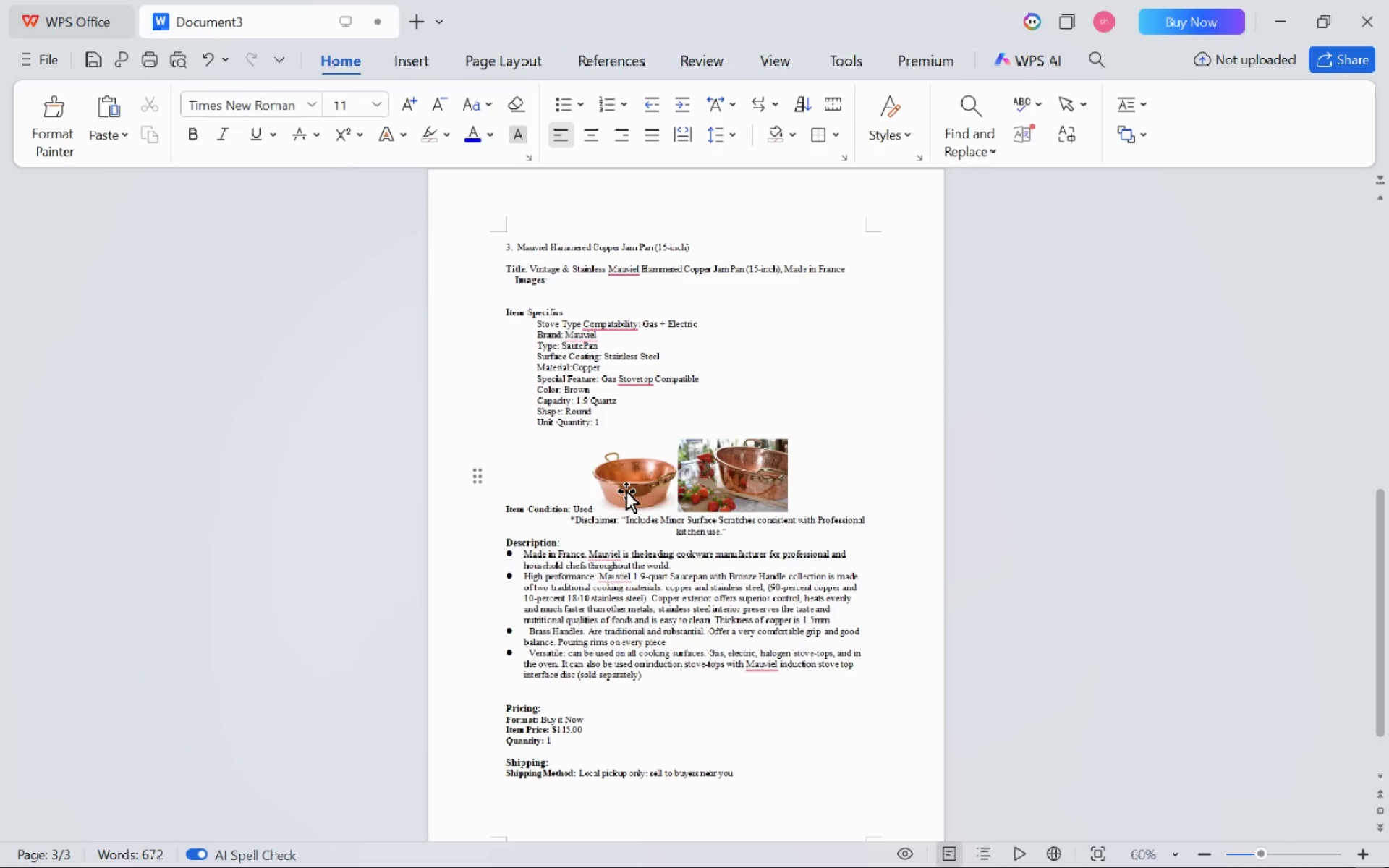 
left_click([626, 490])
 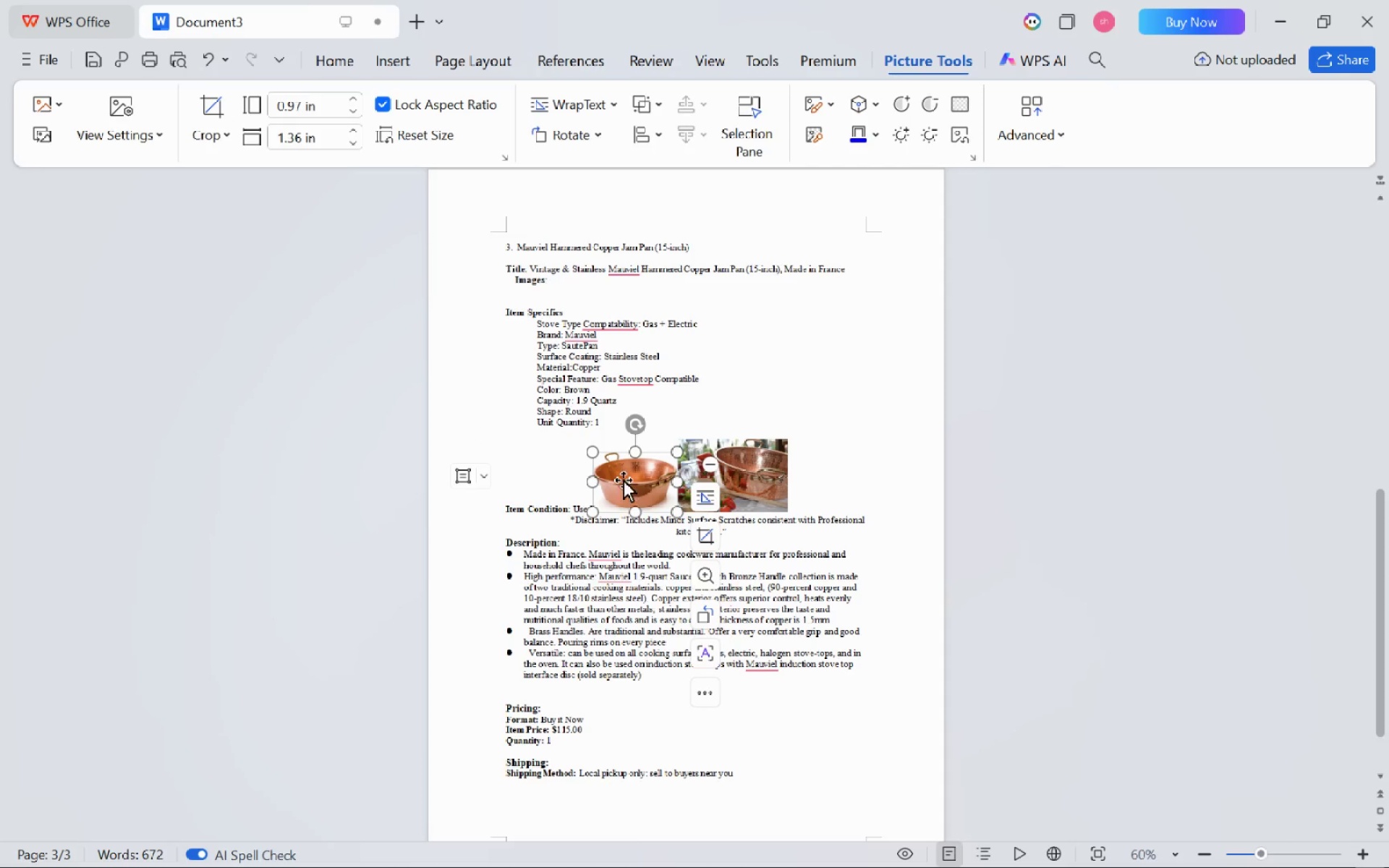 
left_click_drag(start_coordinate=[623, 477], to_coordinate=[547, 455])
 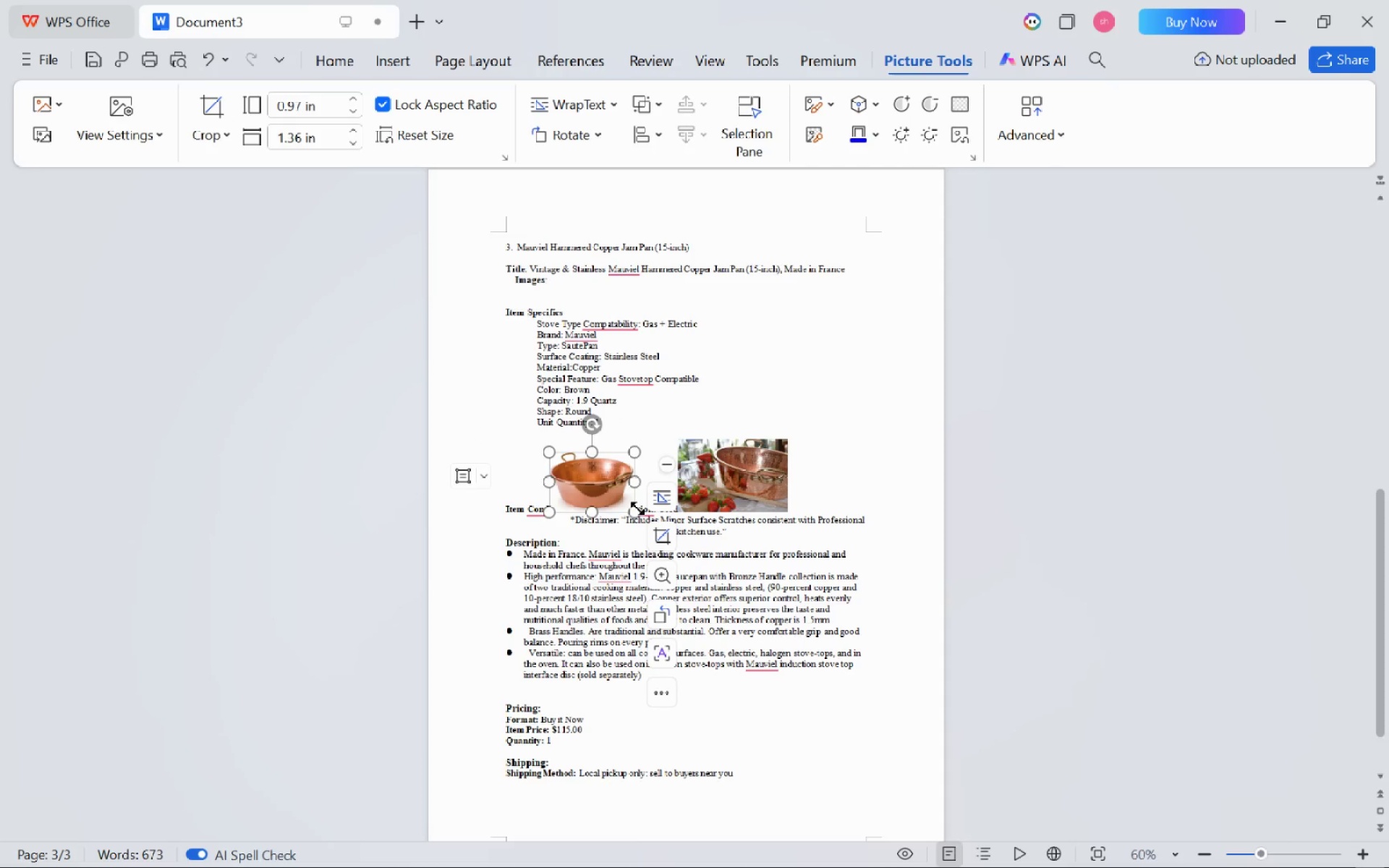 
left_click_drag(start_coordinate=[635, 510], to_coordinate=[608, 485])
 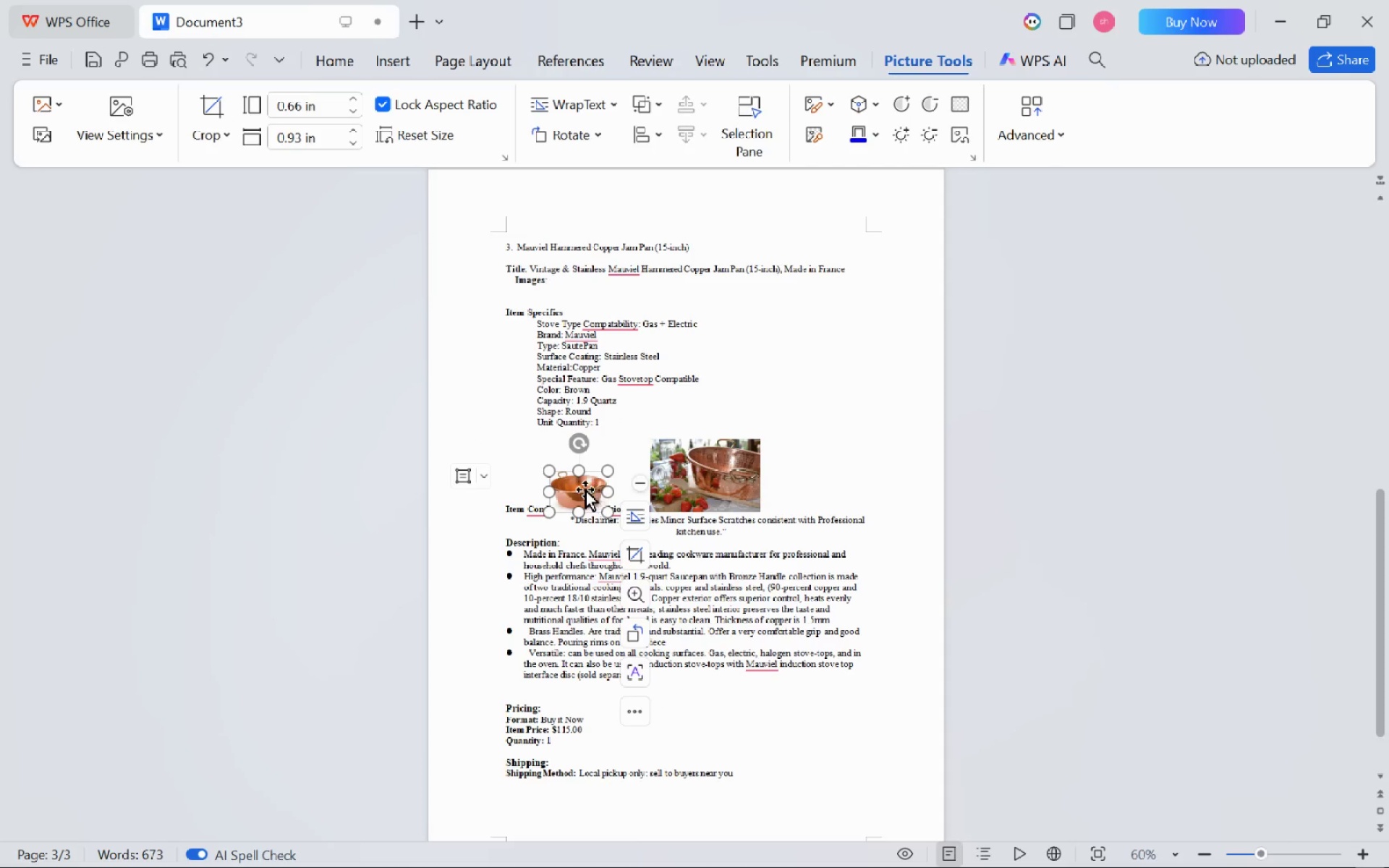 
left_click_drag(start_coordinate=[584, 489], to_coordinate=[579, 444])
 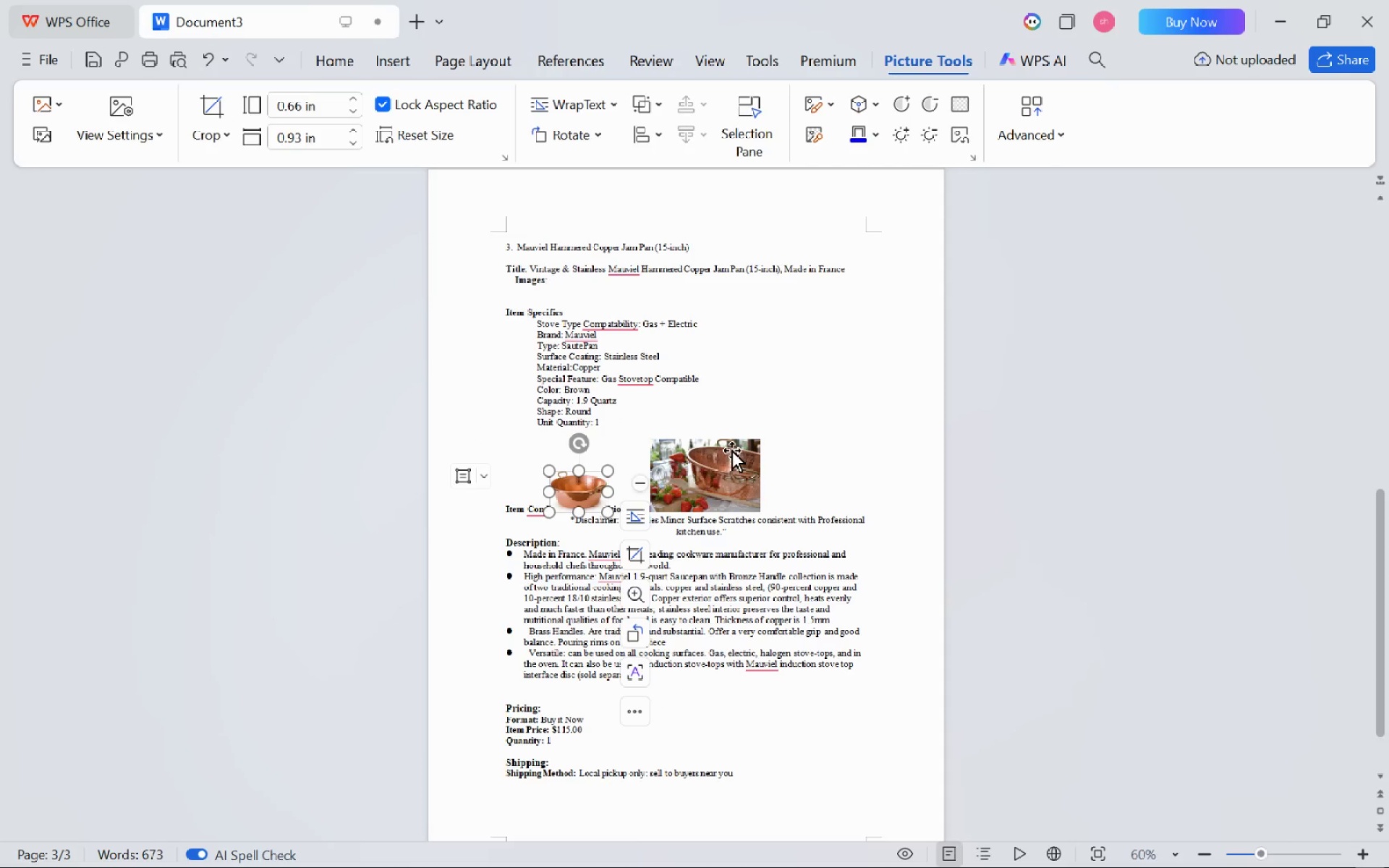 
left_click([731, 450])
 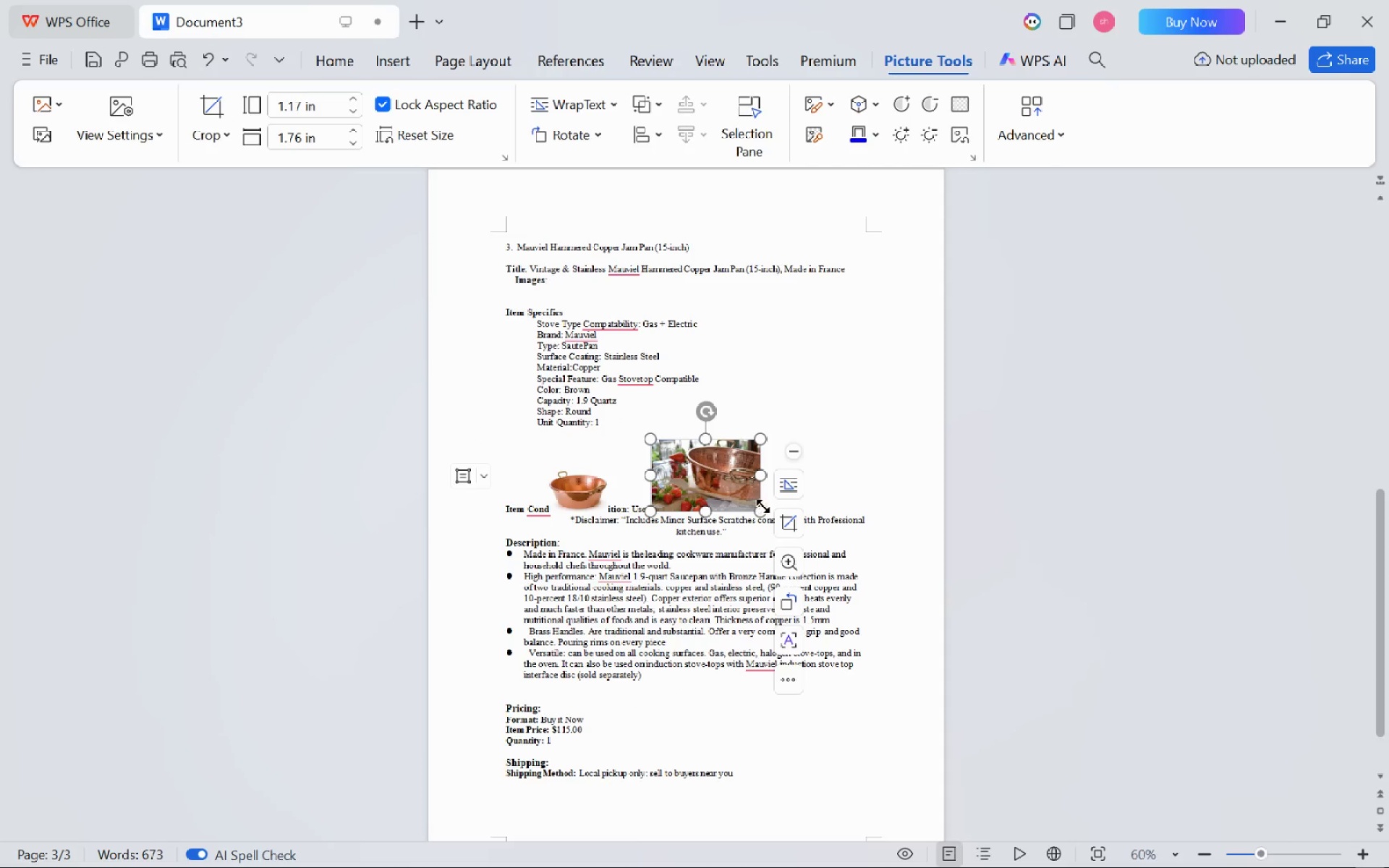 
left_click_drag(start_coordinate=[763, 507], to_coordinate=[701, 476])
 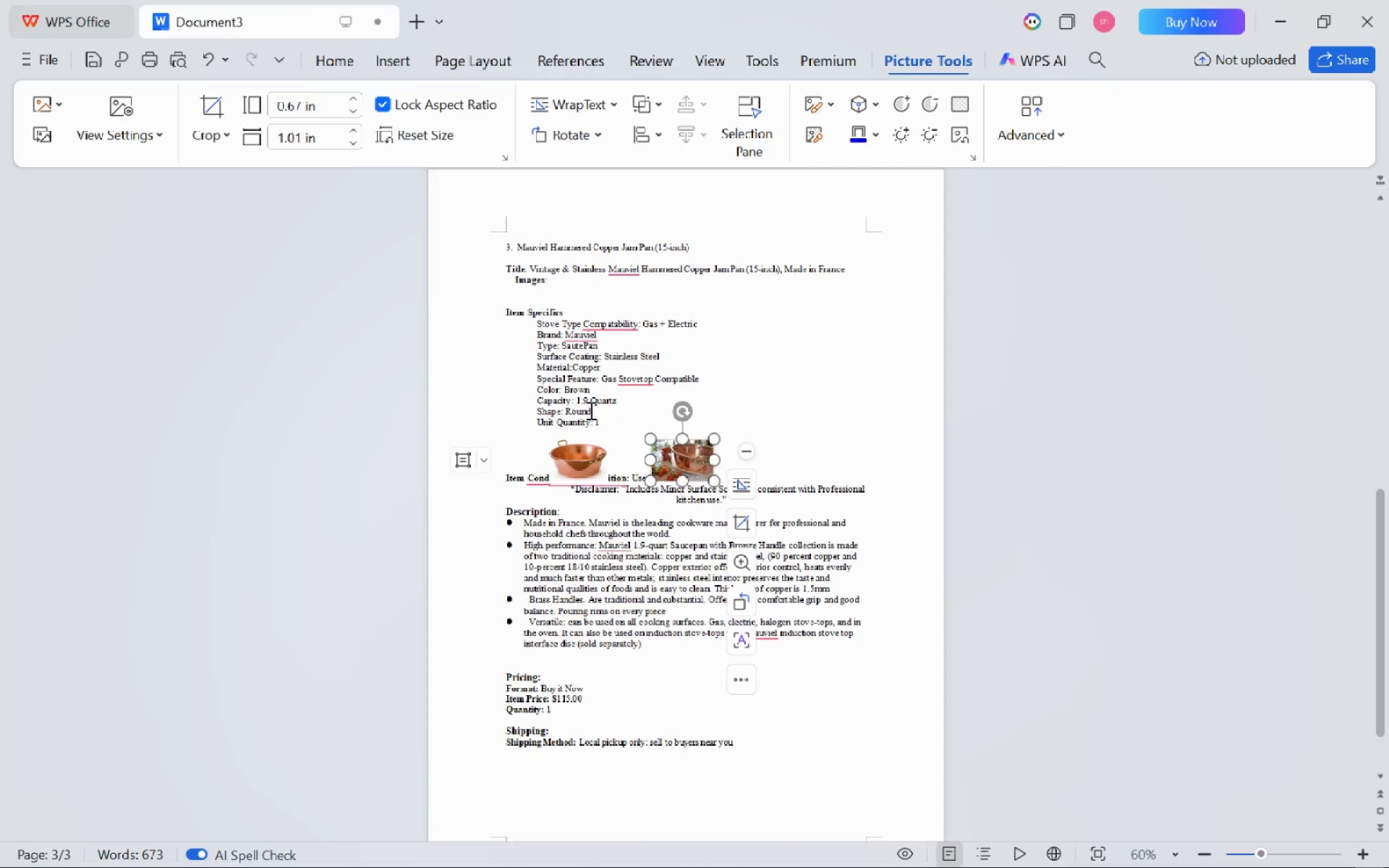 
left_click([590, 410])
 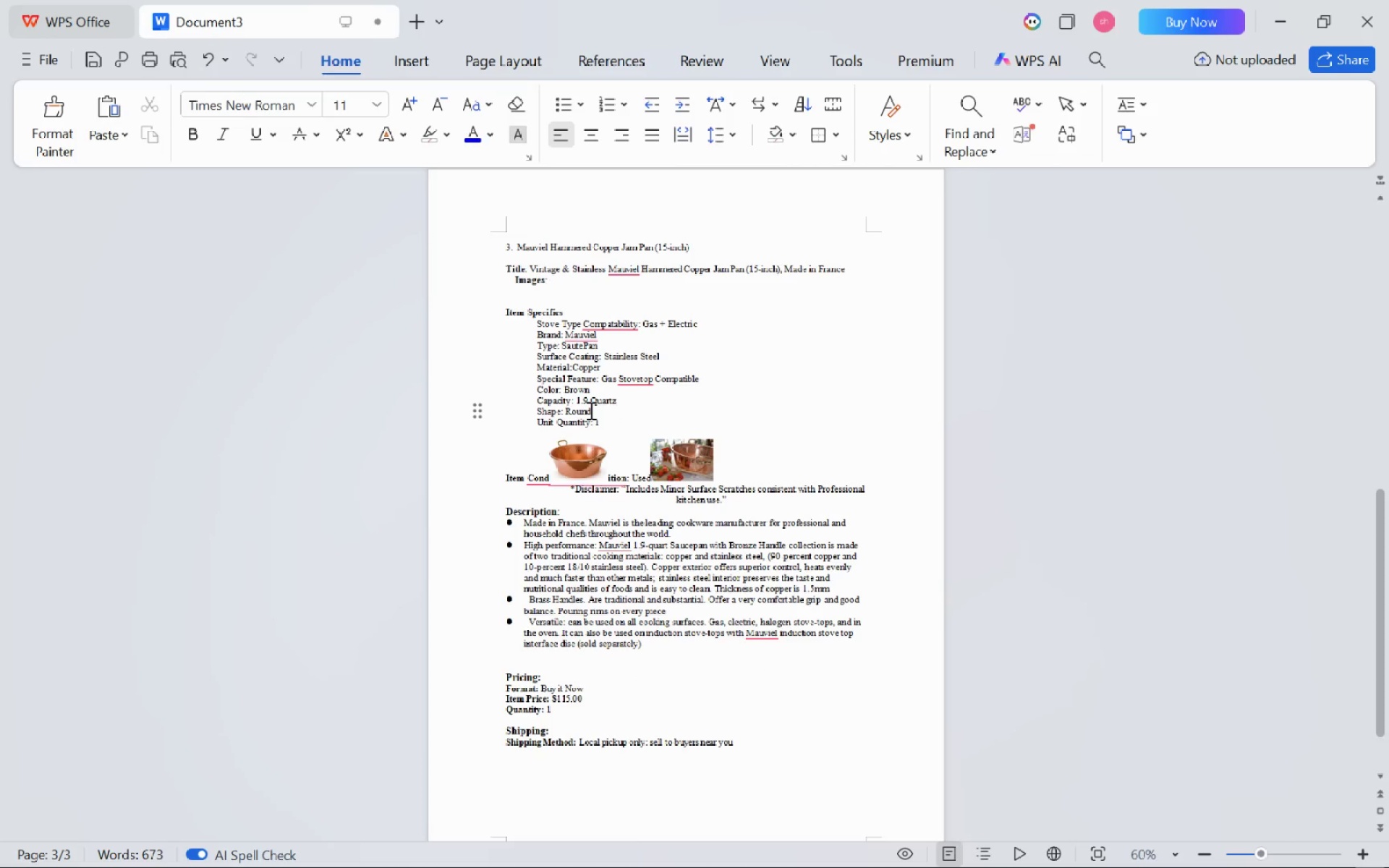 
key(Control+ControlLeft)
 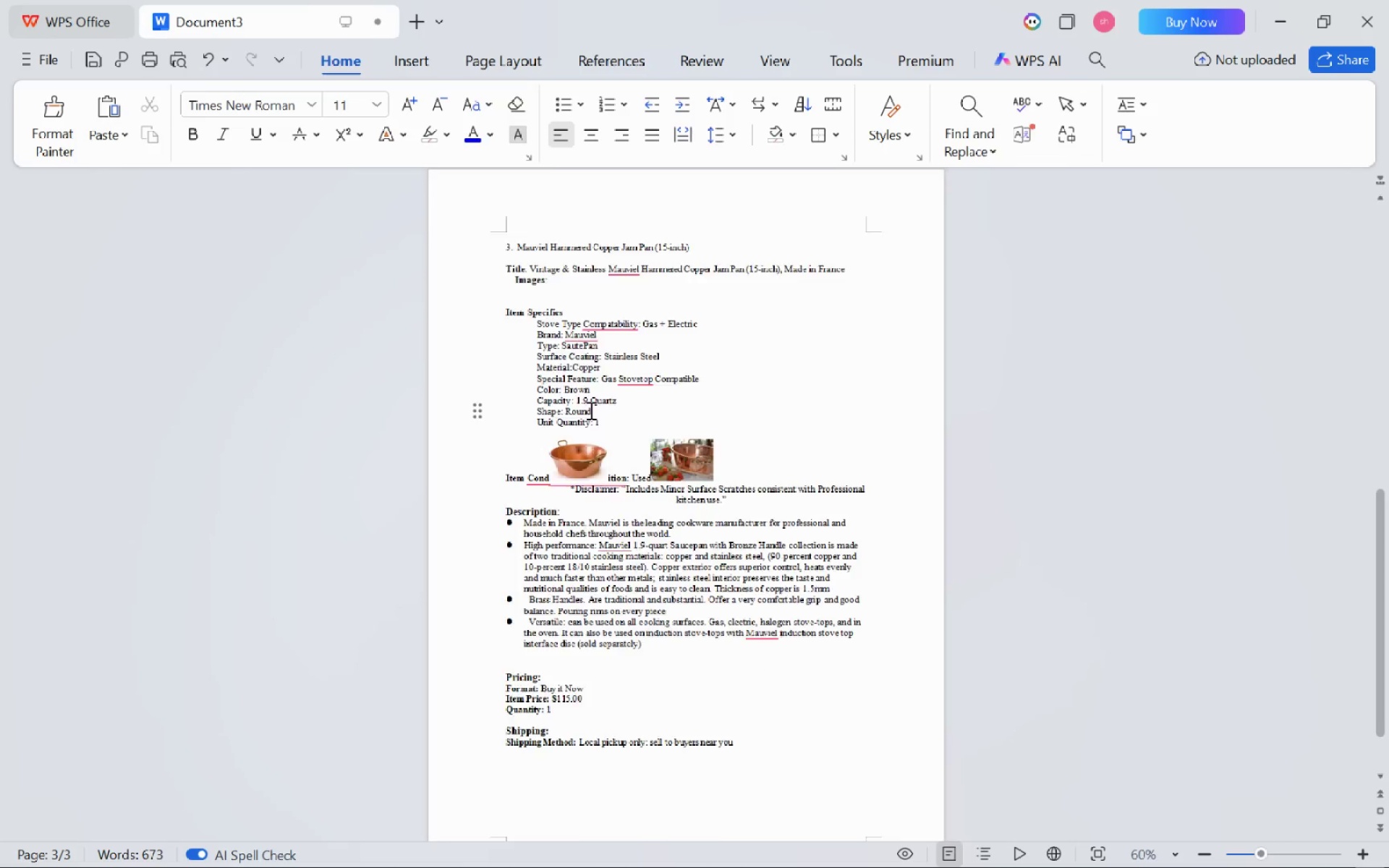 
scroll: coordinate [590, 410], scroll_direction: up, amount: 2.0
 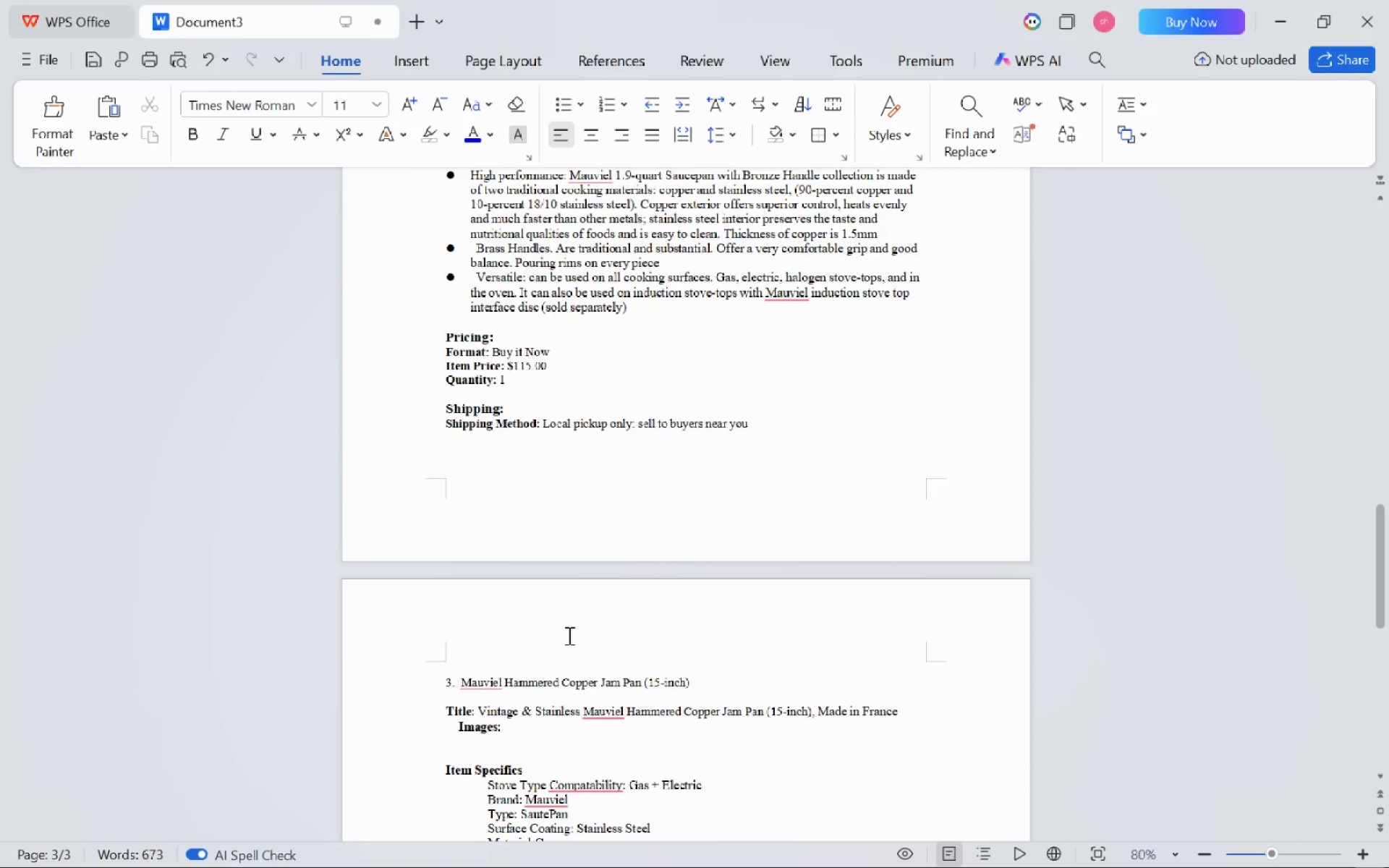 
scroll: coordinate [568, 635], scroll_direction: down, amount: 4.0
 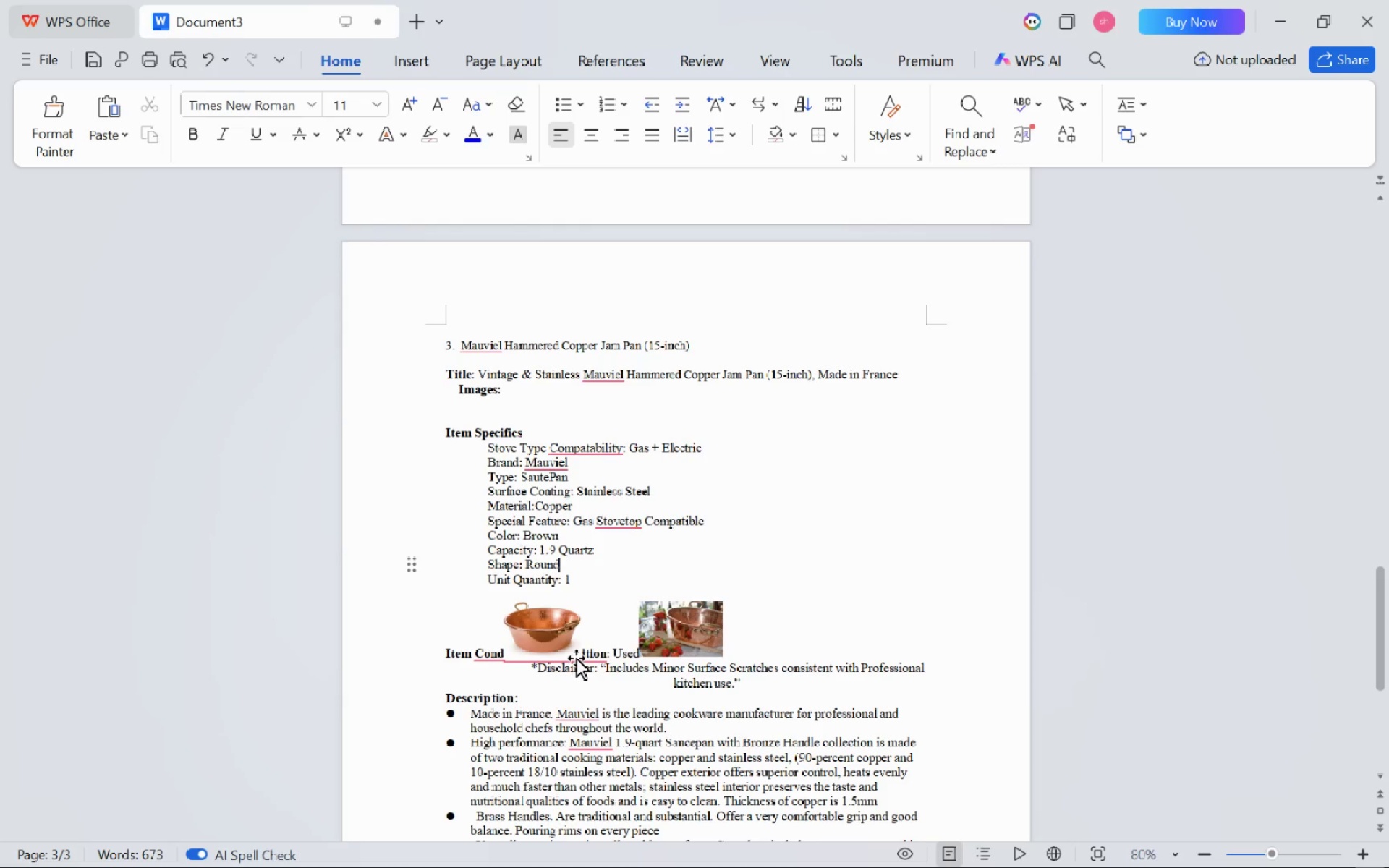 
left_click([576, 657])
 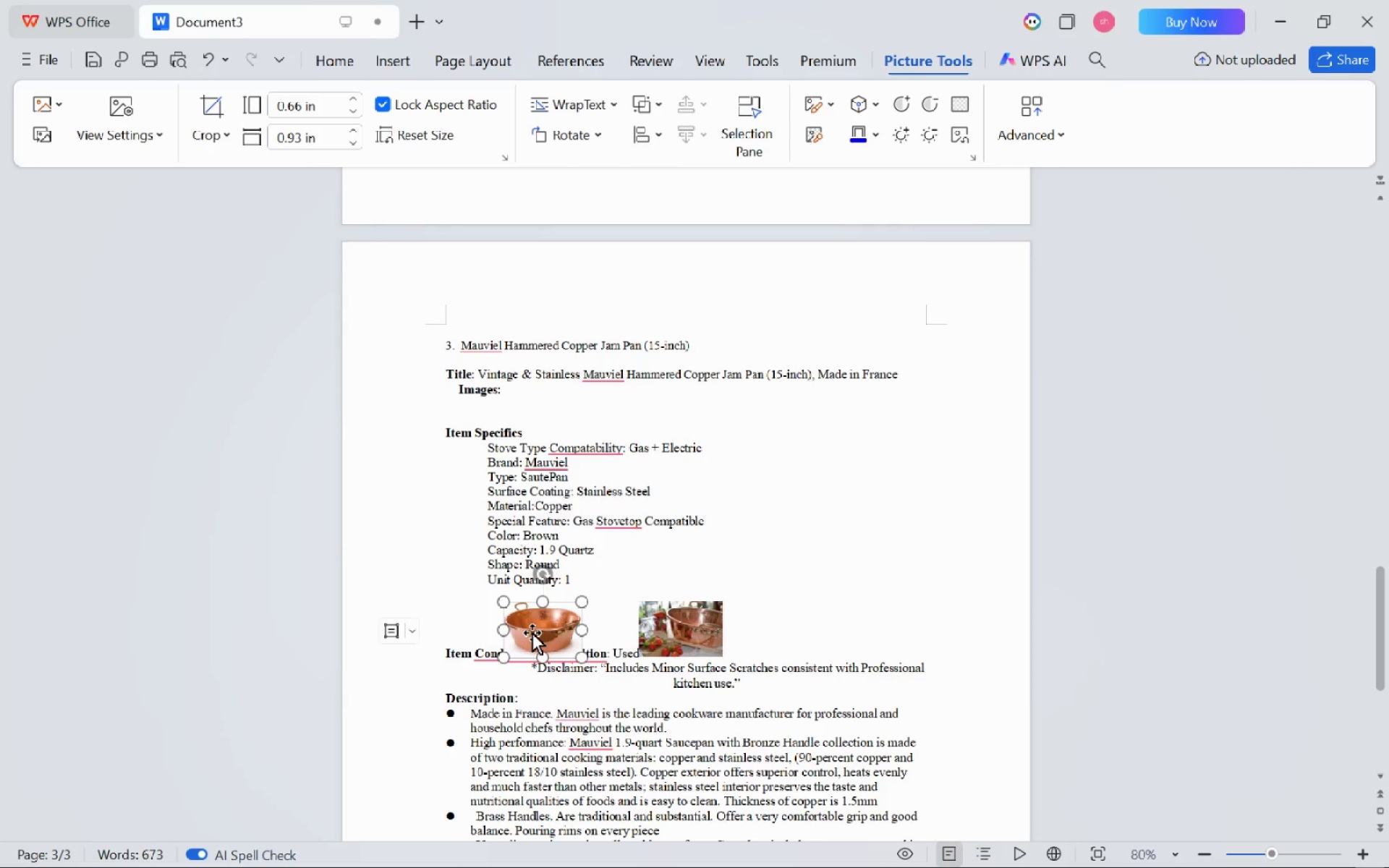 
left_click_drag(start_coordinate=[519, 619], to_coordinate=[517, 389])
 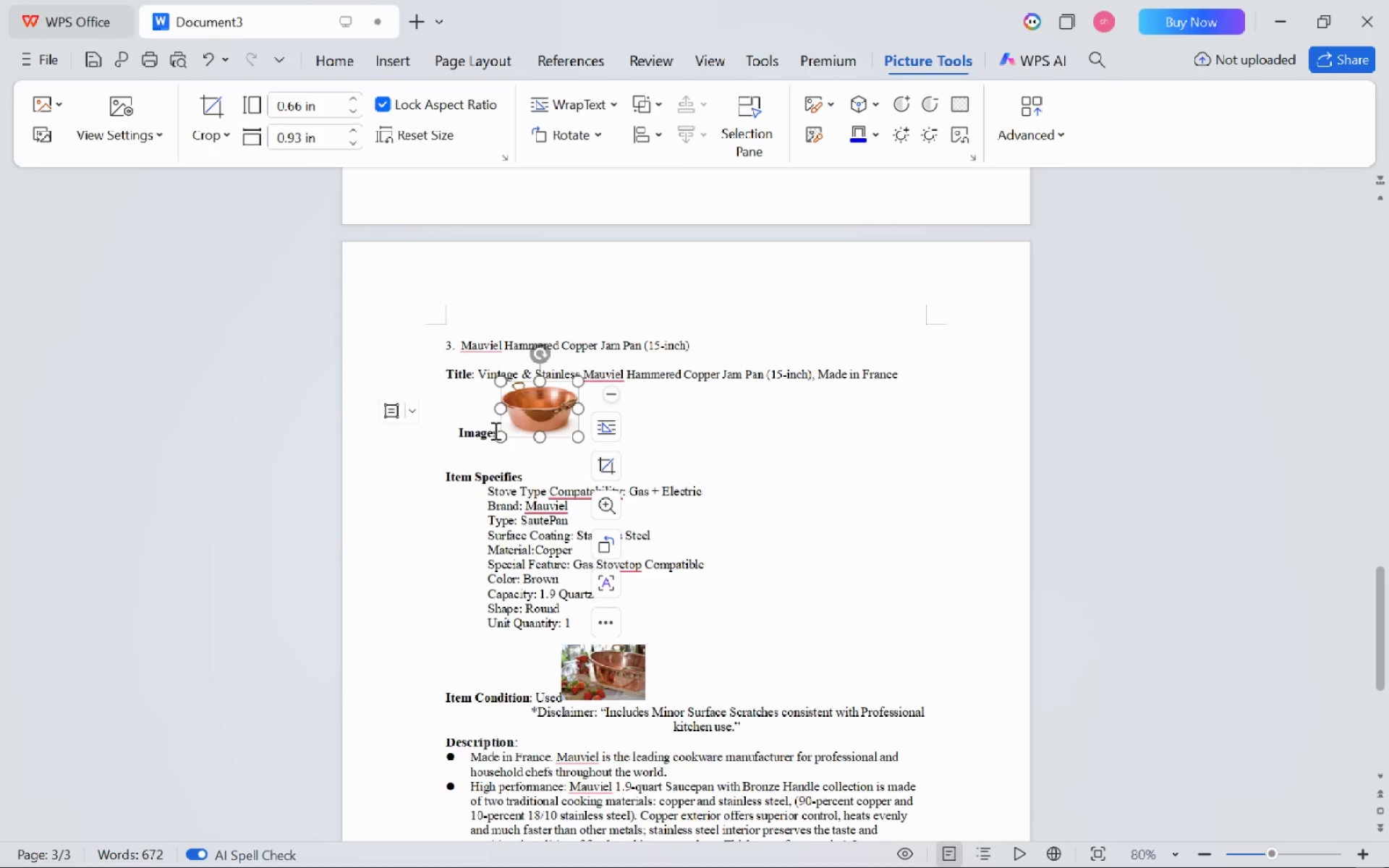 
left_click([494, 430])
 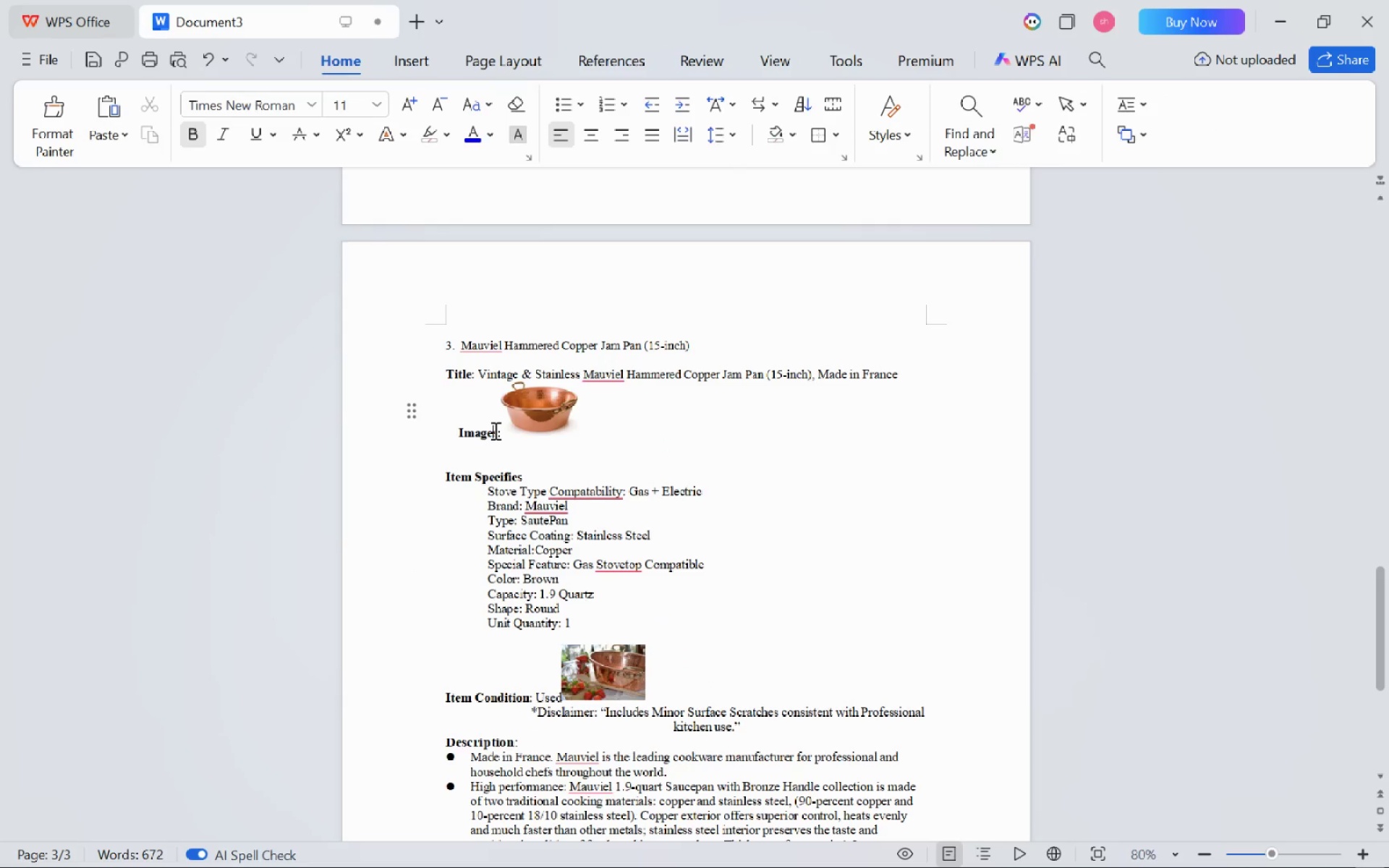 
key(ArrowRight)
 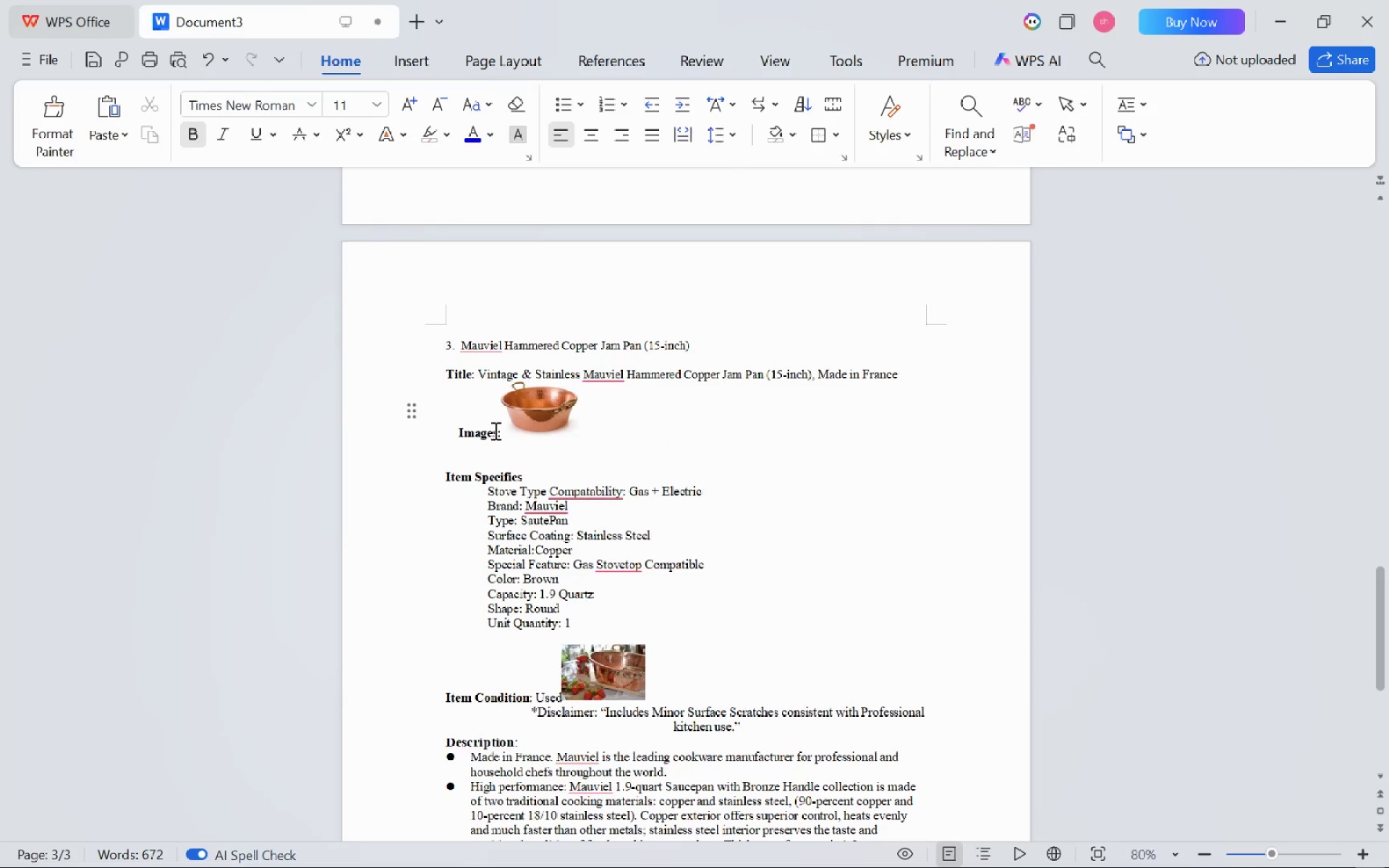 
key(Tab)
 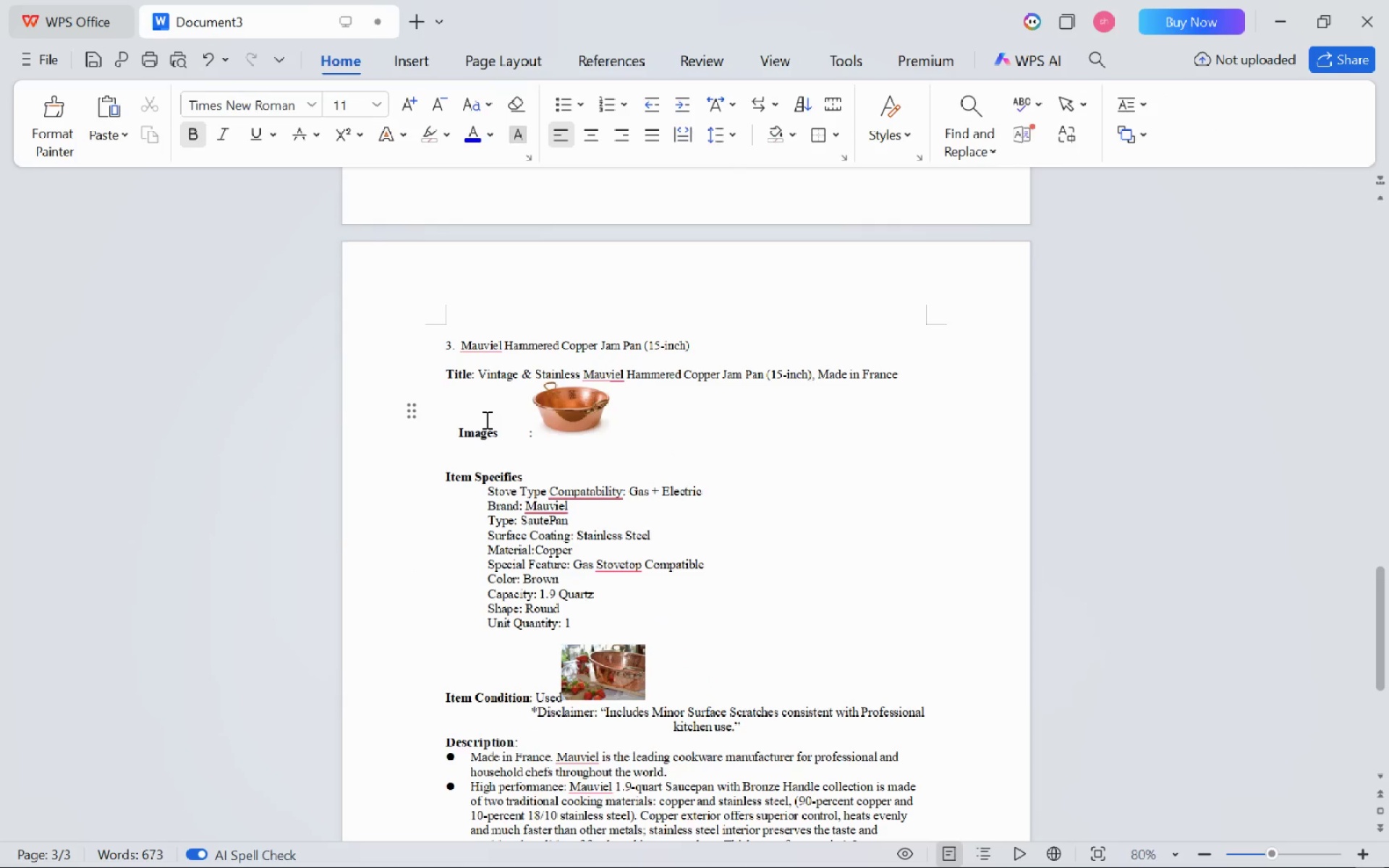 
key(Backspace)
 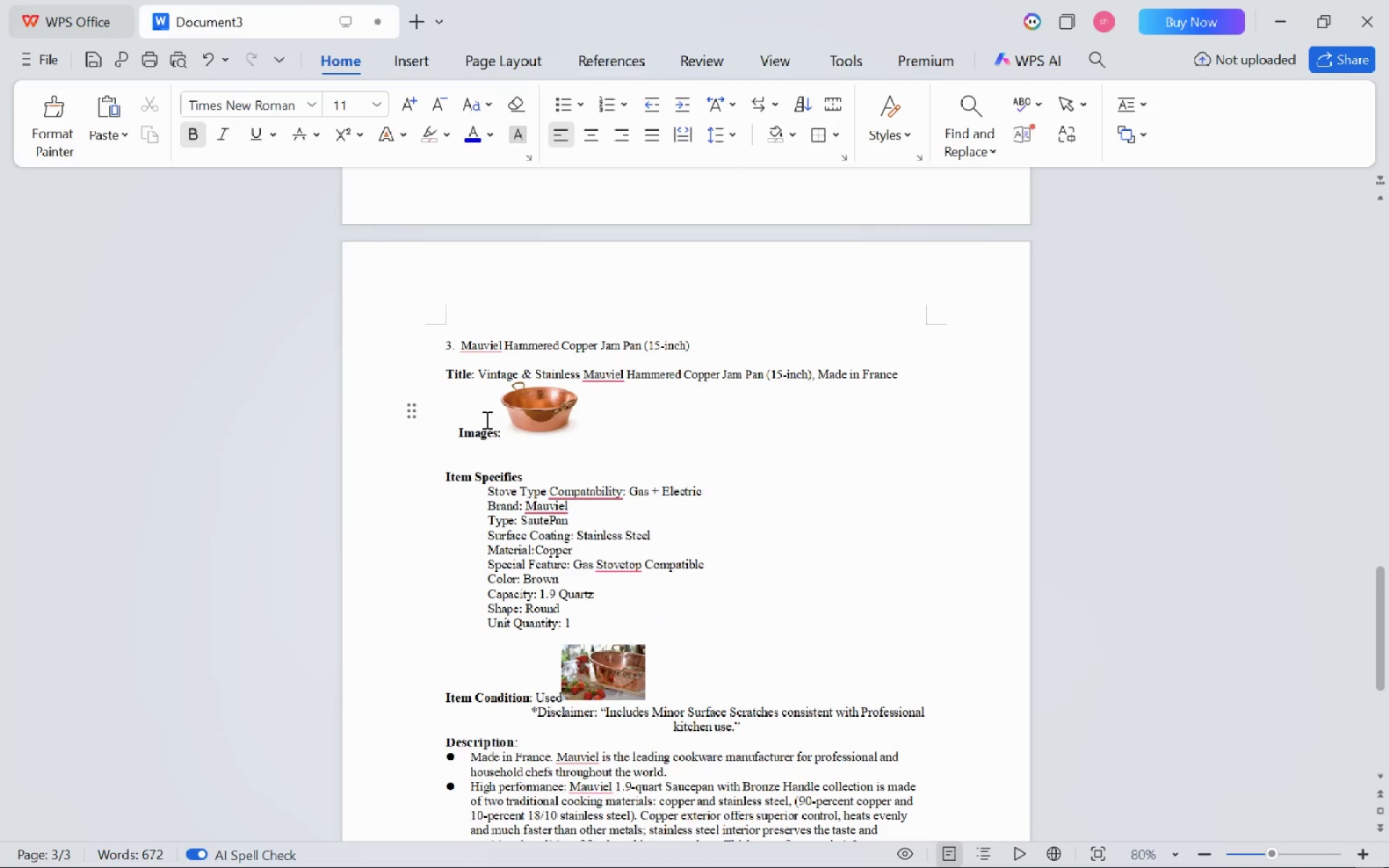 
key(ArrowRight)
 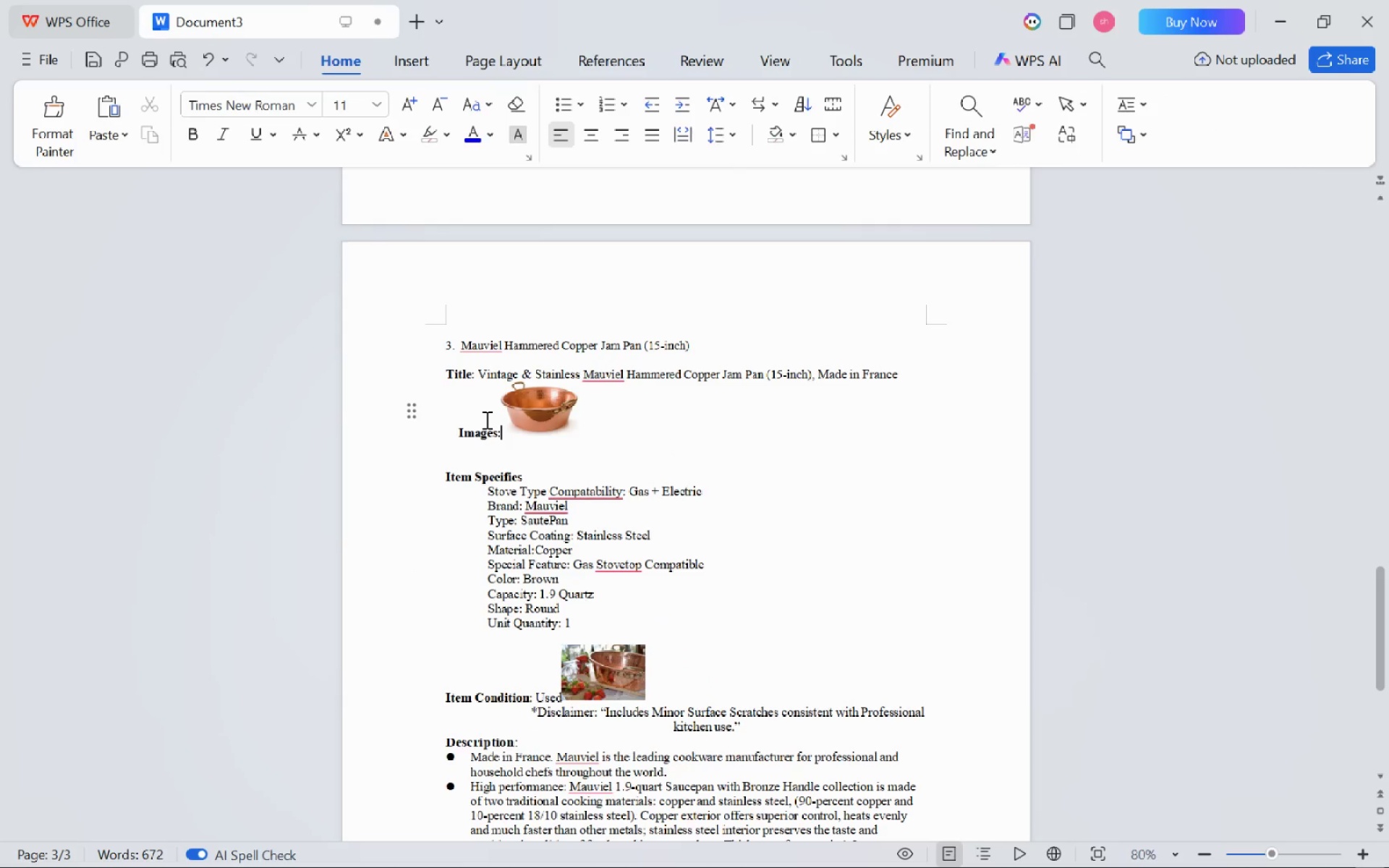 
key(Tab)
 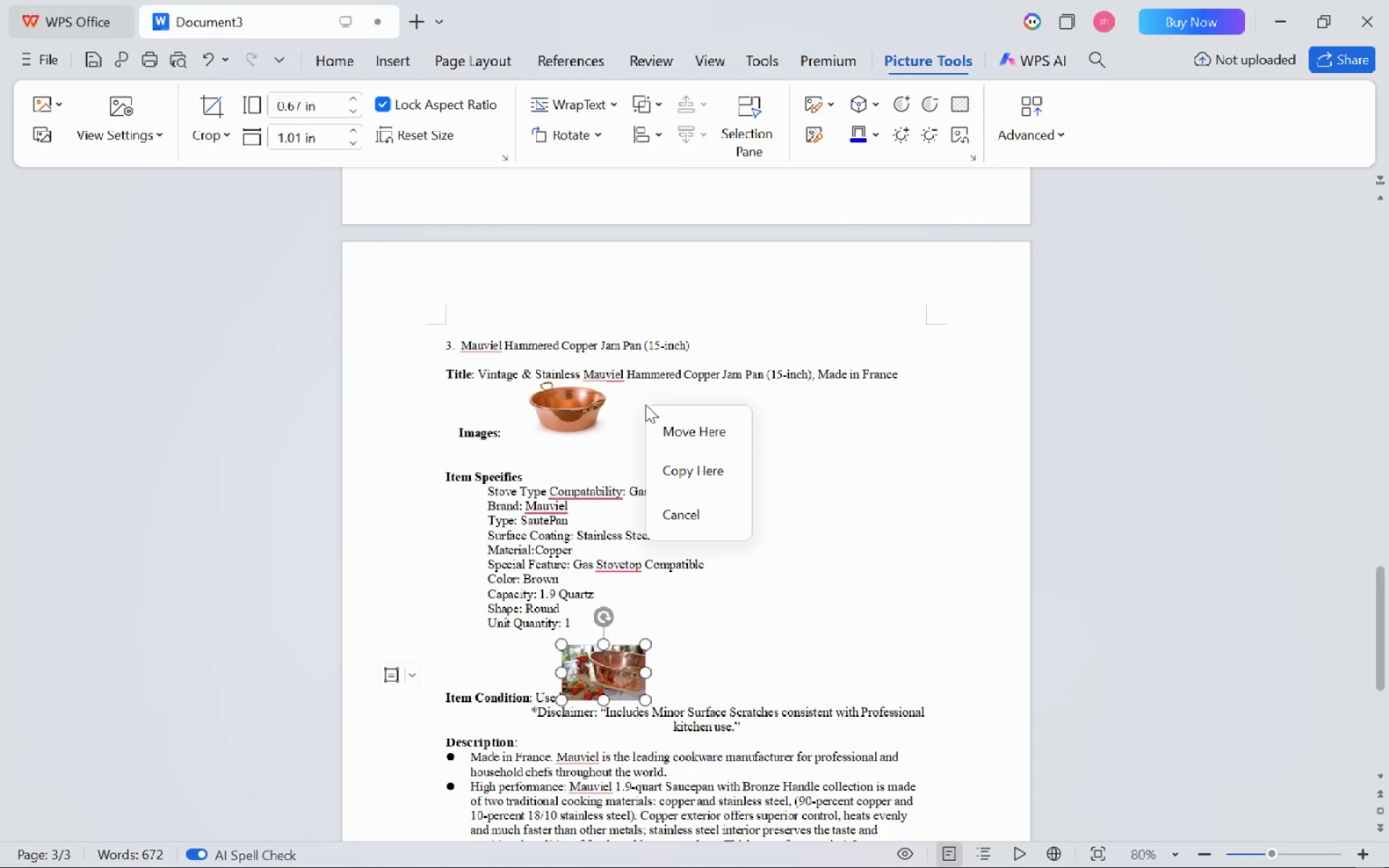 
left_click([705, 446])
 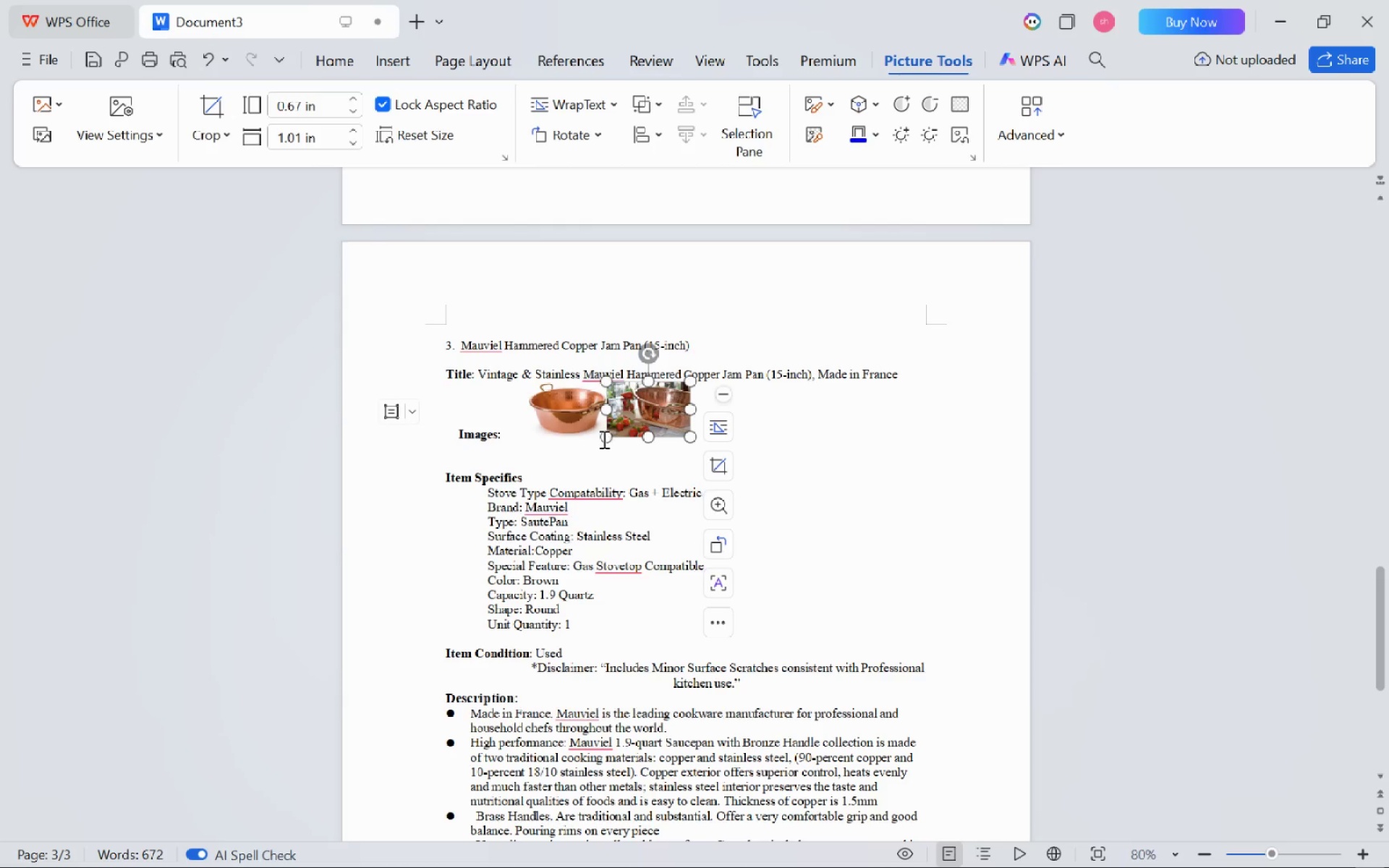 
left_click([596, 437])
 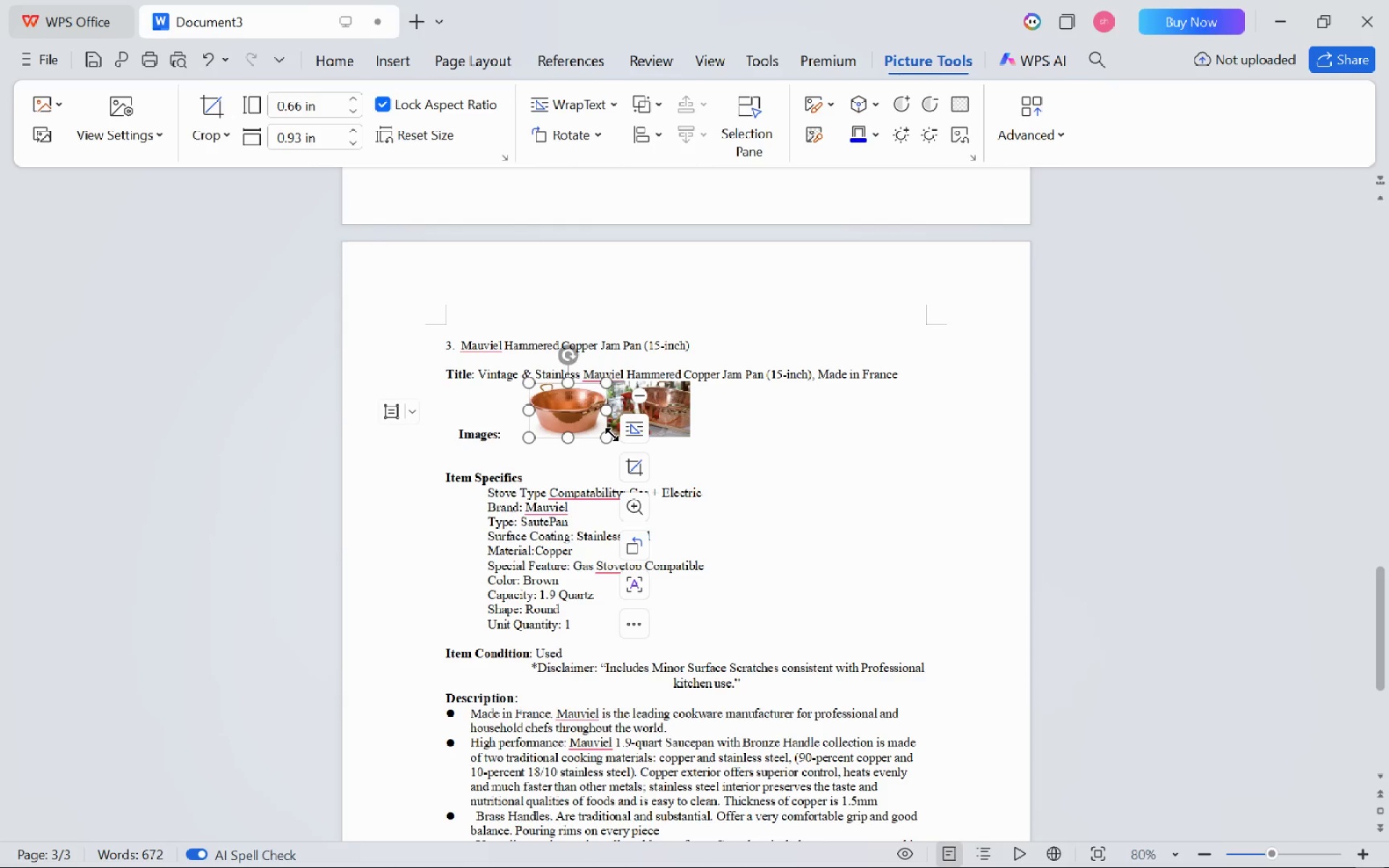 
left_click([611, 434])
 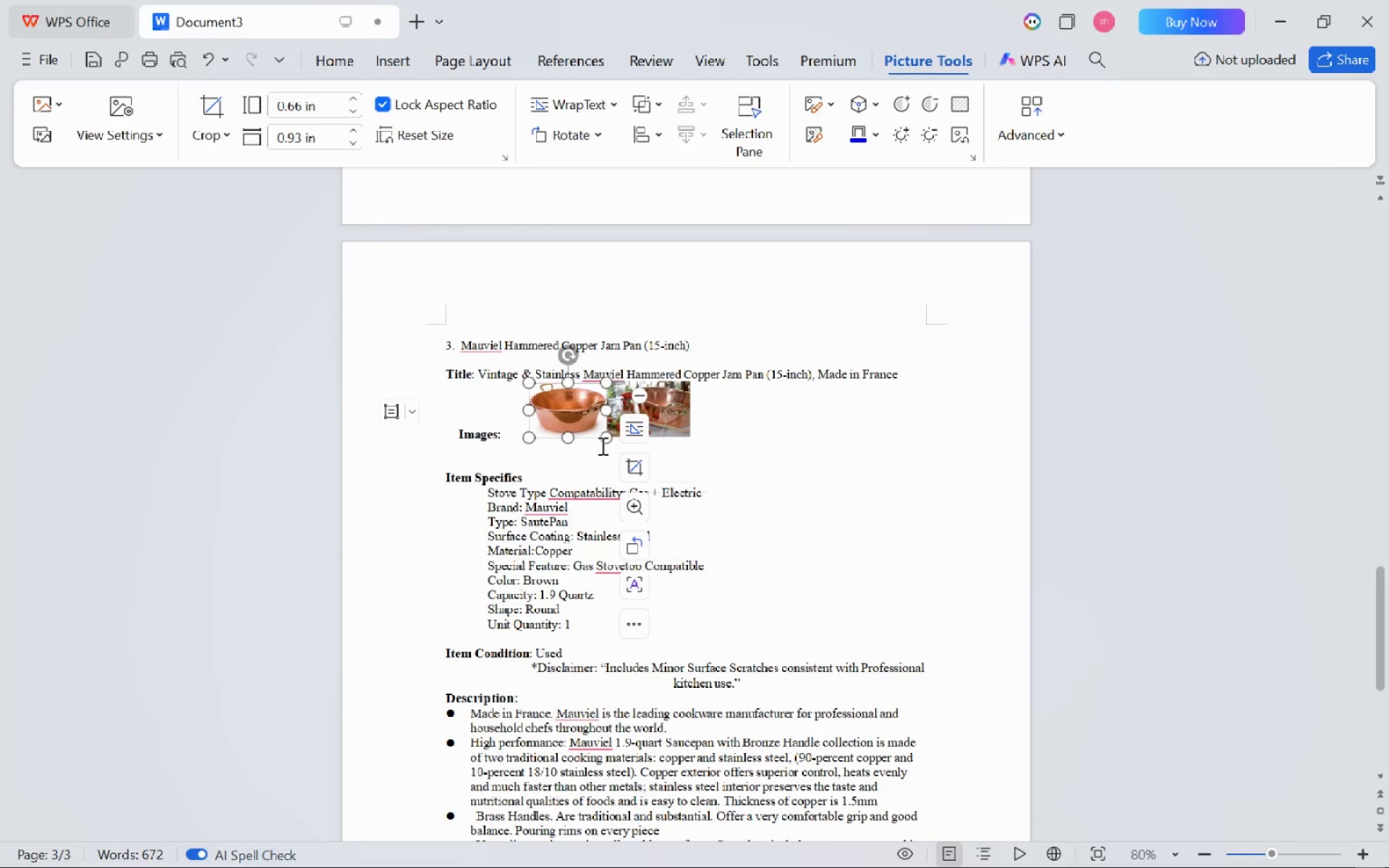 
left_click([601, 446])
 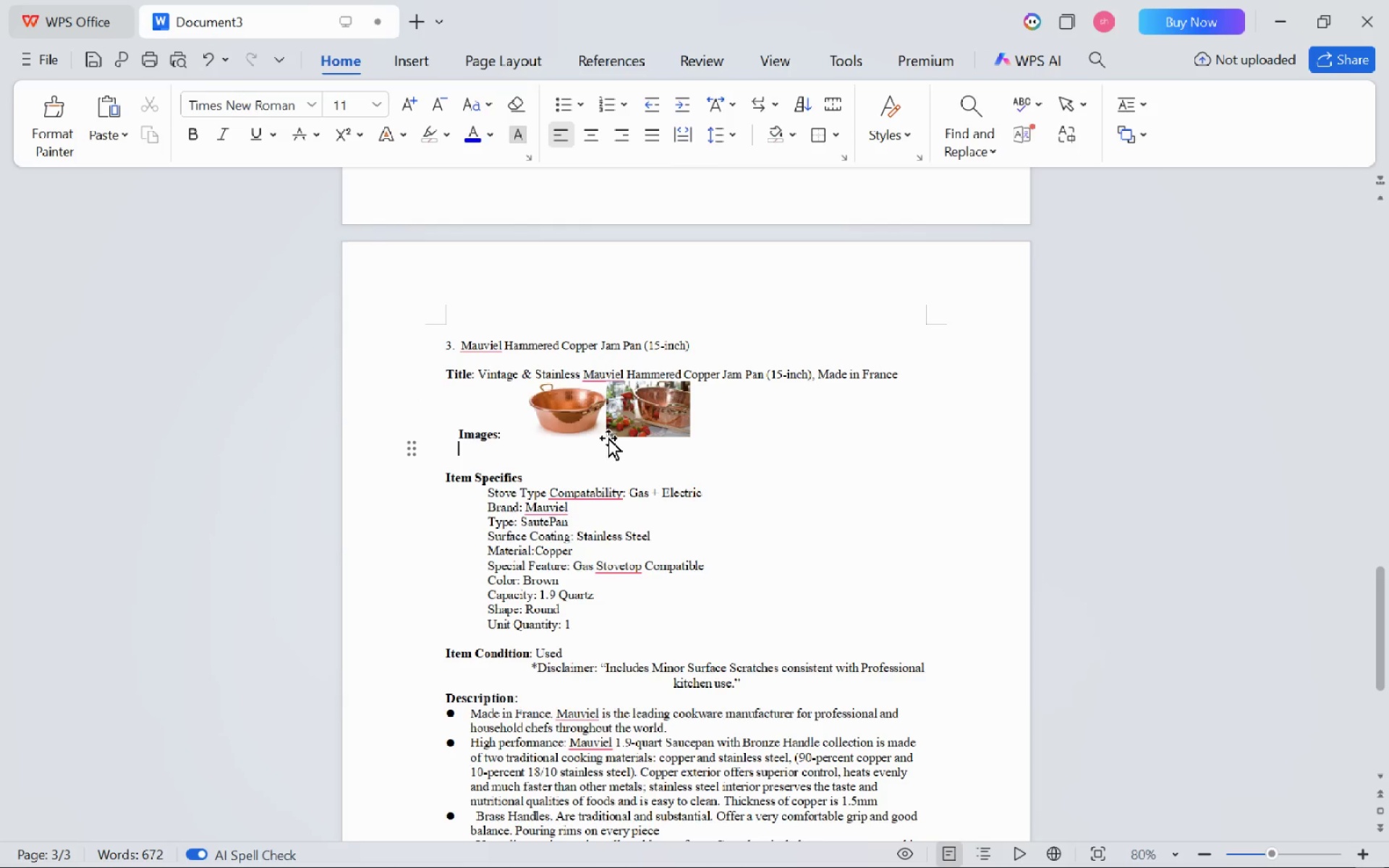 
key(ArrowLeft)
 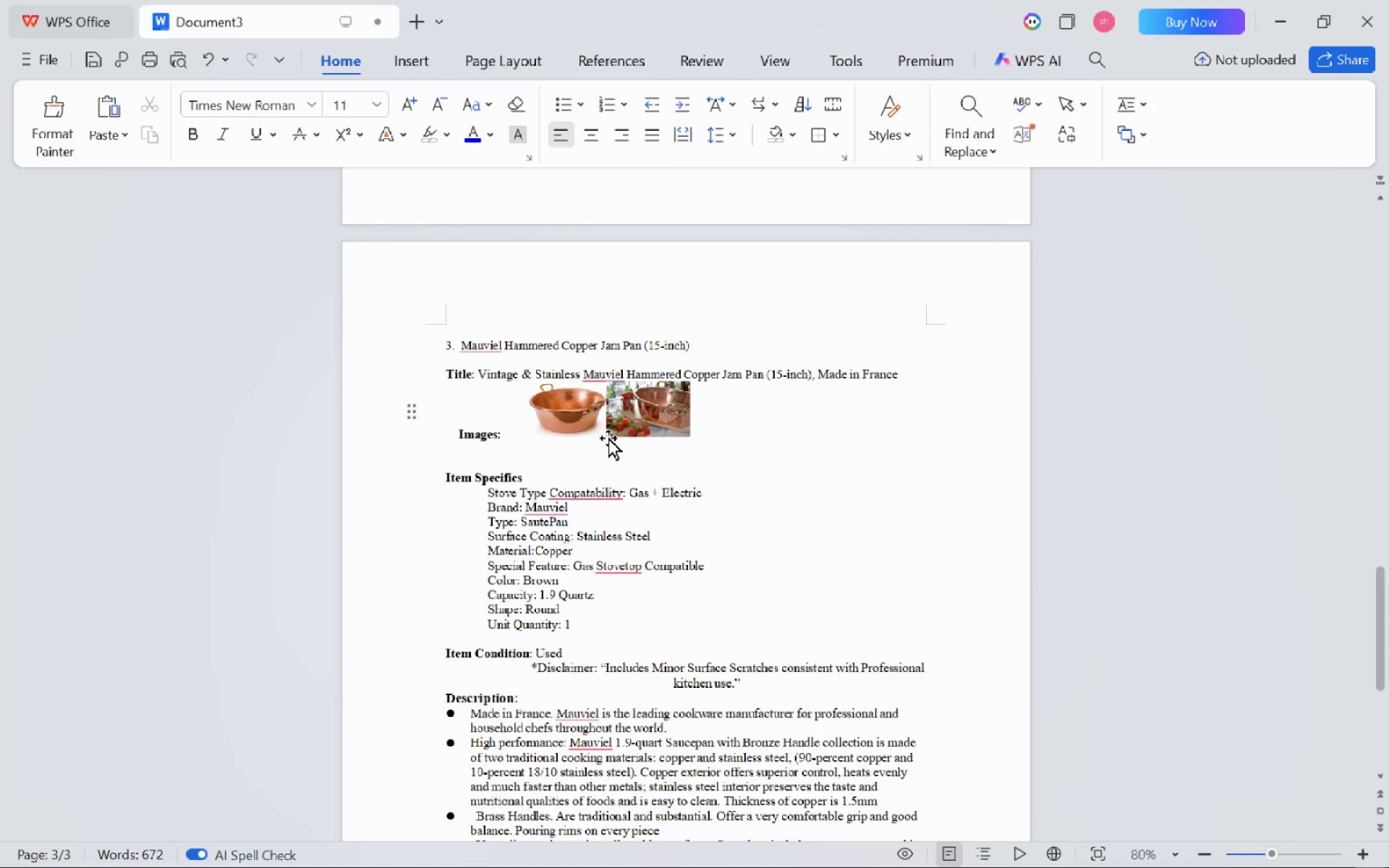 
key(ArrowLeft)
 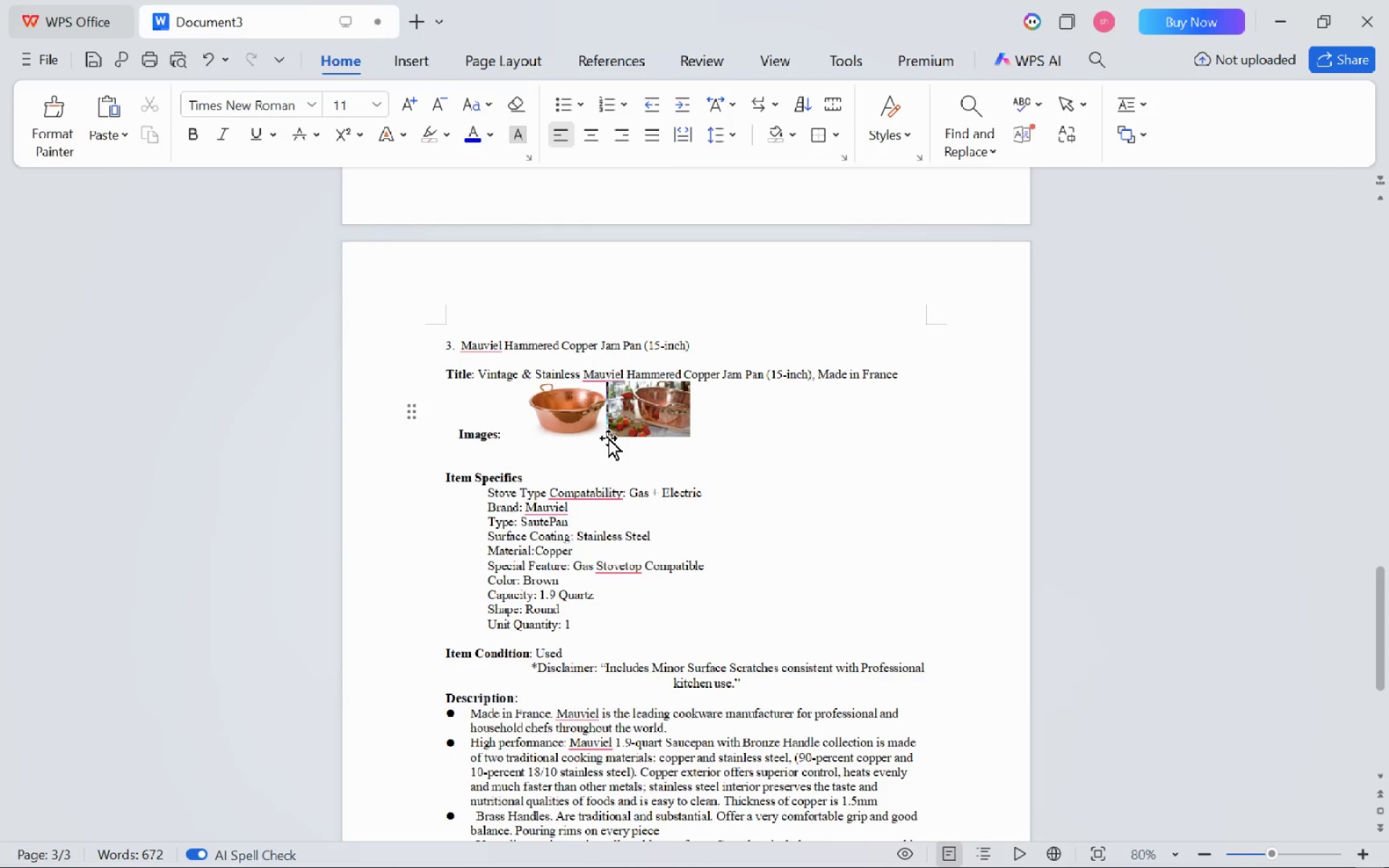 
key(ArrowLeft)
 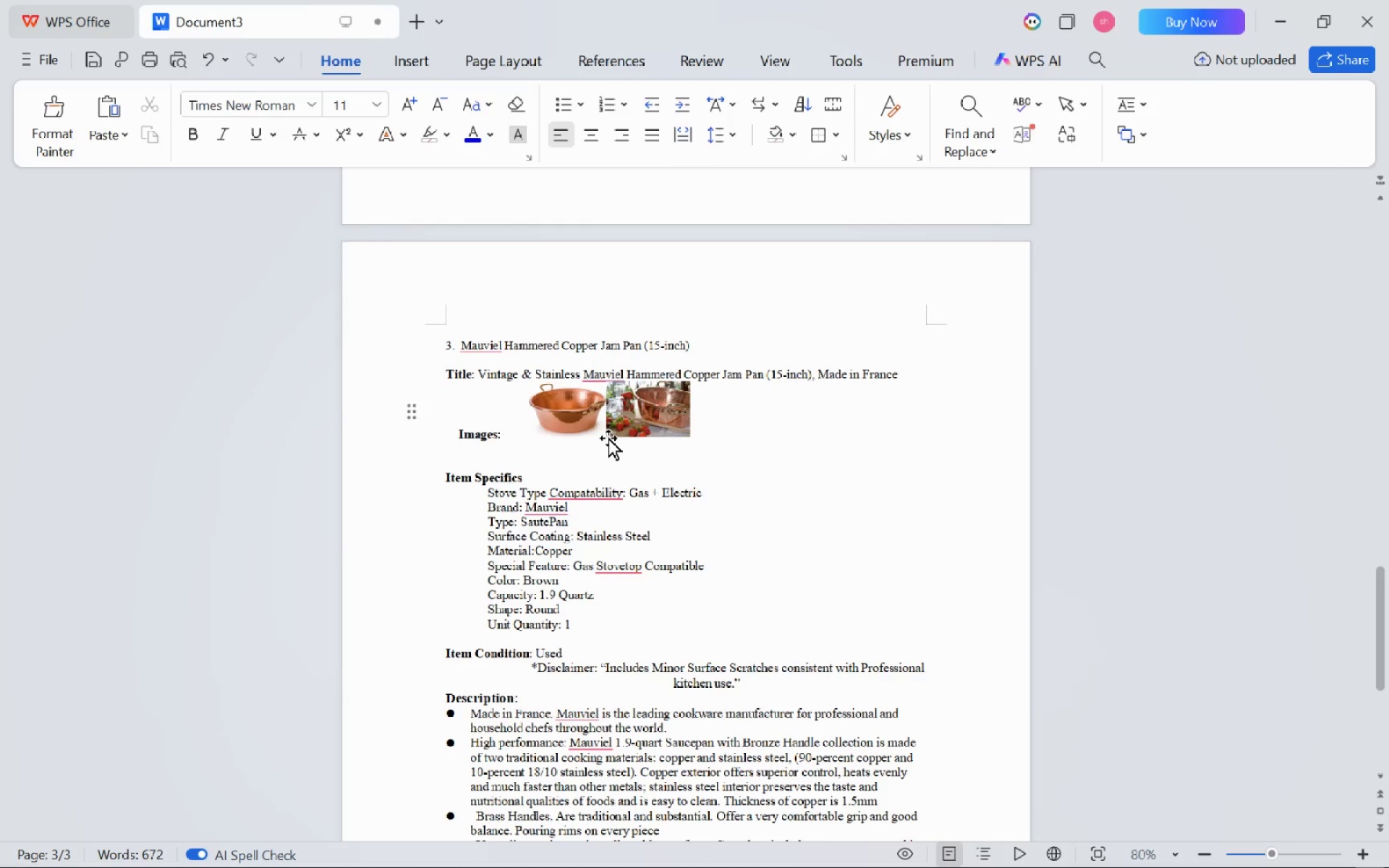 
key(ArrowRight)
 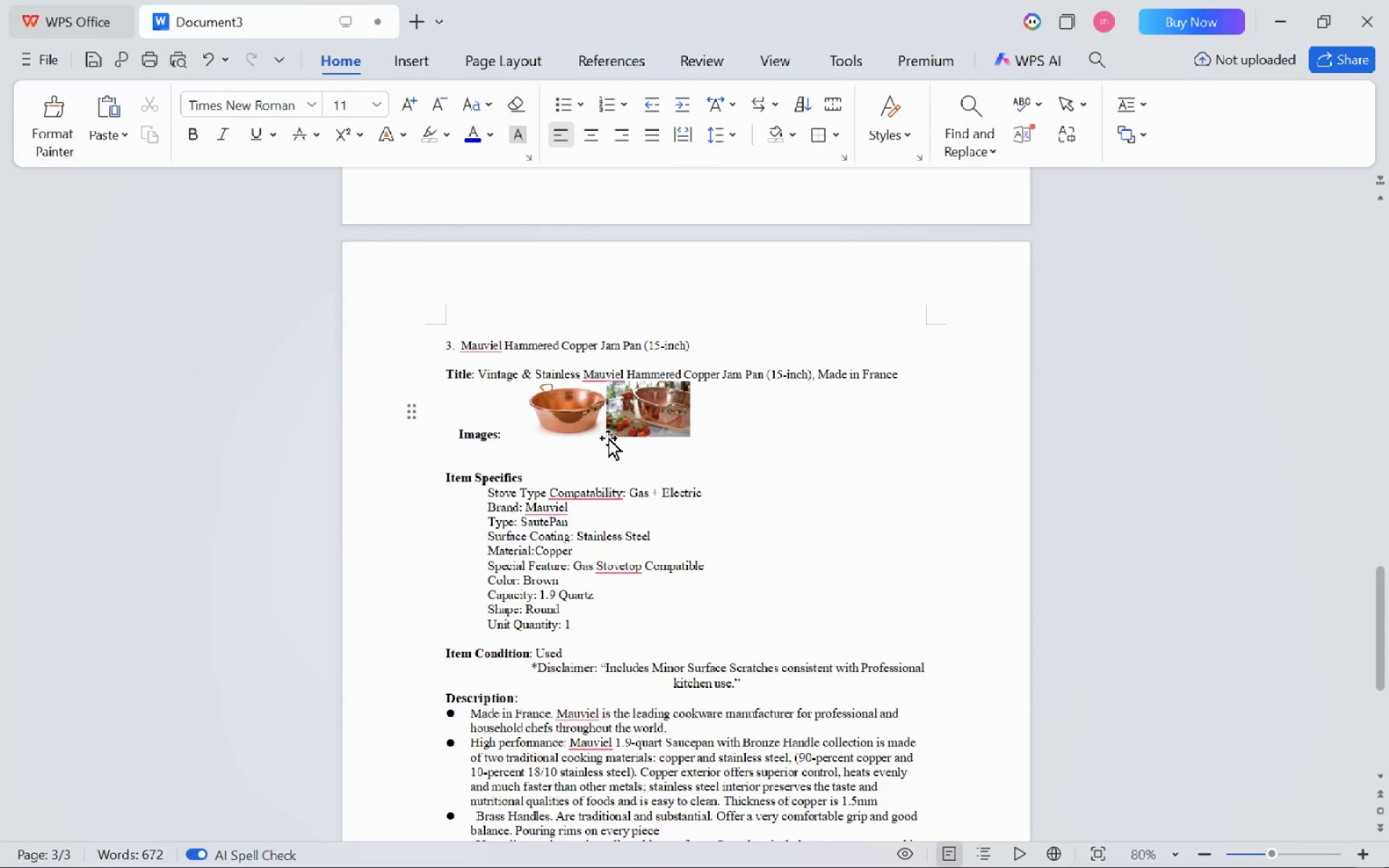 
key(Tab)
 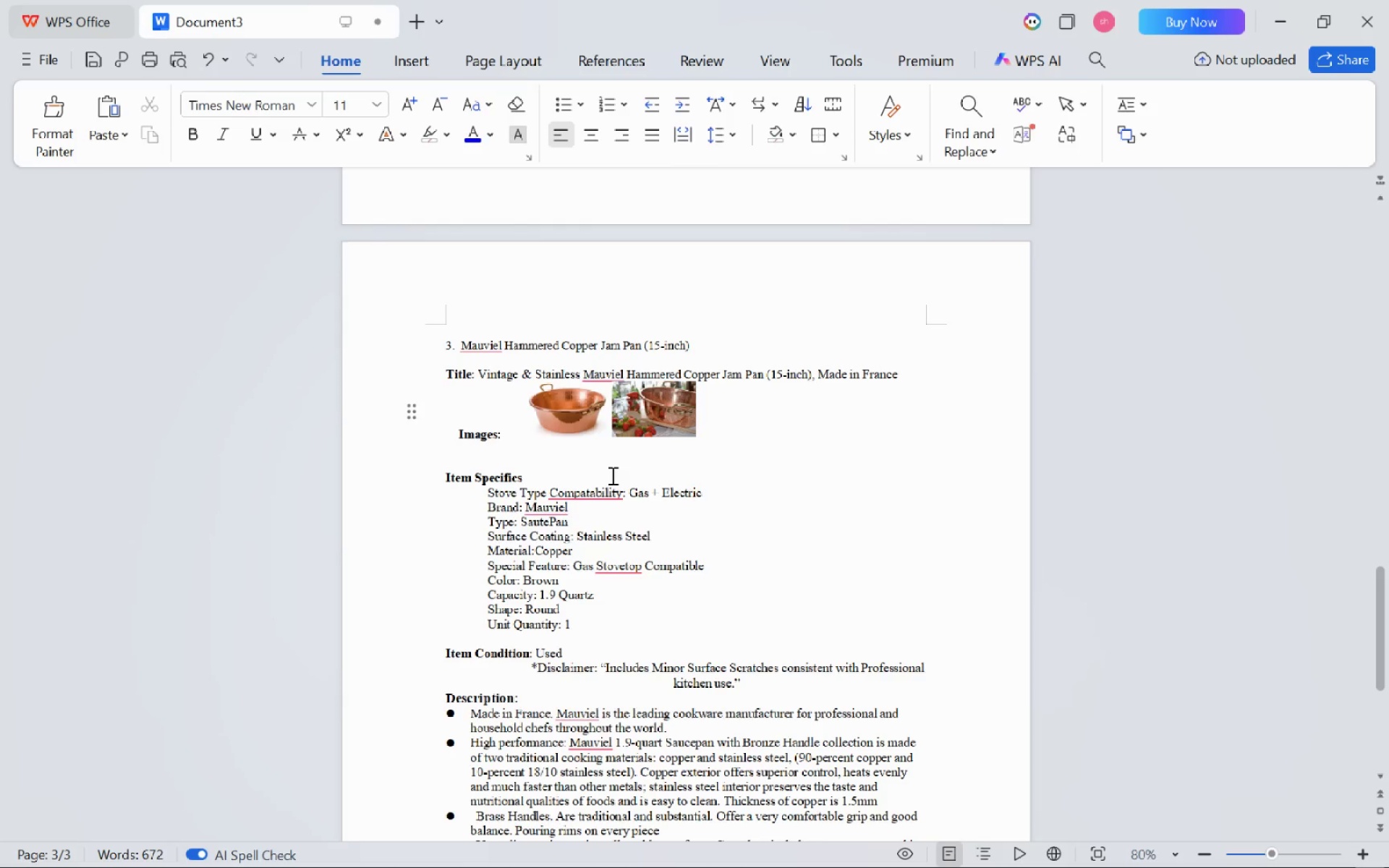 
scroll: coordinate [613, 504], scroll_direction: down, amount: 30.0
 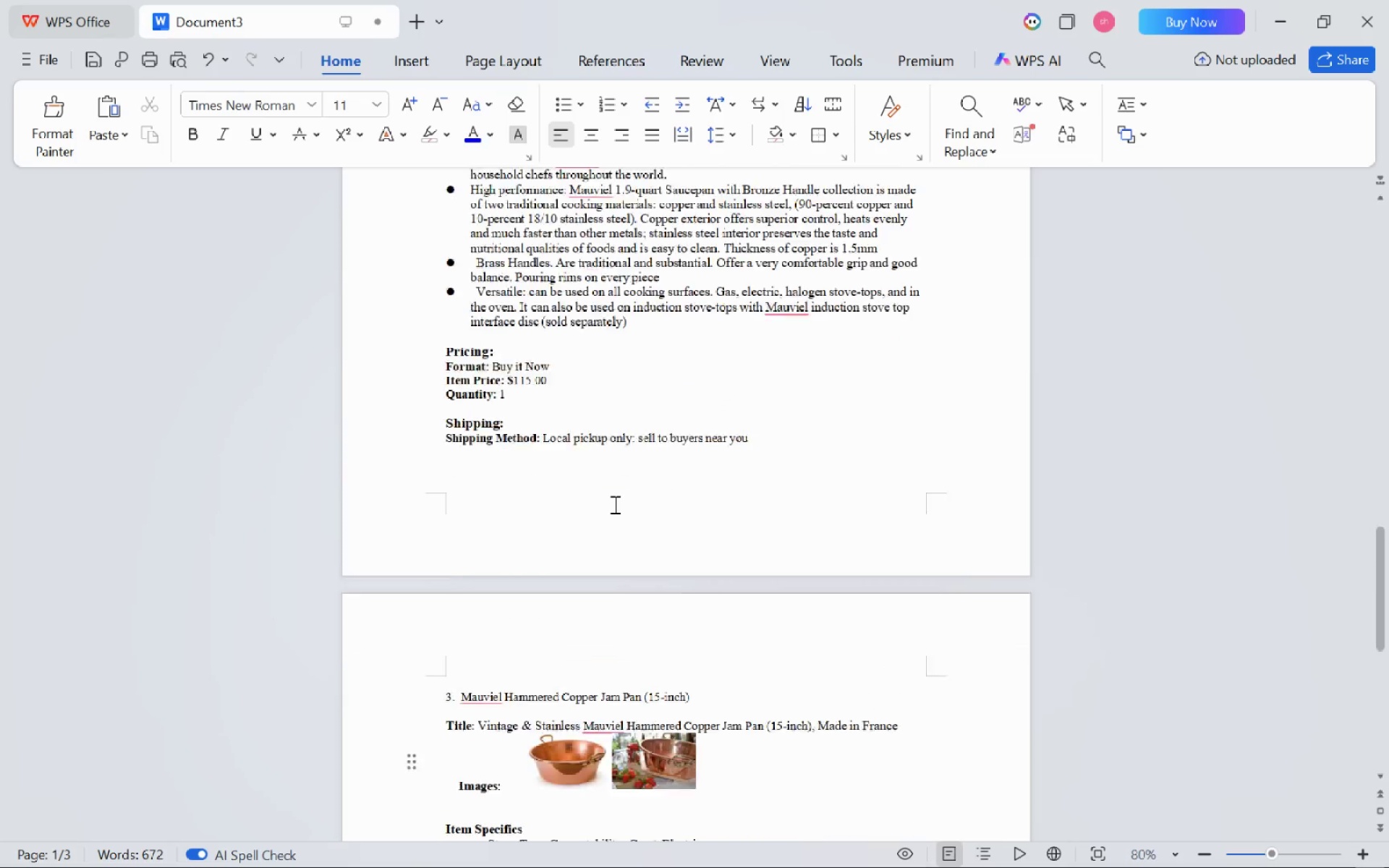 
key(Alt+AltLeft)
 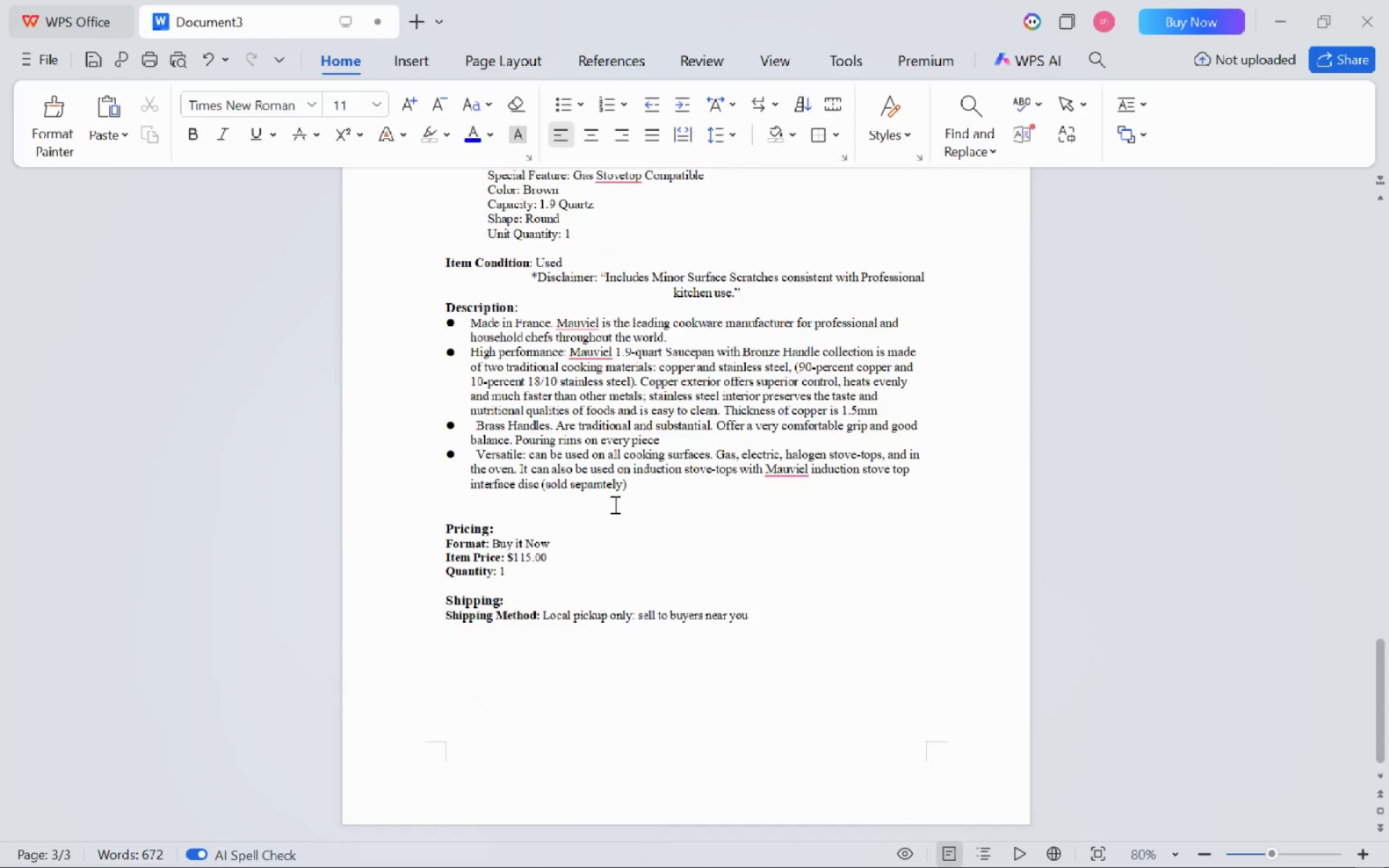 
key(Alt+Tab)
 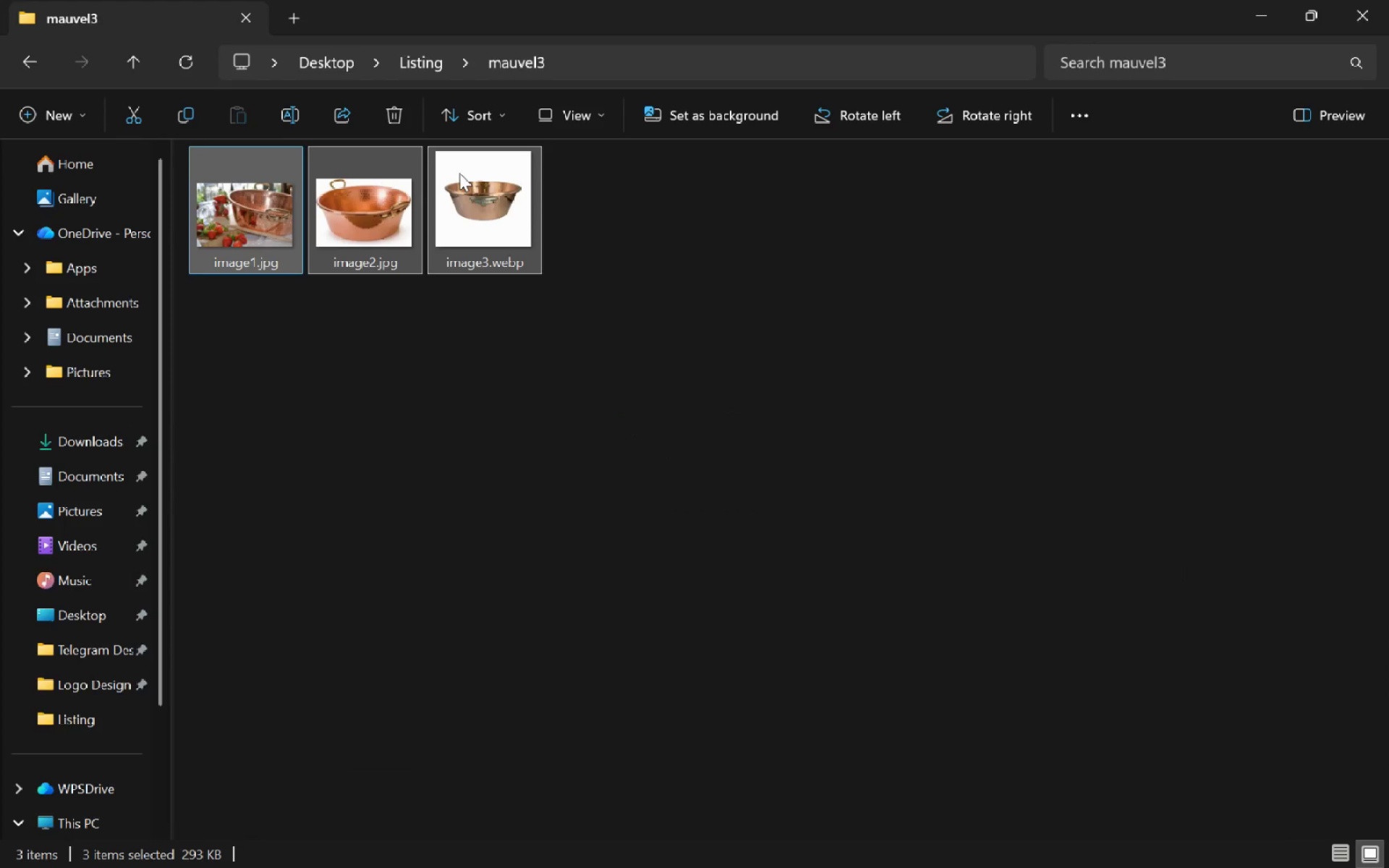 
left_click([461, 164])
 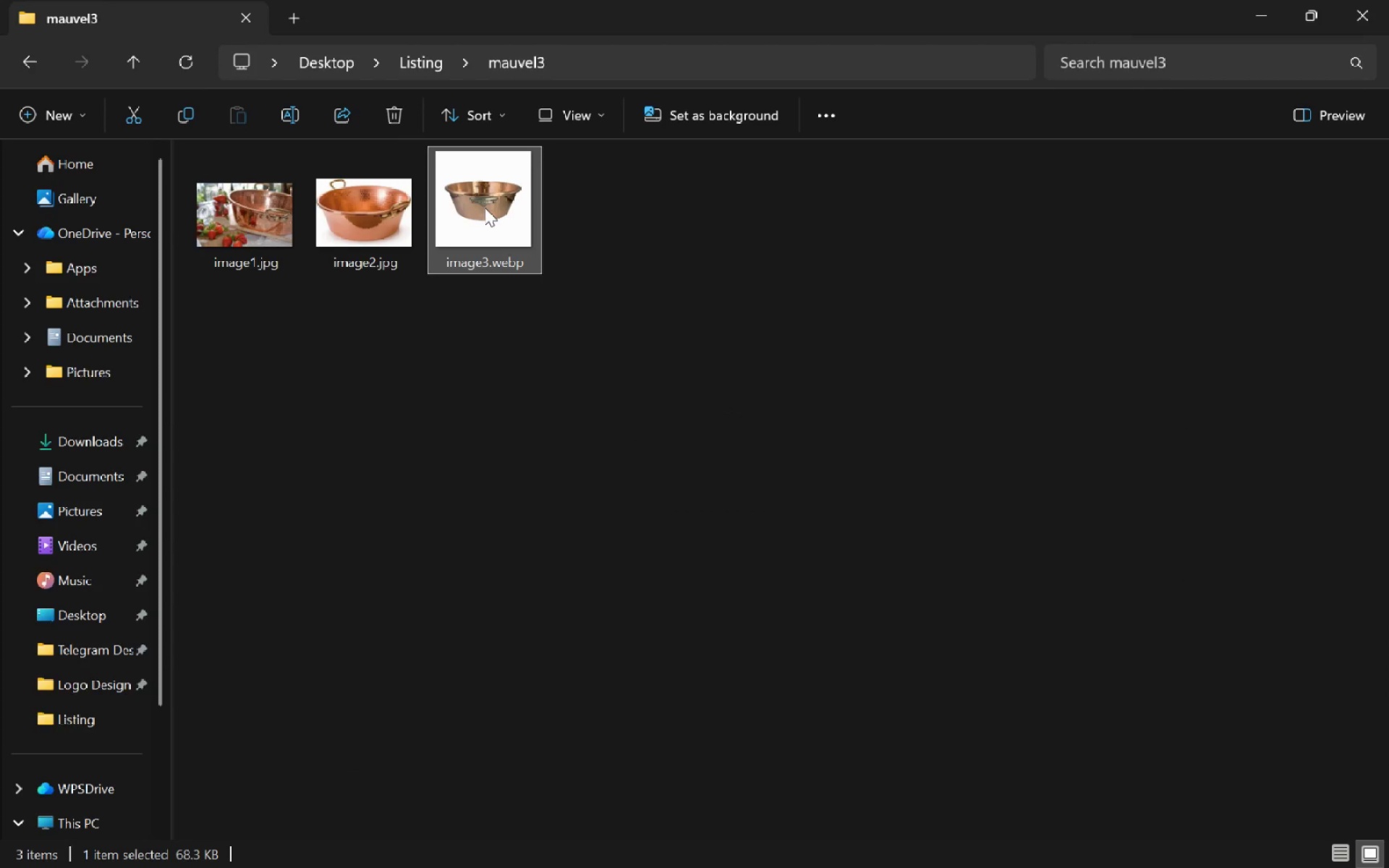 
key(Alt+AltLeft)
 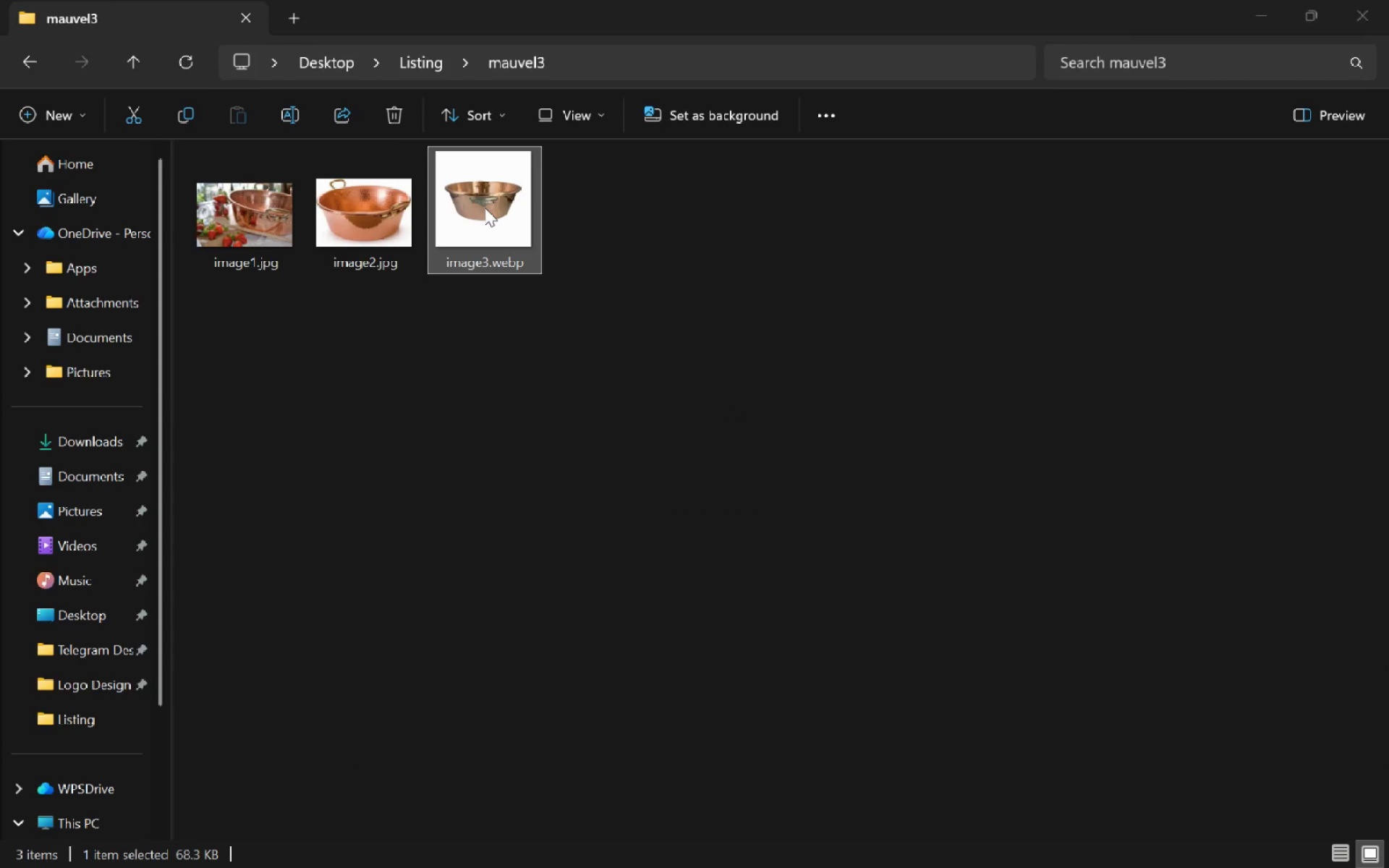 
key(Alt+Tab)
 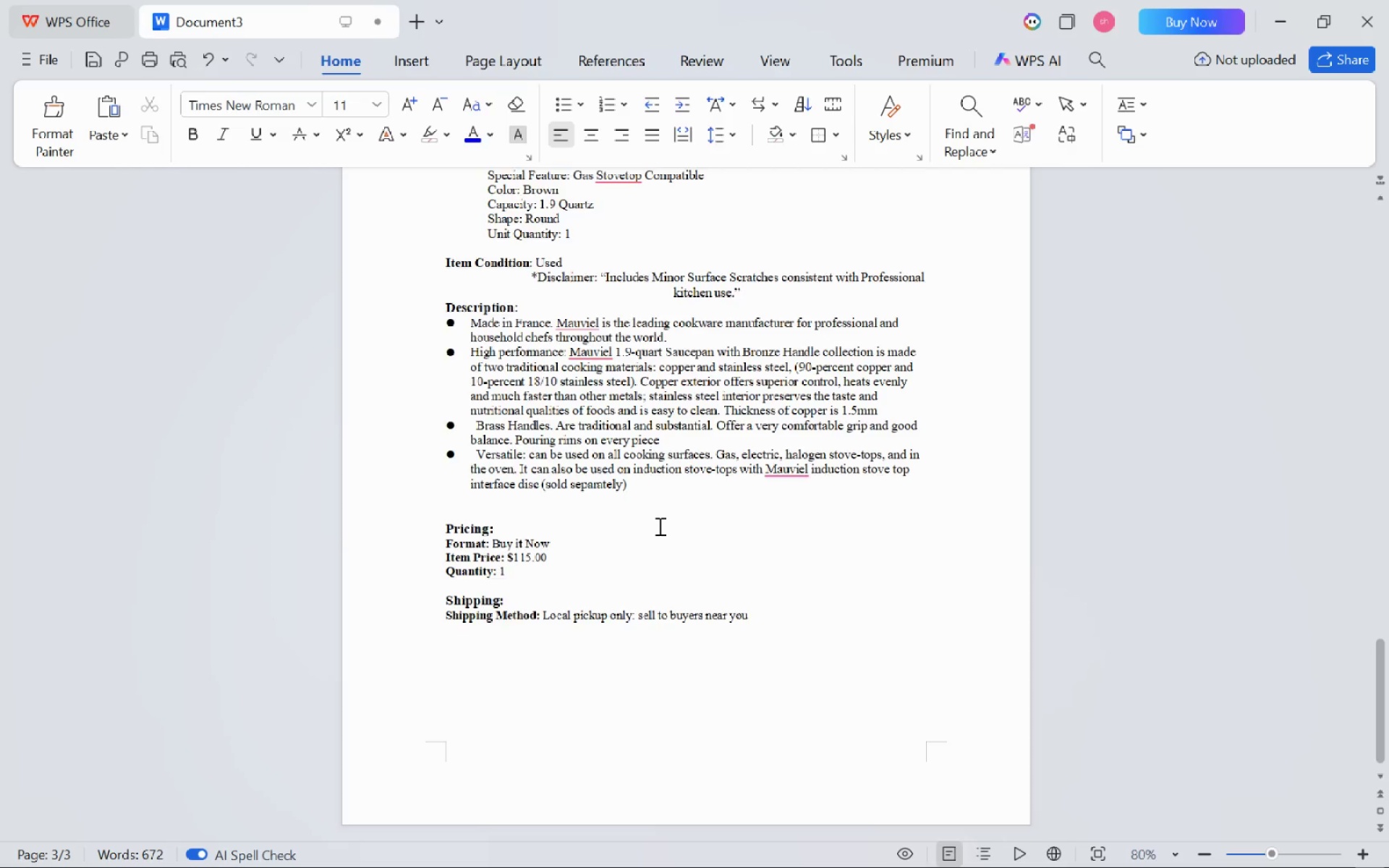 
key(Alt+AltLeft)
 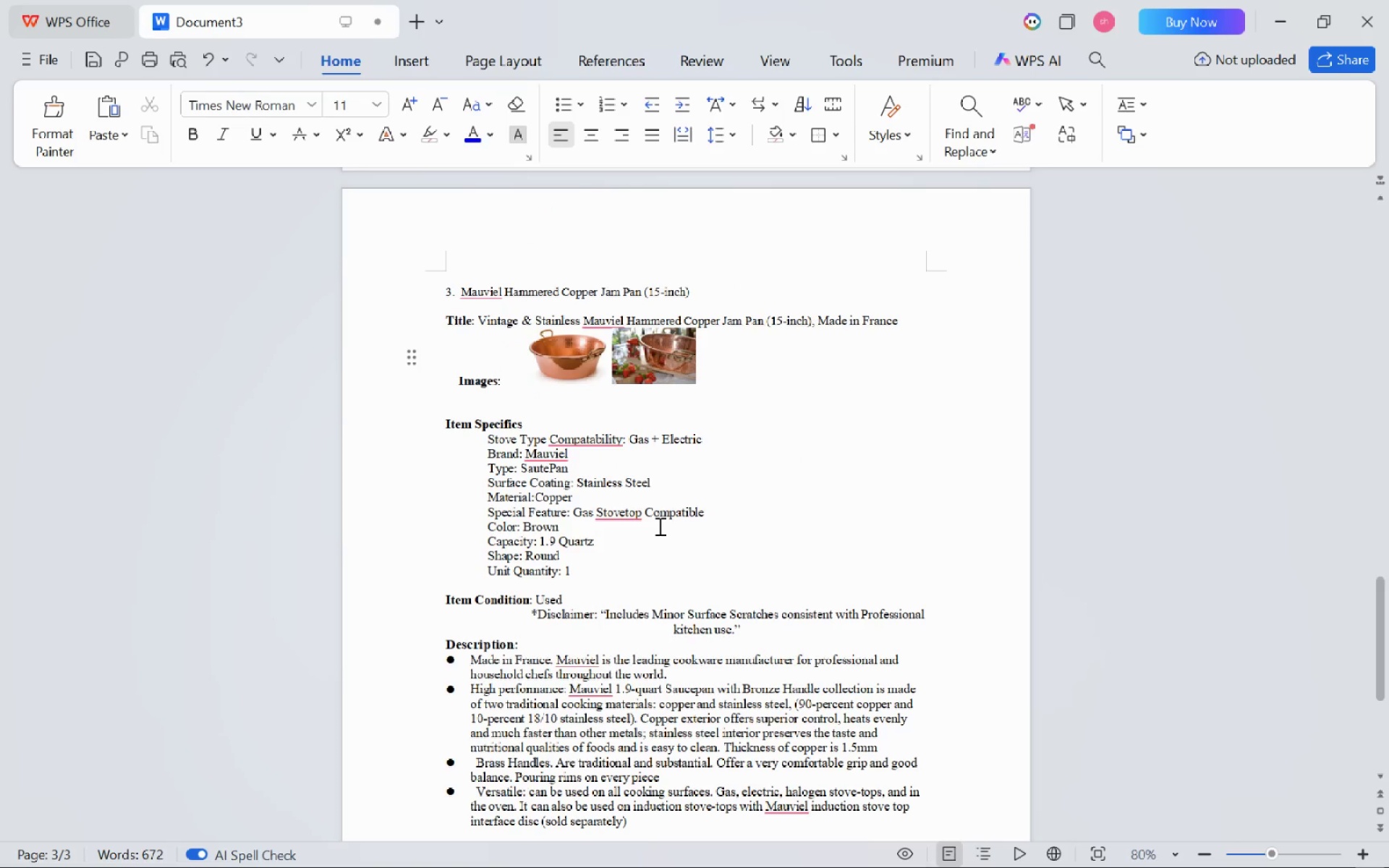 
key(Alt+Tab)
 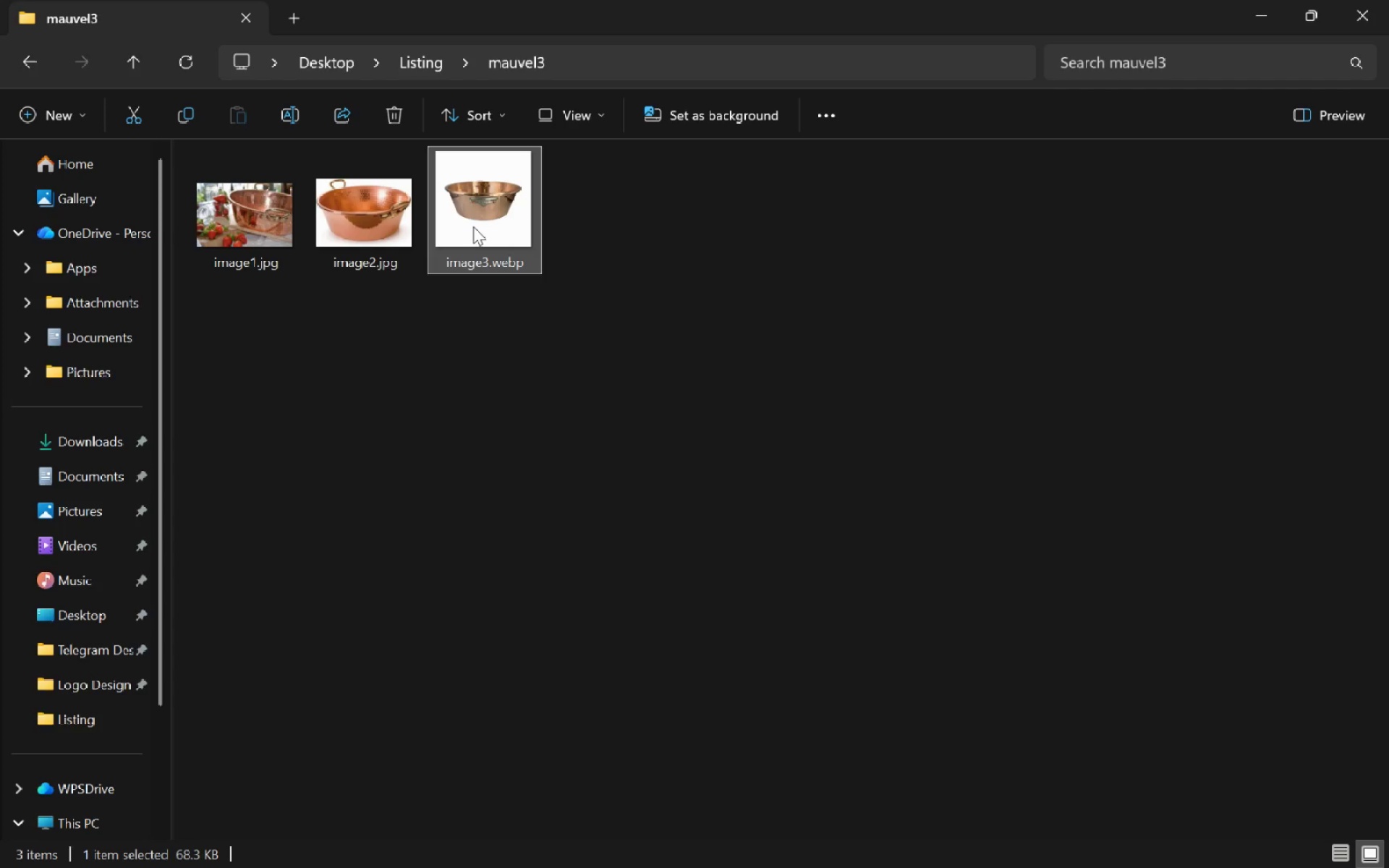 
scroll: coordinate [658, 526], scroll_direction: up, amount: 5.0
 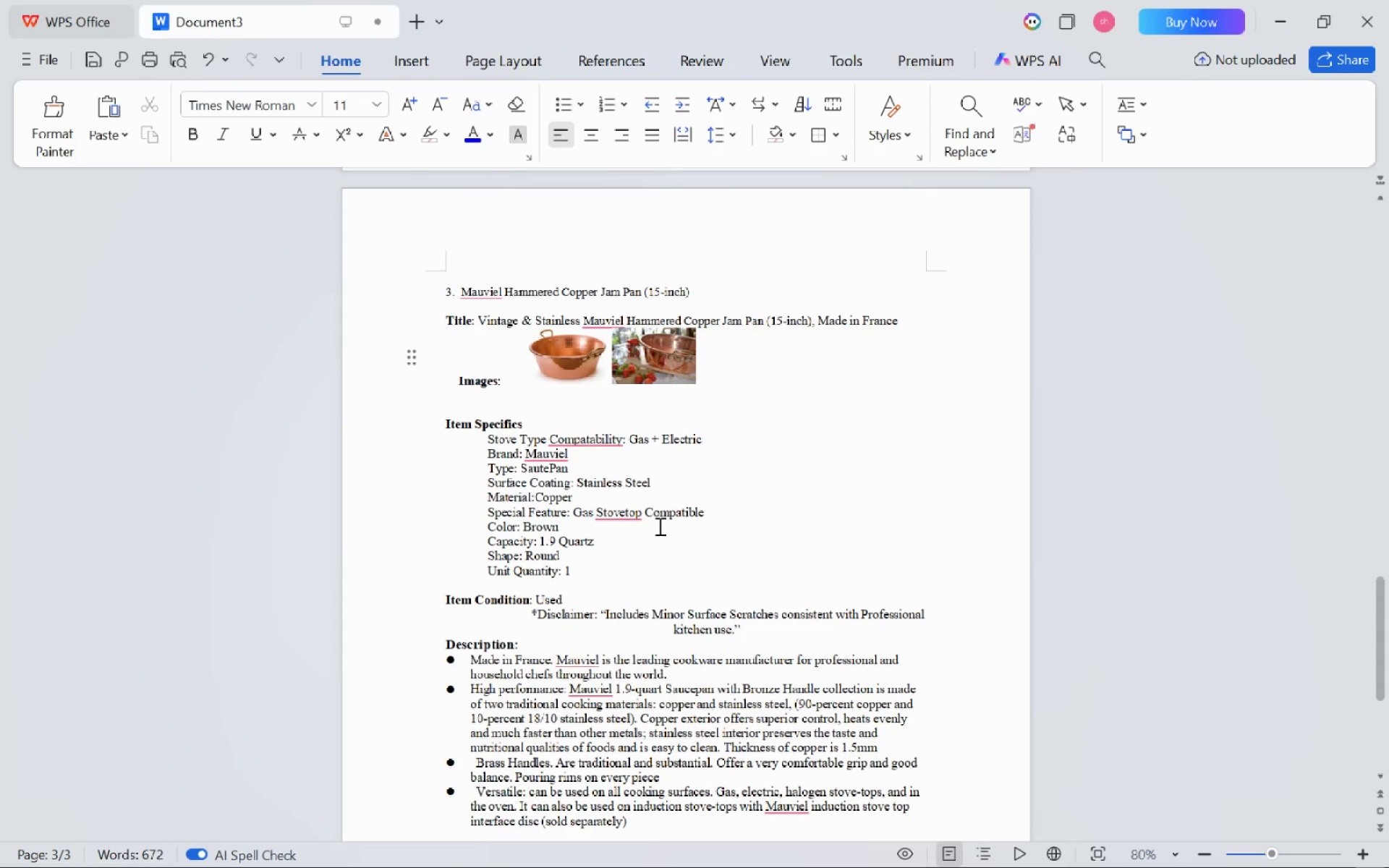 
left_click_drag(start_coordinate=[473, 226], to_coordinate=[736, 353])
 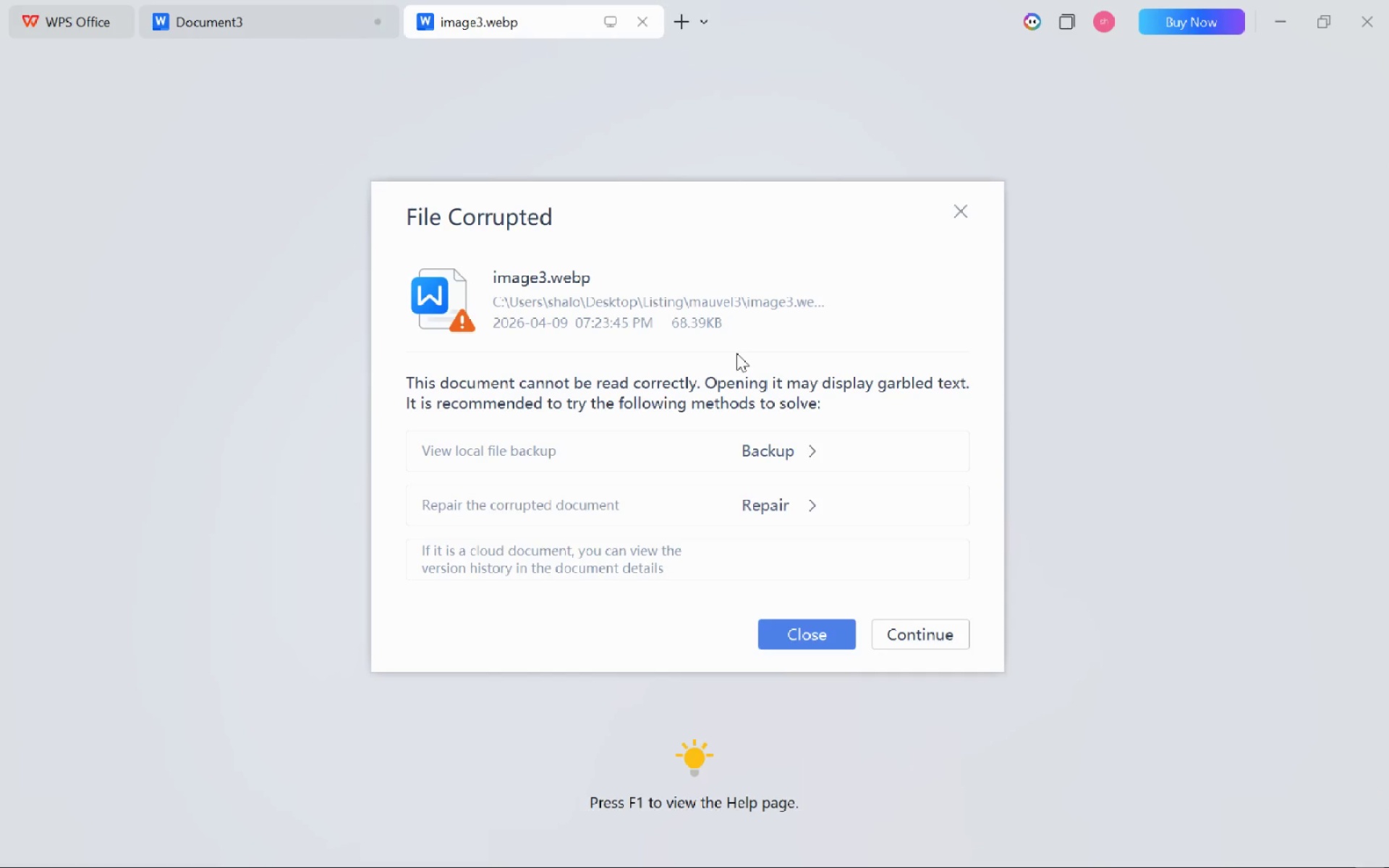 
key(Alt+AltLeft)
 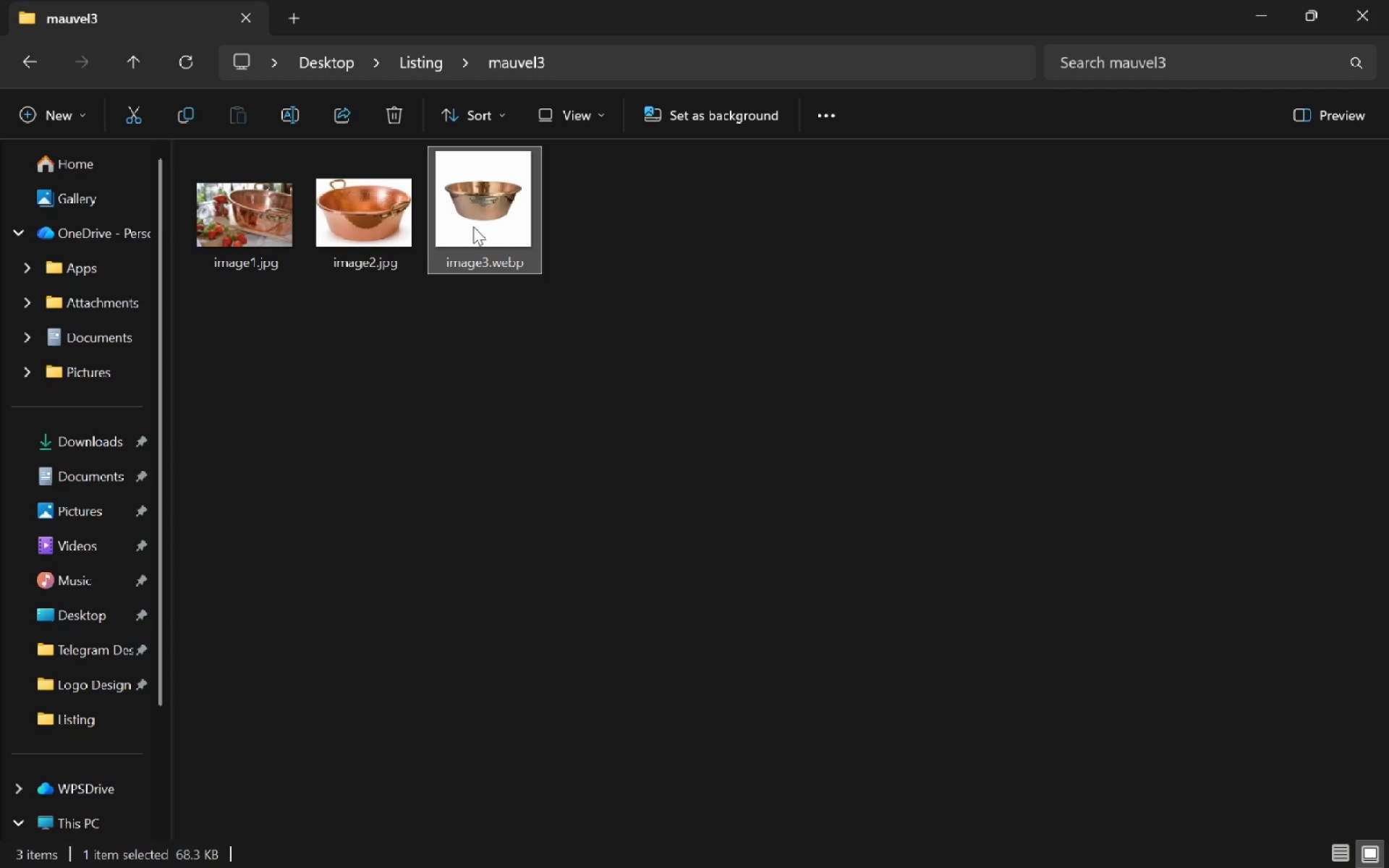 
key(Alt+Tab)
 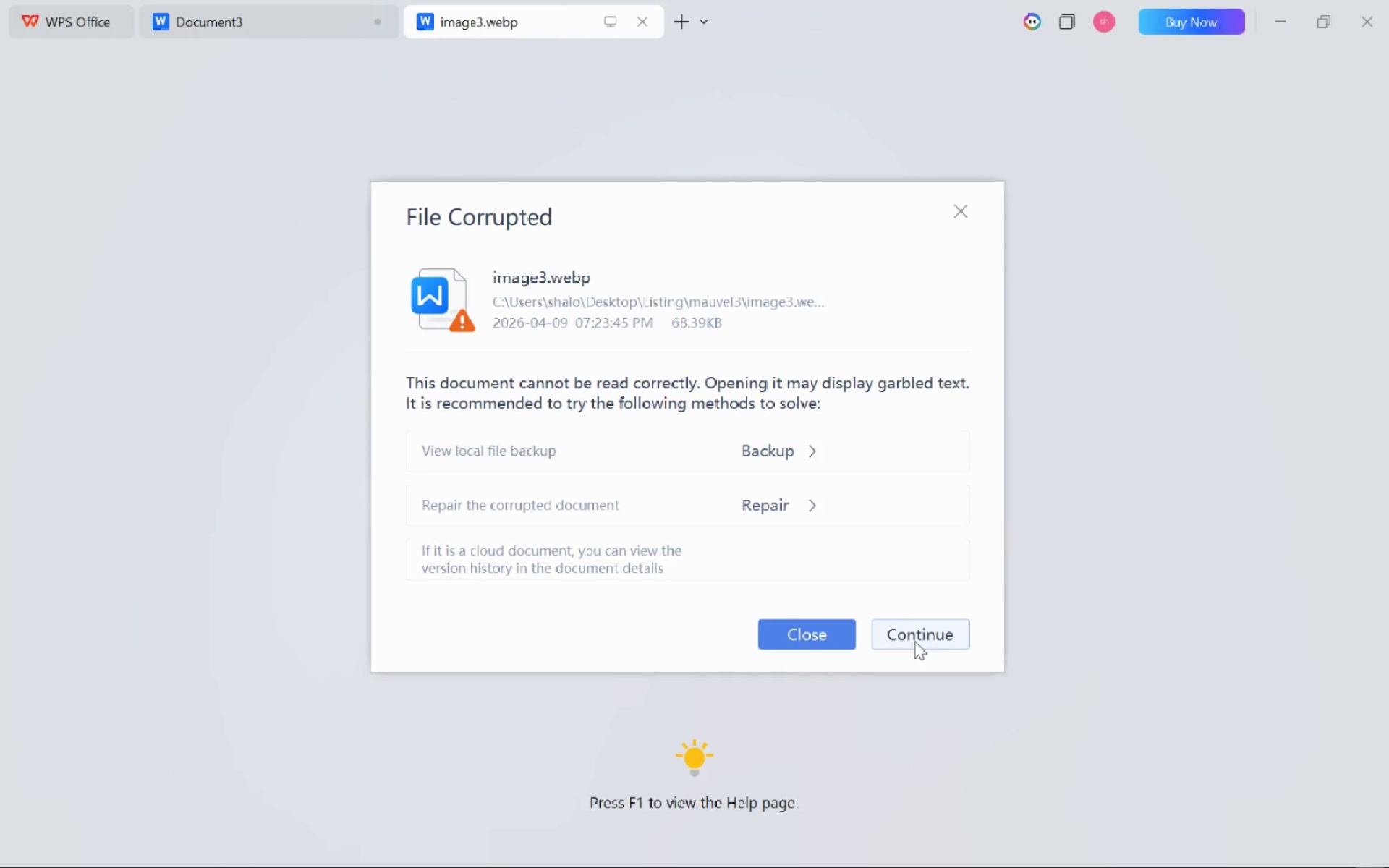 
left_click([952, 214])
 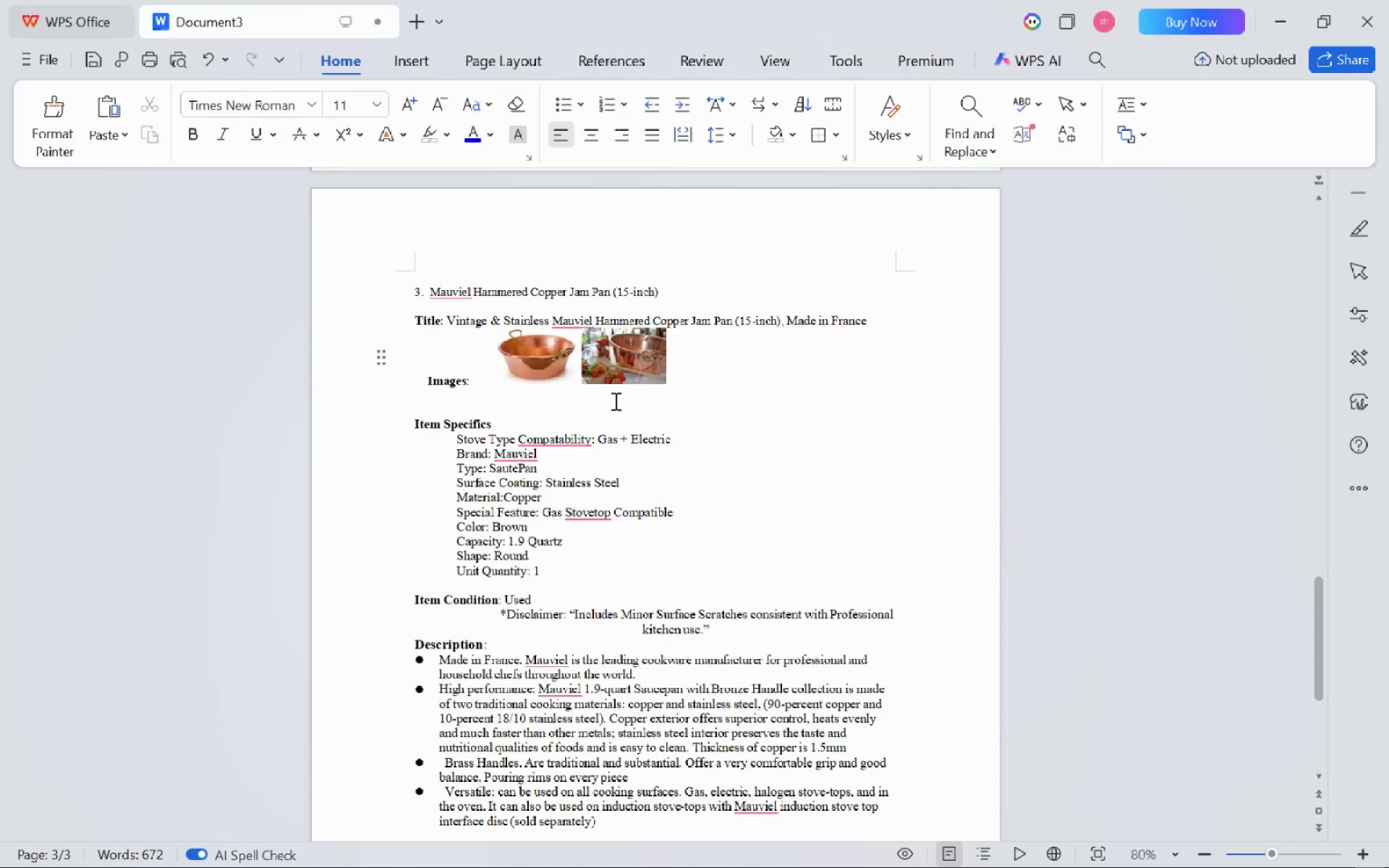 
key(Alt+AltLeft)
 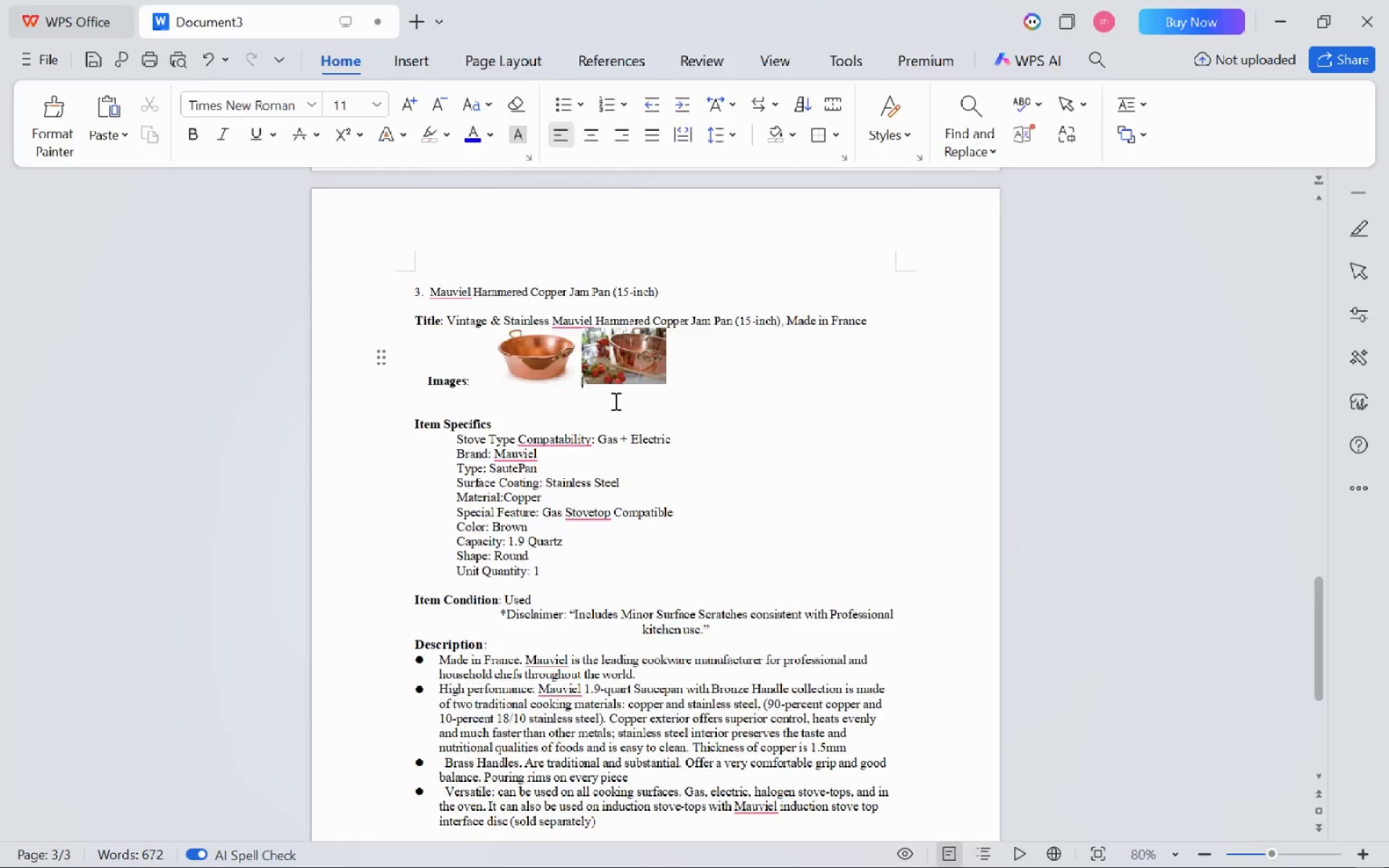 
key(Alt+Tab)
 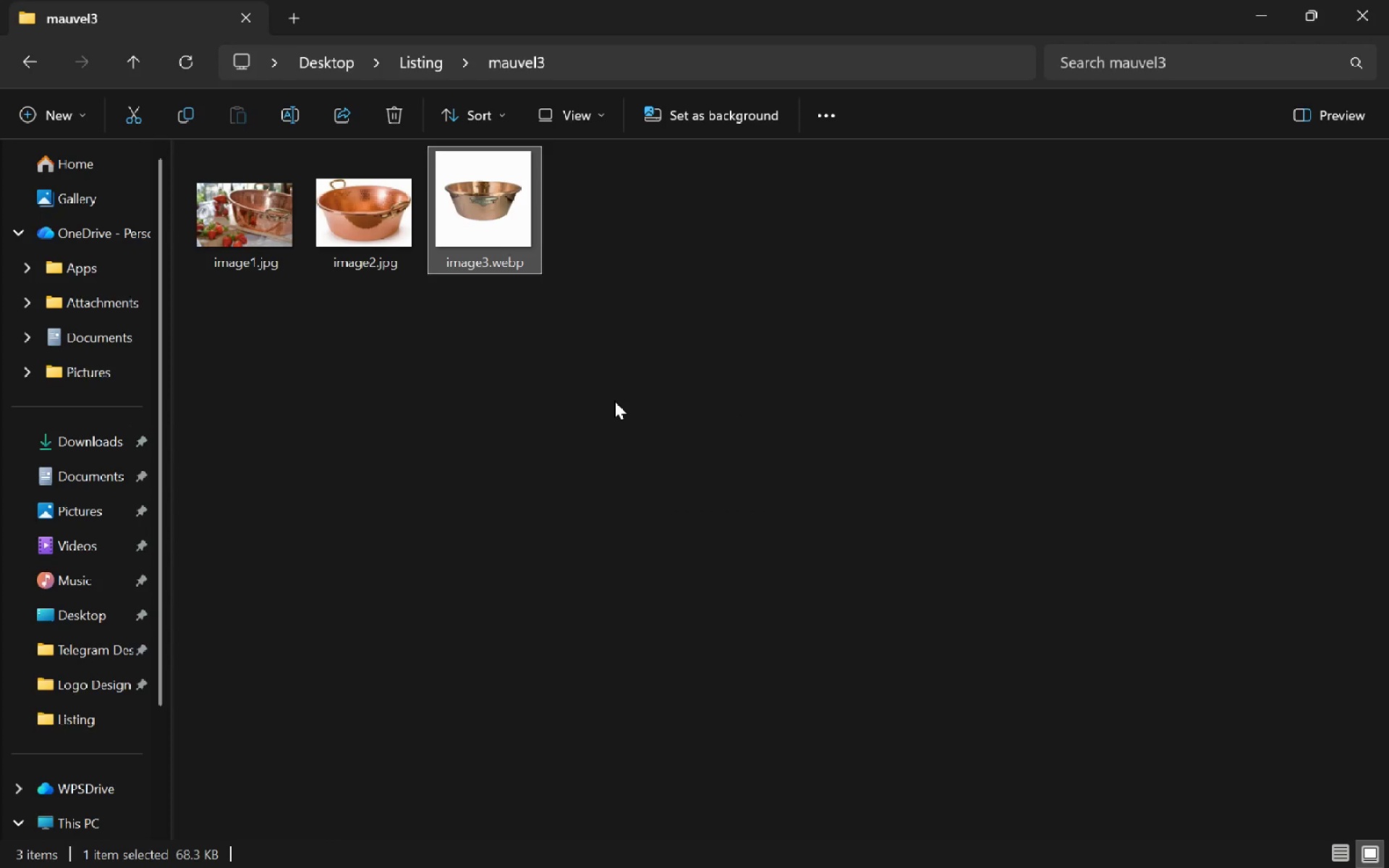 
key(Alt+AltLeft)
 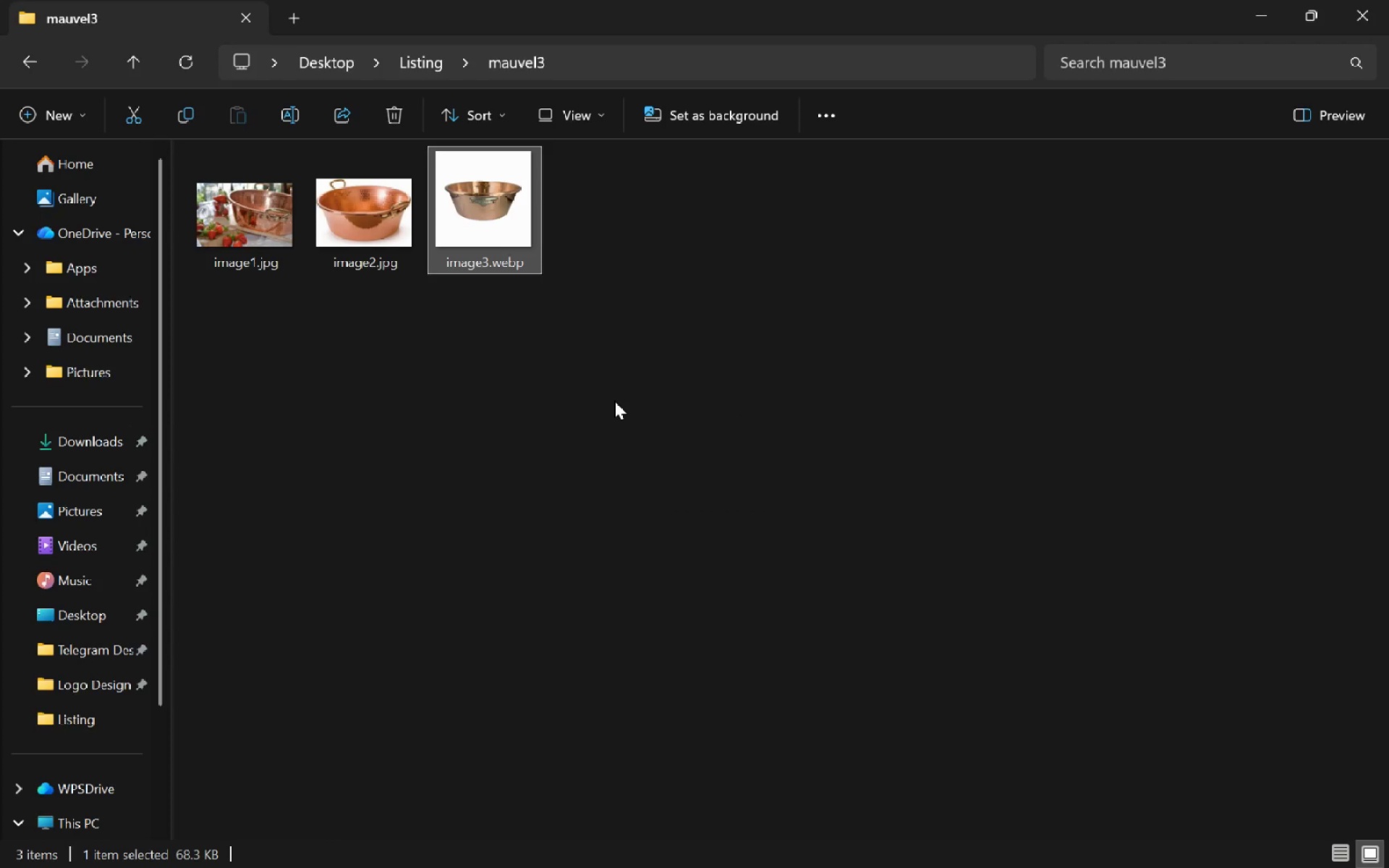 
key(Alt+ArrowLeft)
 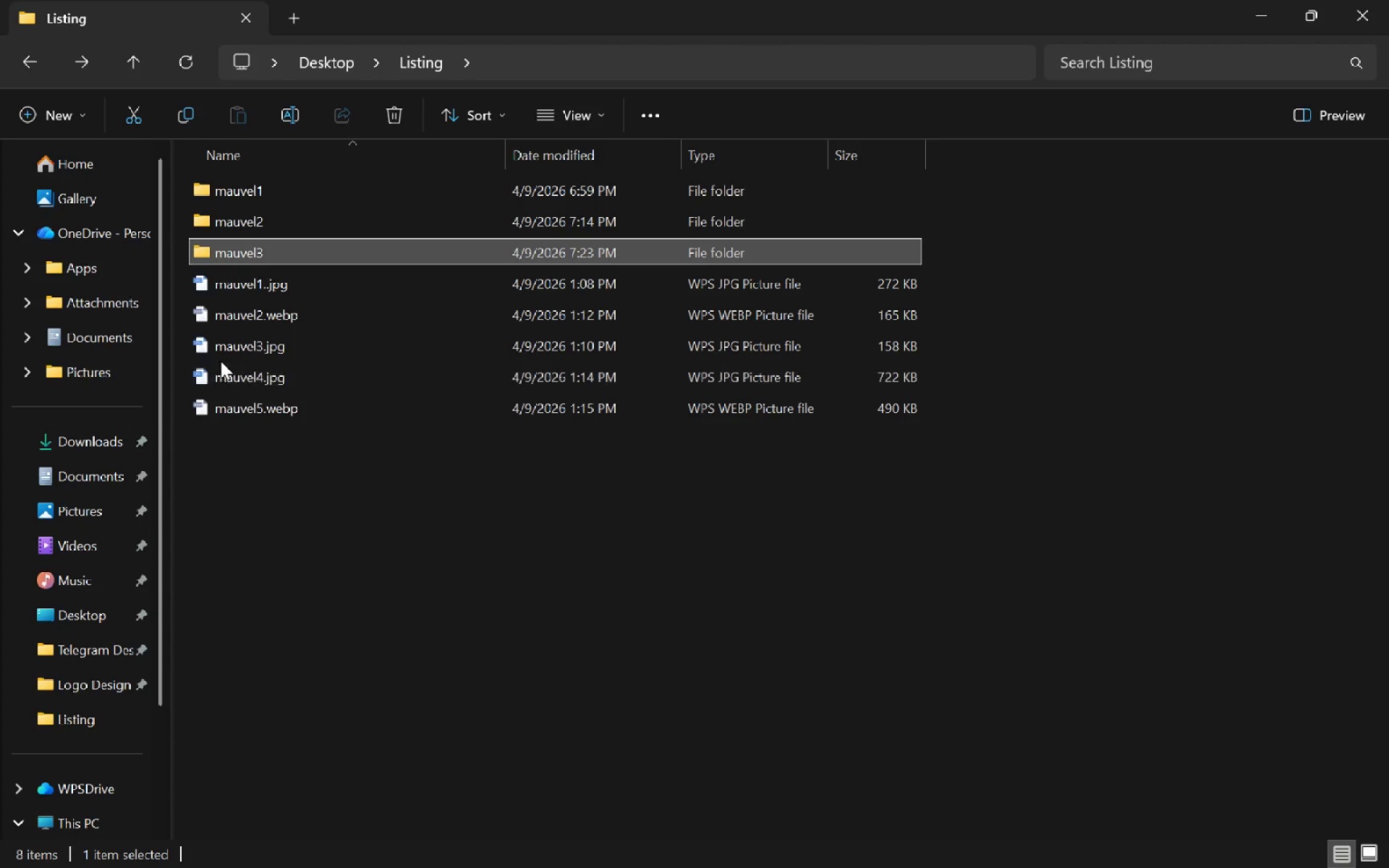 
left_click_drag(start_coordinate=[227, 352], to_coordinate=[683, 364])
 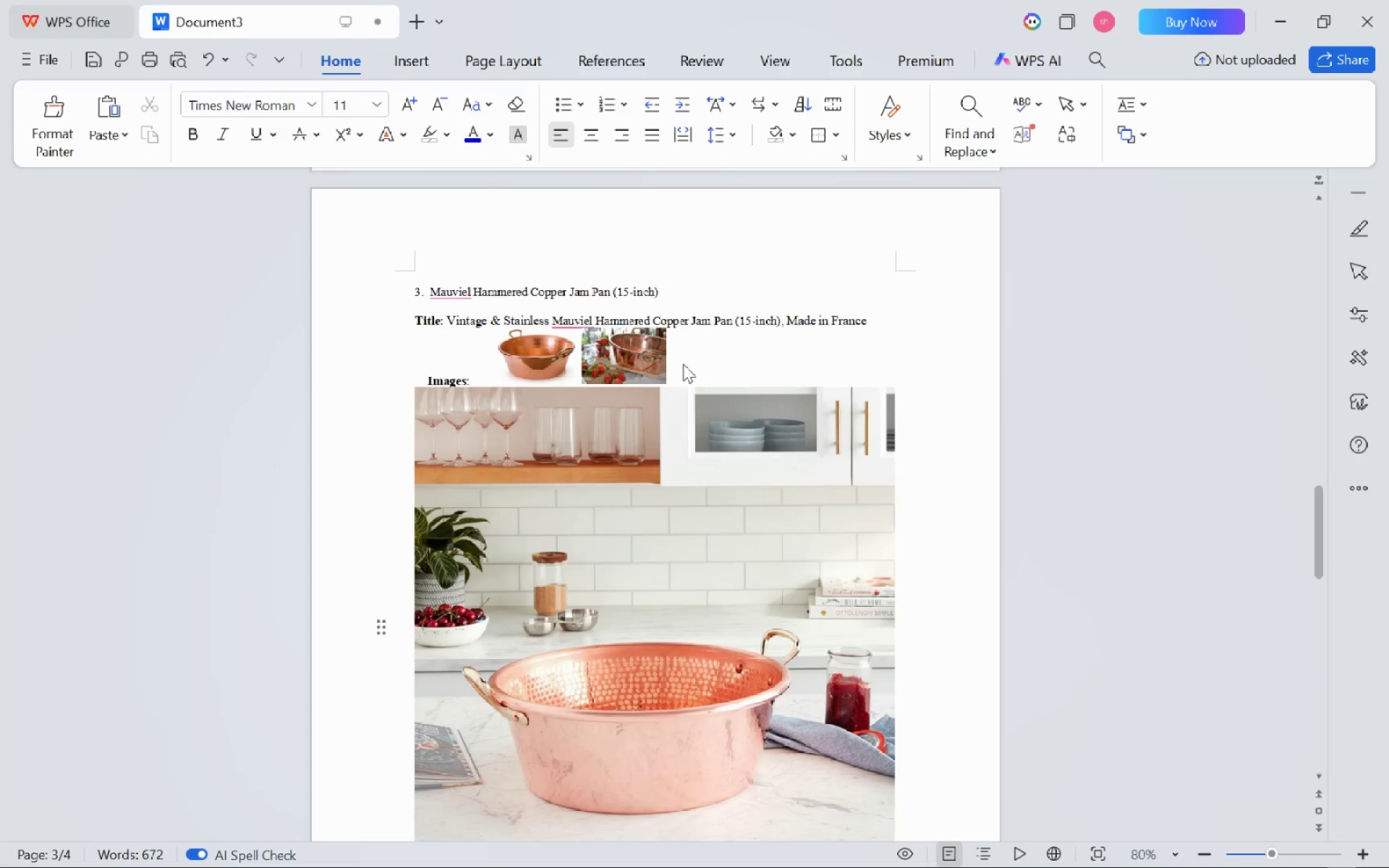 
key(Alt+Tab)
 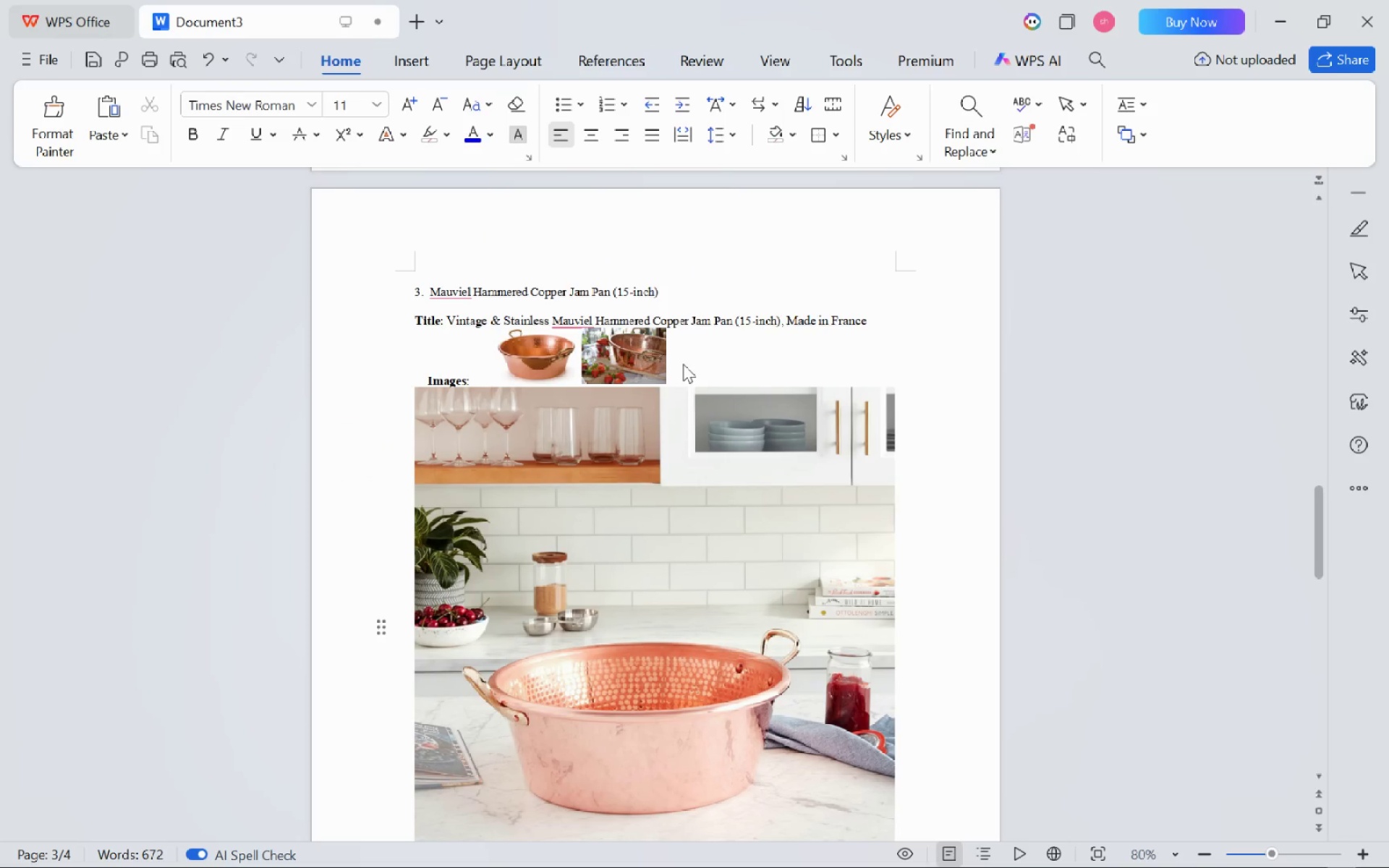 
left_click([708, 638])
 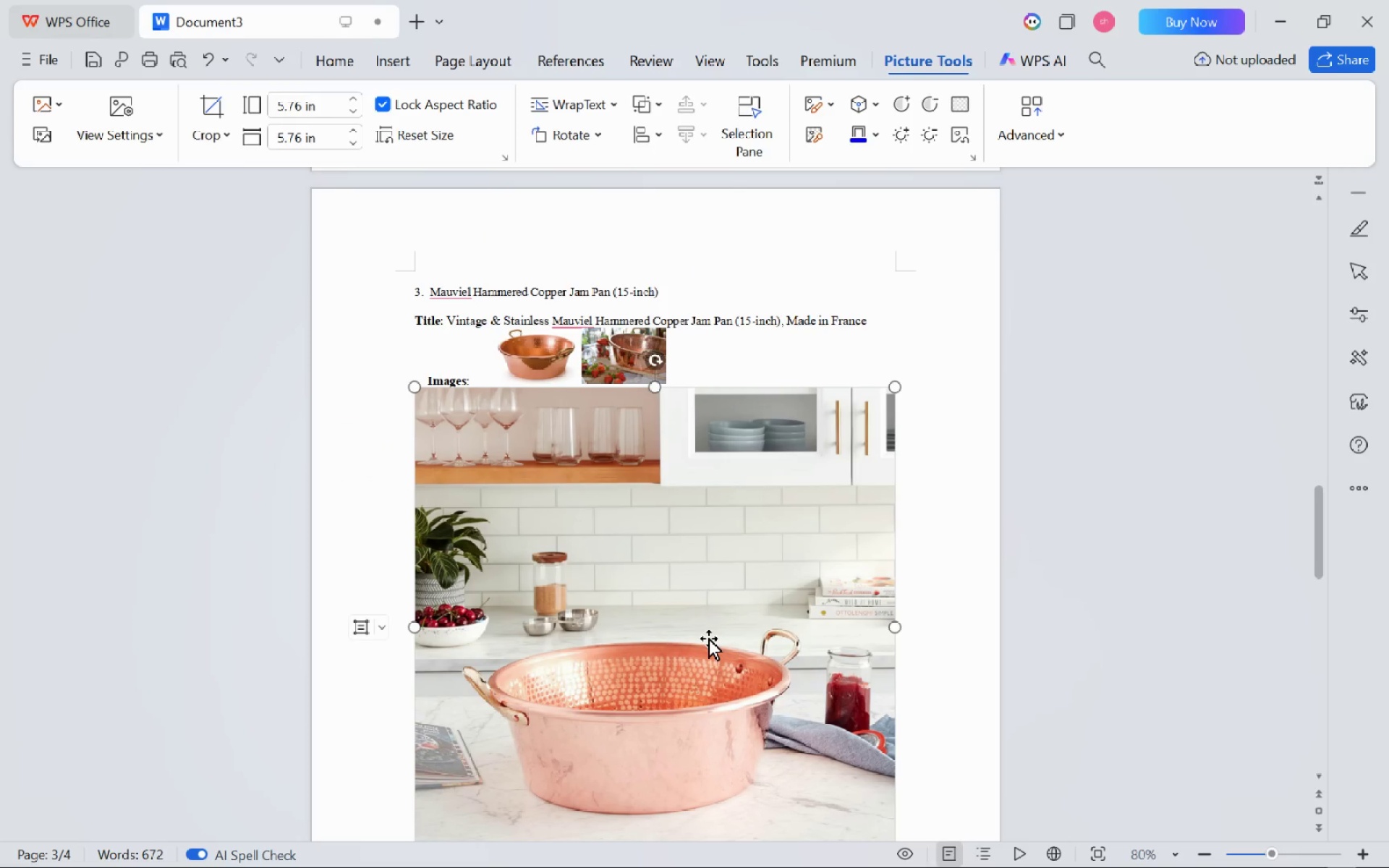 
key(Control+ControlLeft)
 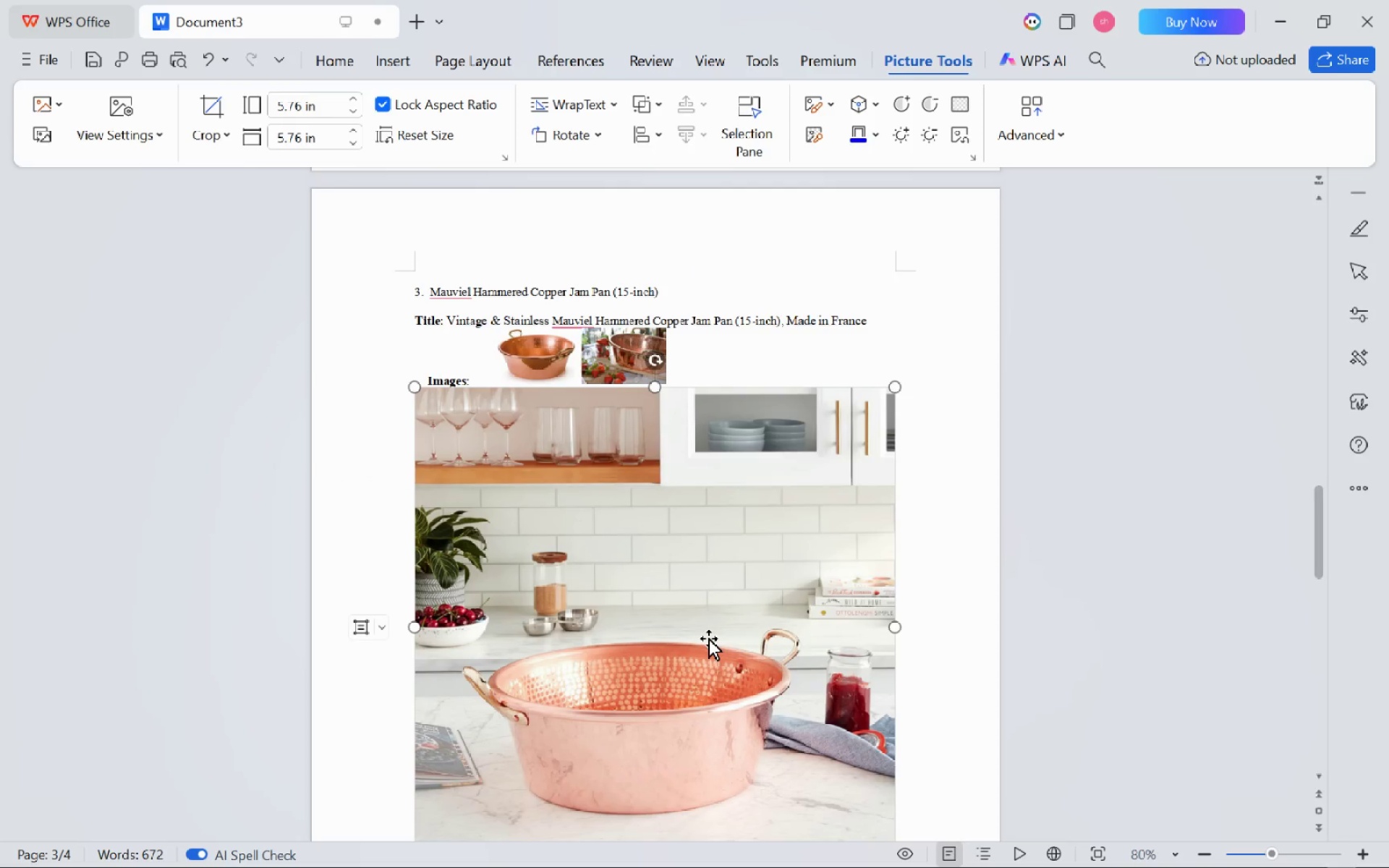 
scroll: coordinate [708, 638], scroll_direction: none, amount: 0.0
 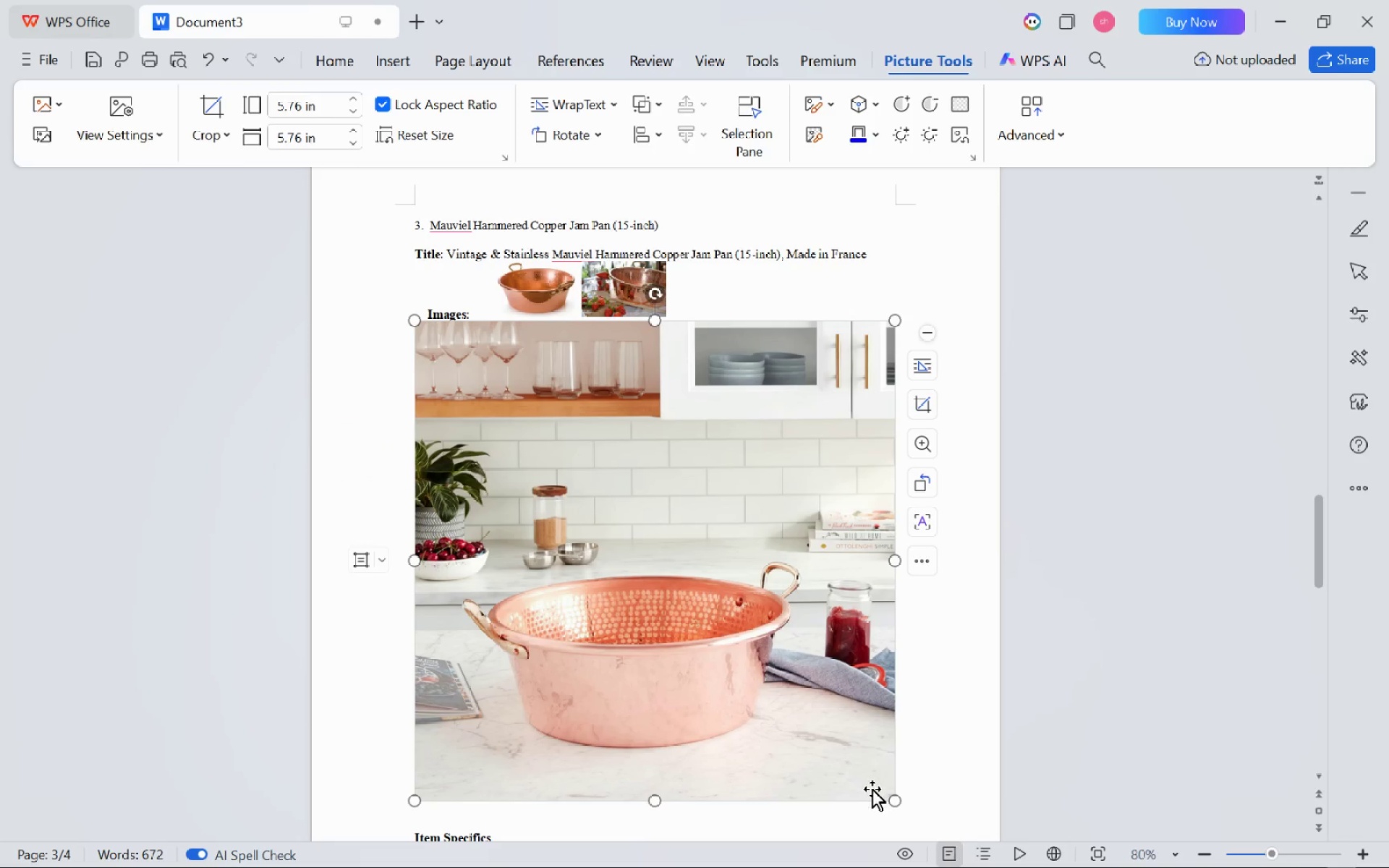 
hold_key(key=ShiftLeft, duration=1.38)
left_click_drag(start_coordinate=[893, 801], to_coordinate=[650, 524])
 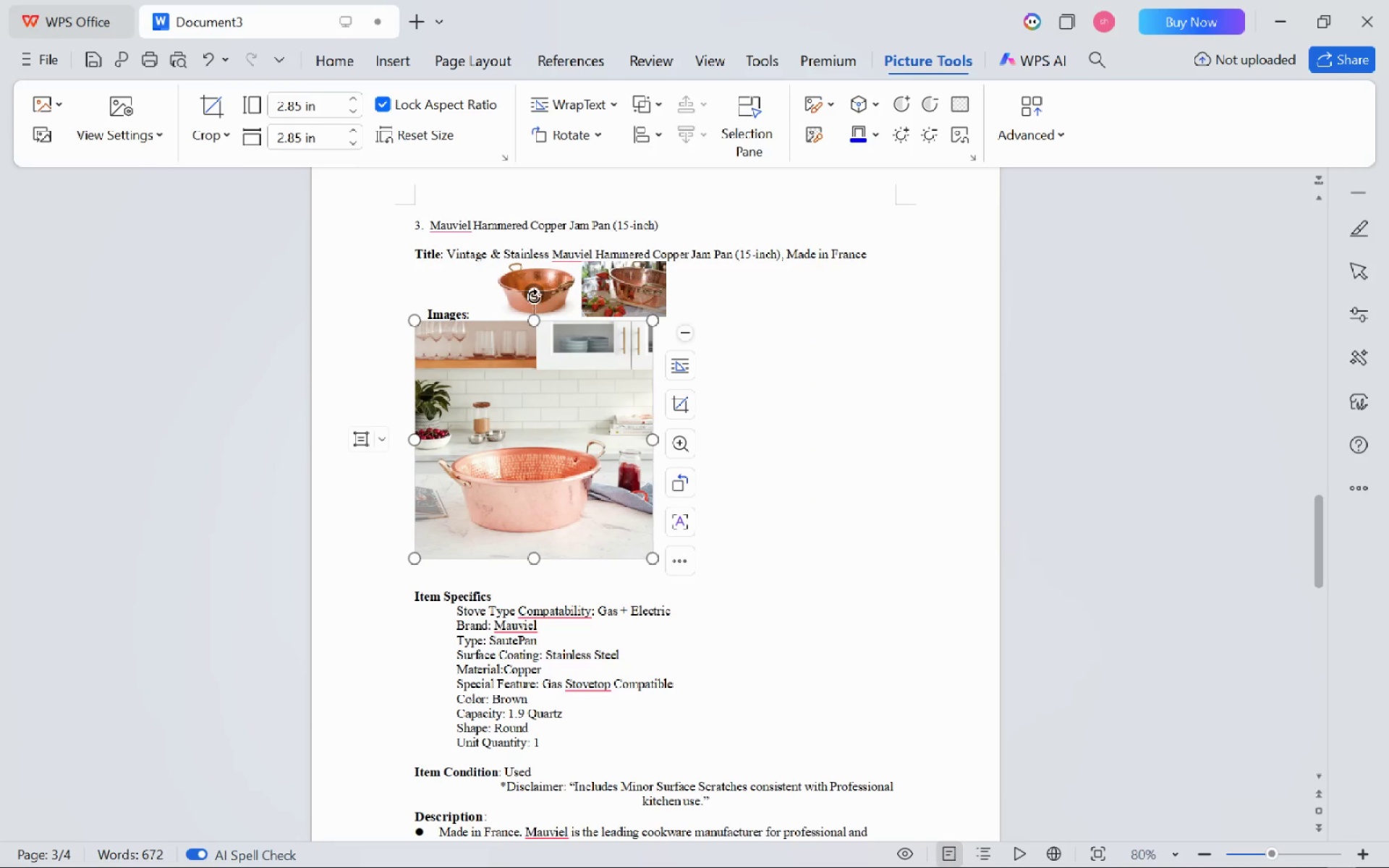 
hold_key(key=ShiftLeft, duration=1.59)
left_click_drag(start_coordinate=[648, 561], to_coordinate=[569, 468])
 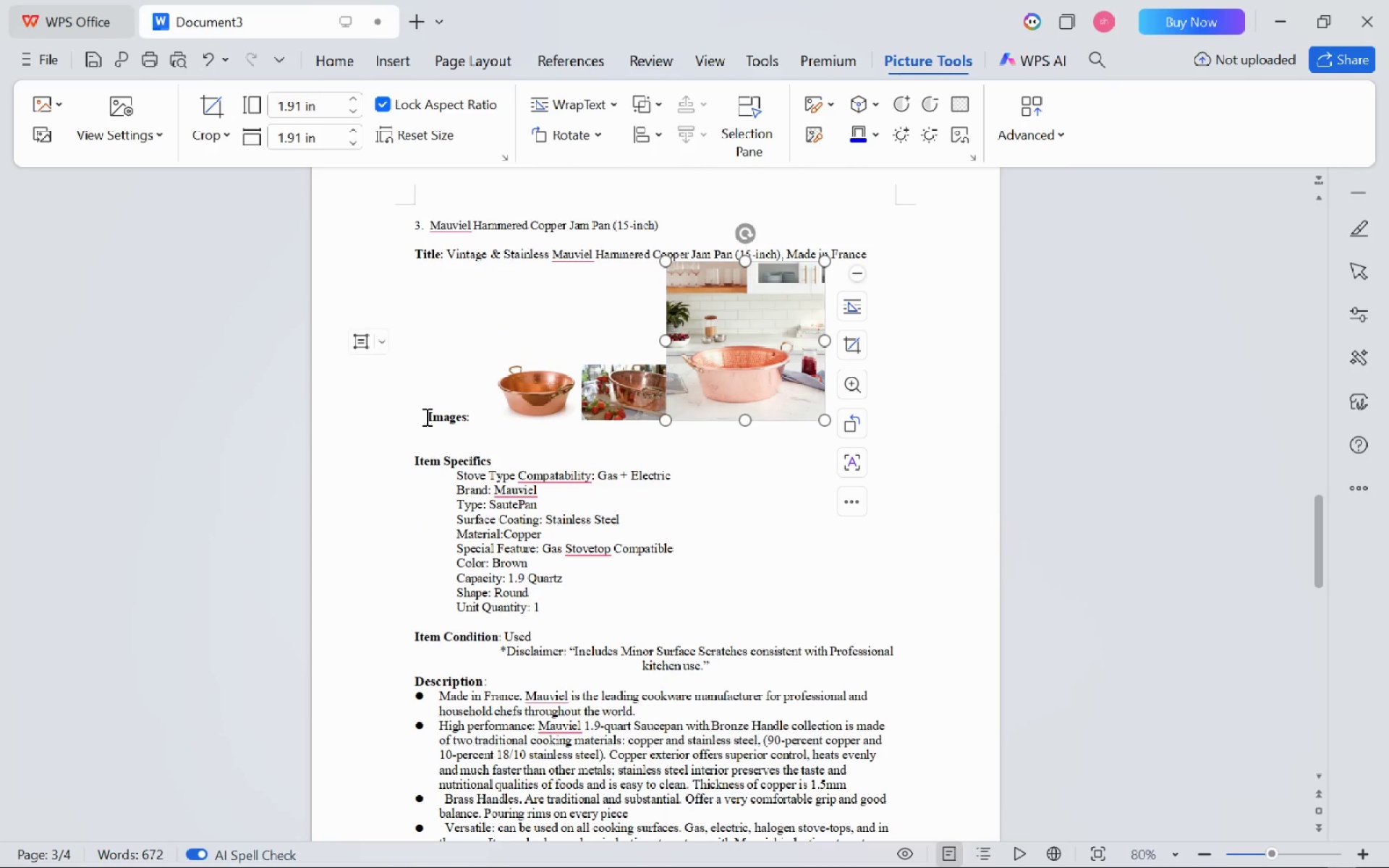 
left_click([493, 419])
 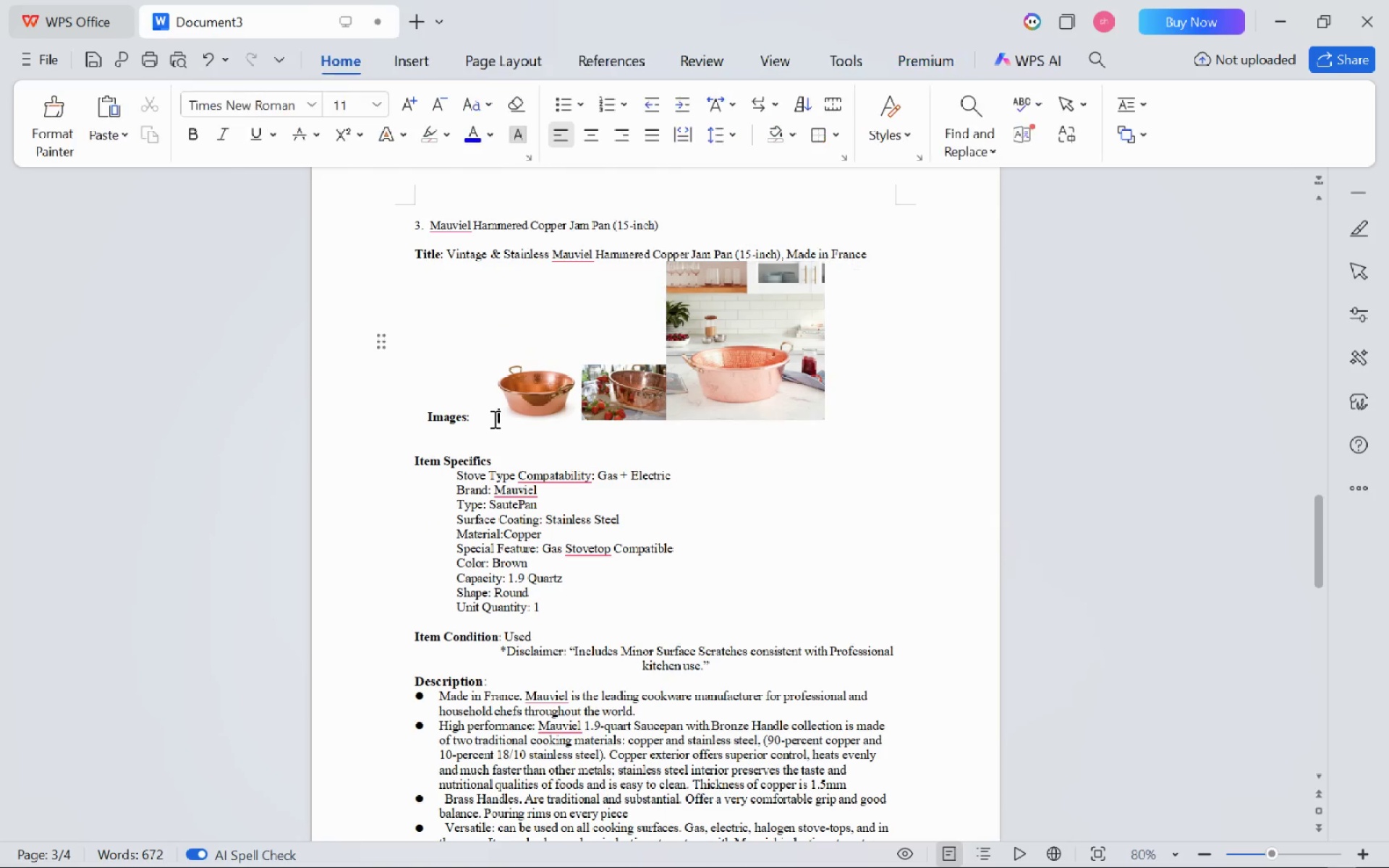 
key(Enter)
 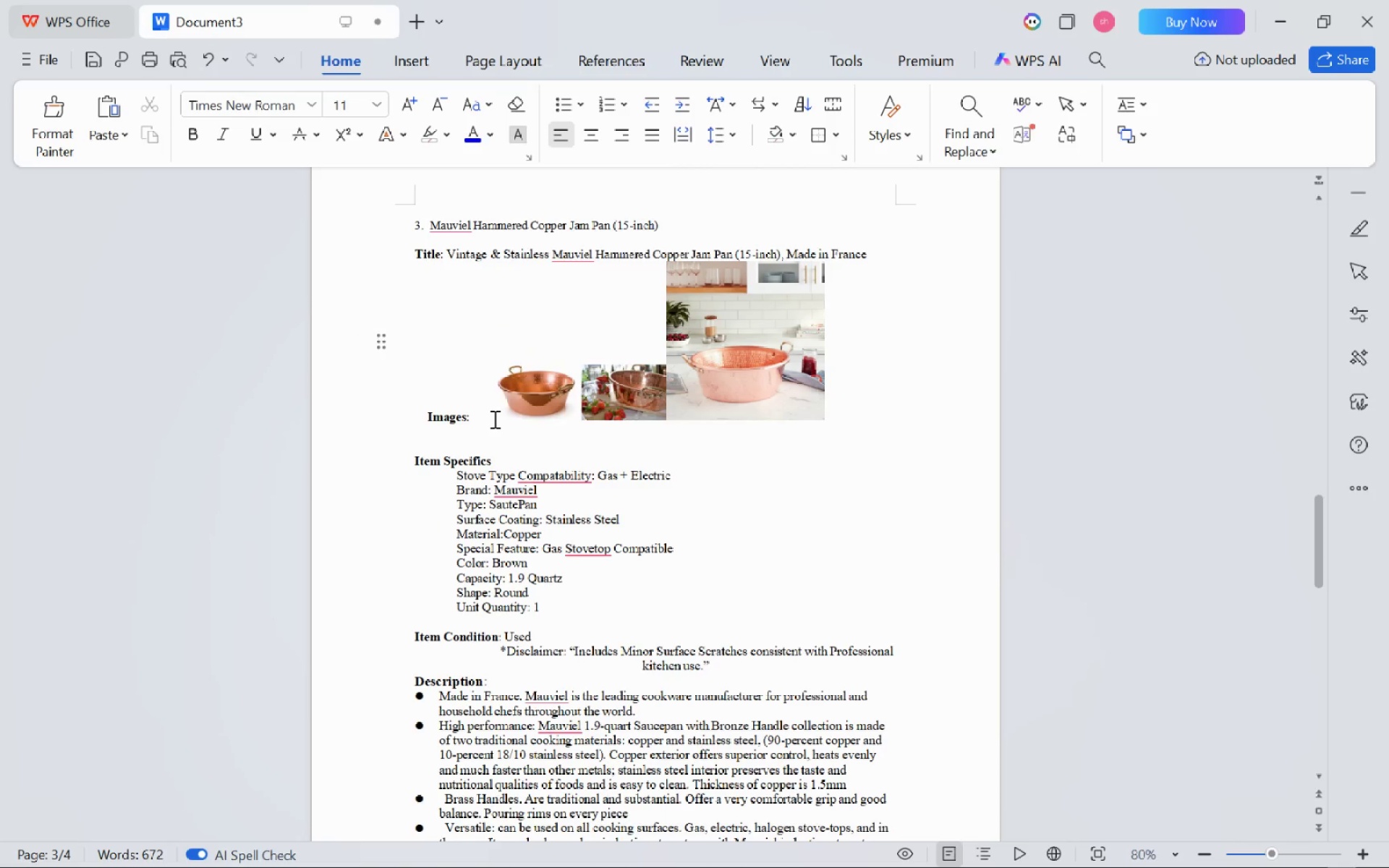 
key(Enter)
 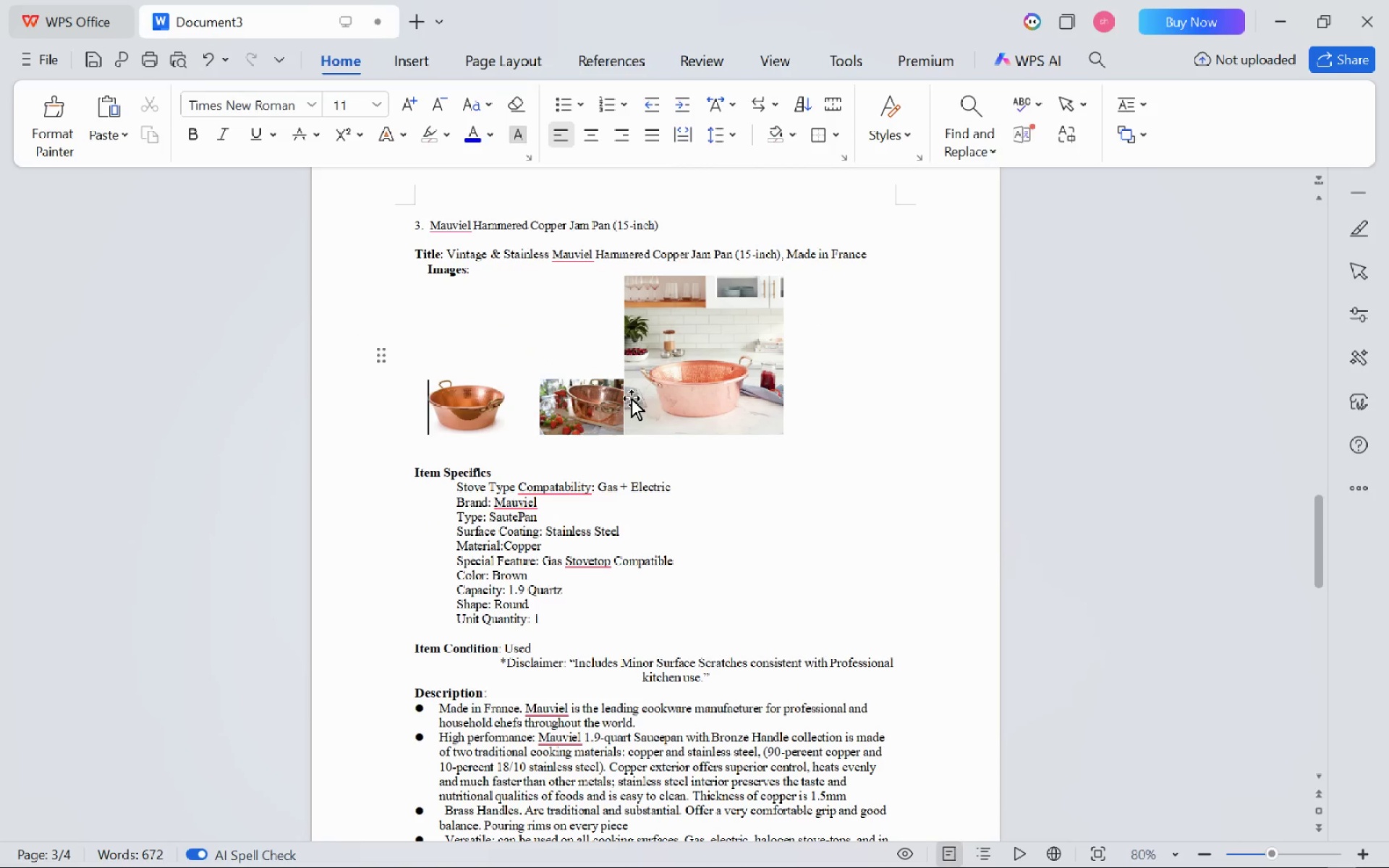 
left_click([651, 393])
 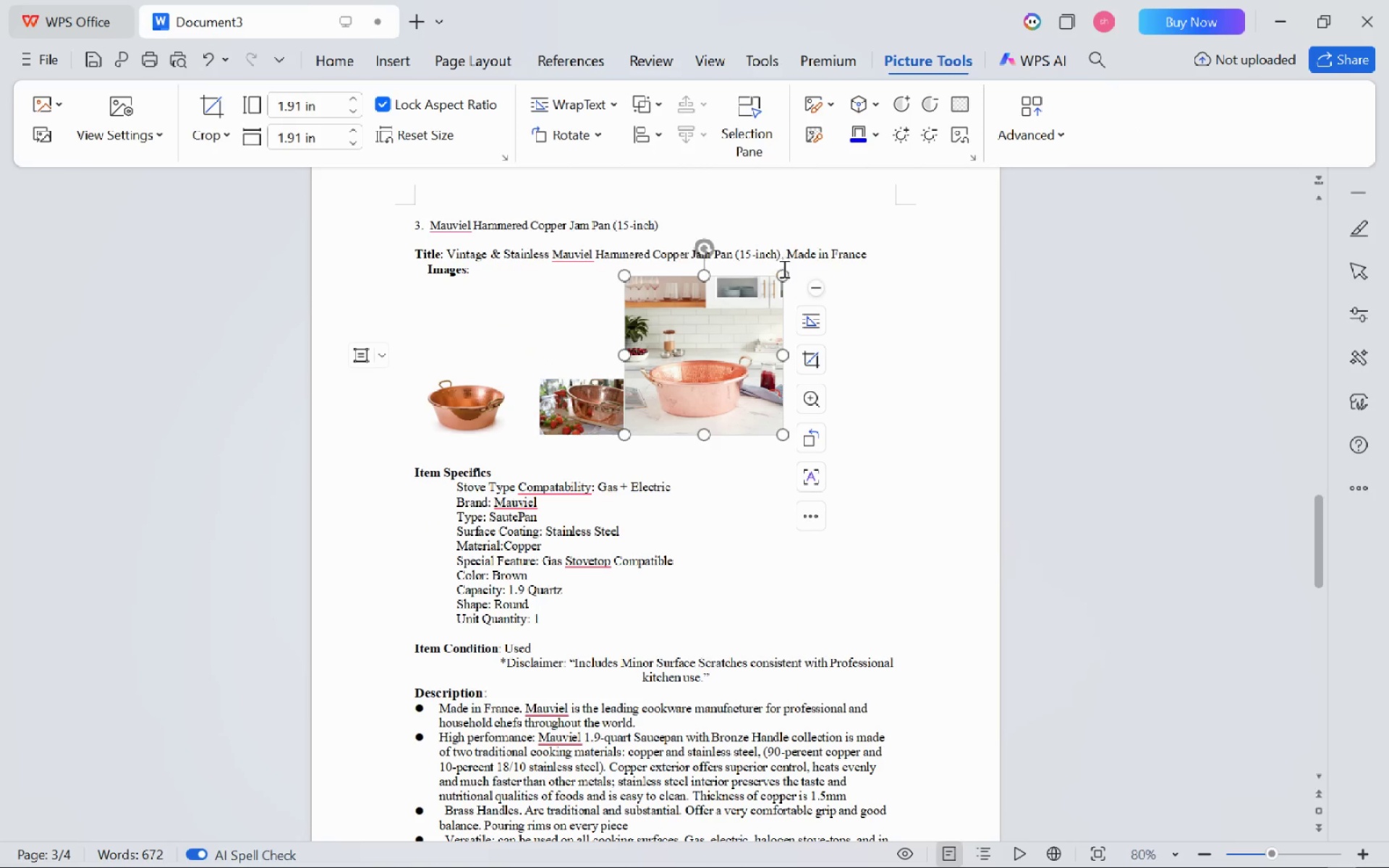 
left_click_drag(start_coordinate=[783, 273], to_coordinate=[764, 312])
 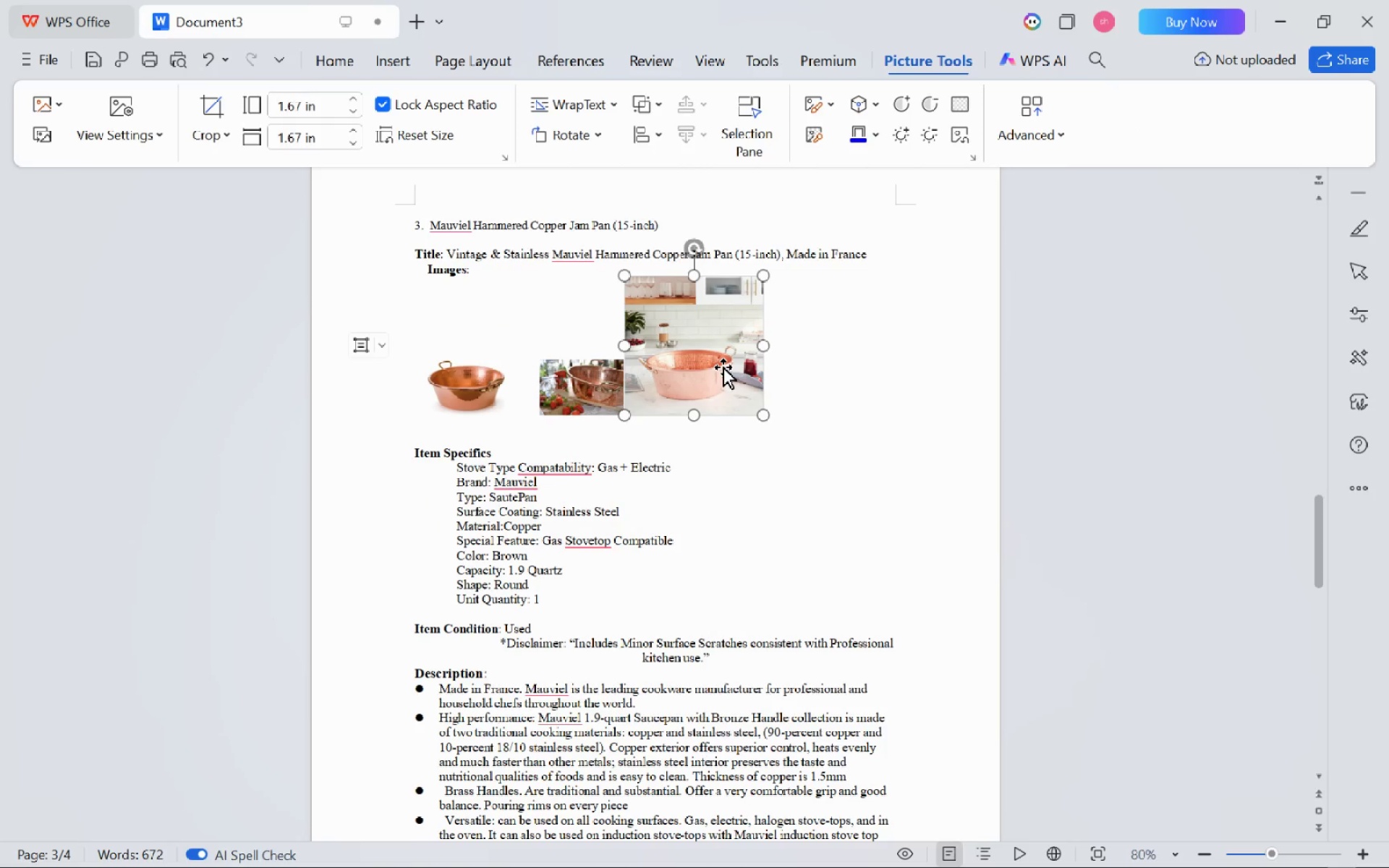 
left_click_drag(start_coordinate=[722, 367], to_coordinate=[743, 366])
 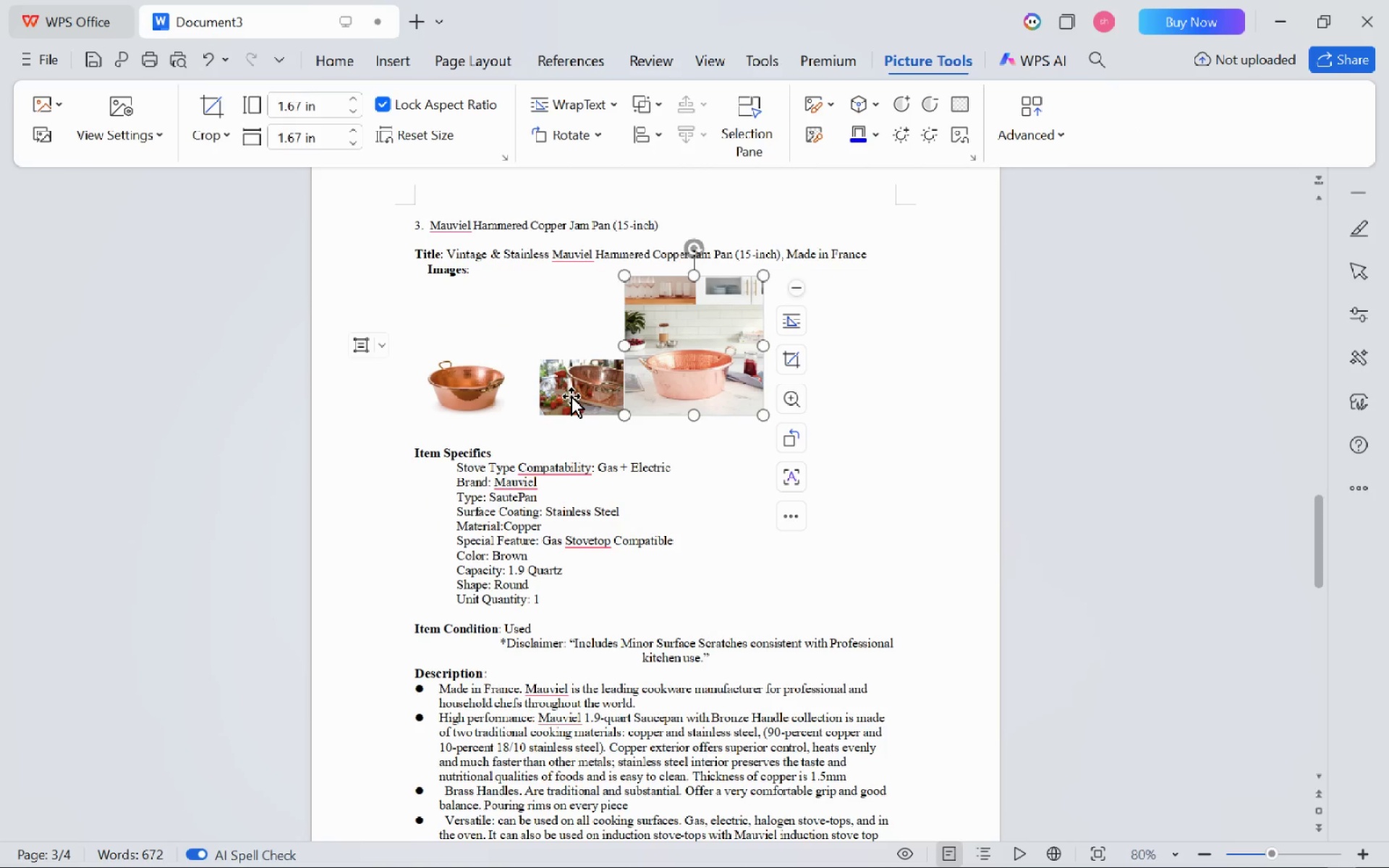 
left_click([571, 396])
 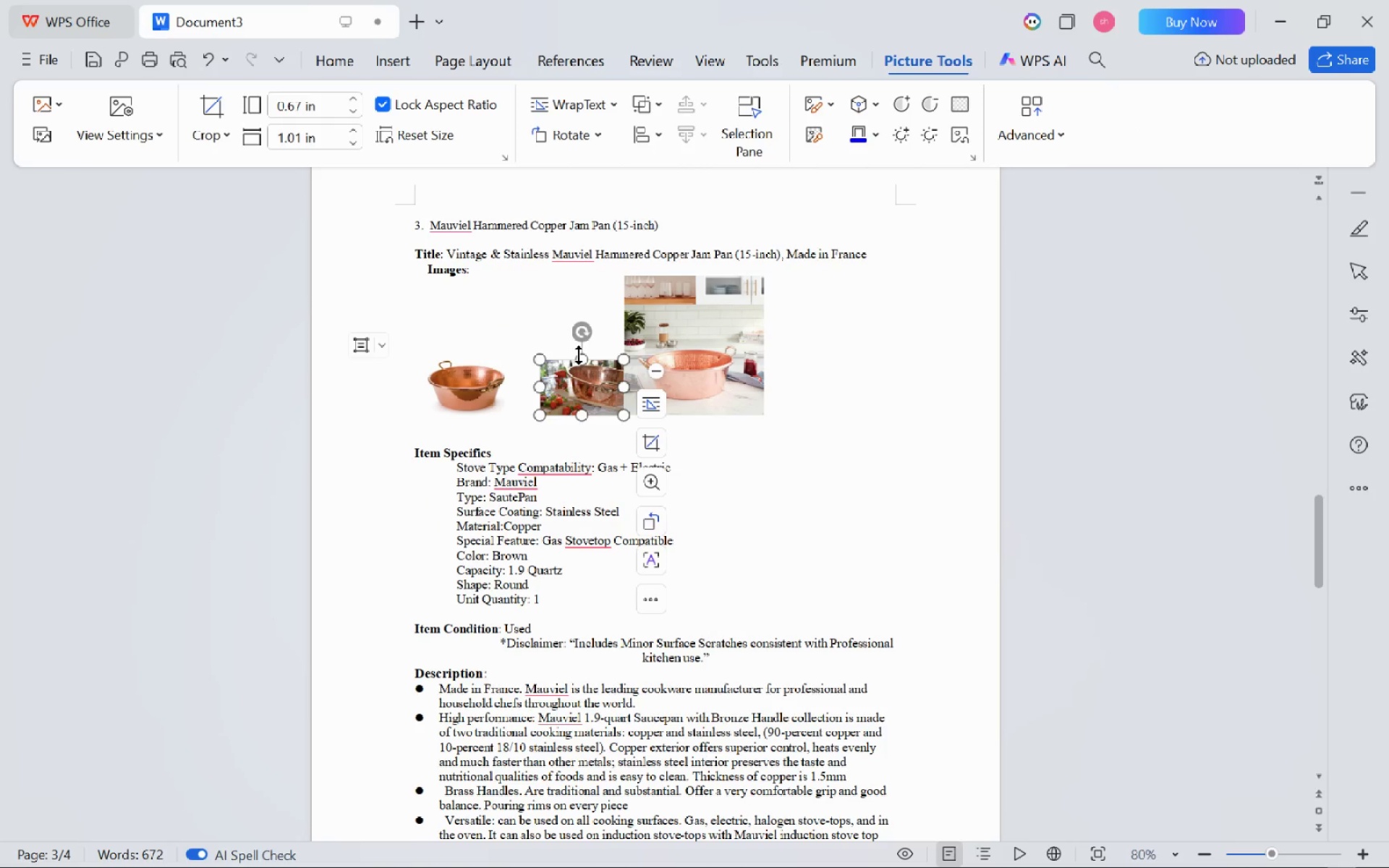 
left_click_drag(start_coordinate=[579, 356], to_coordinate=[579, 328])
 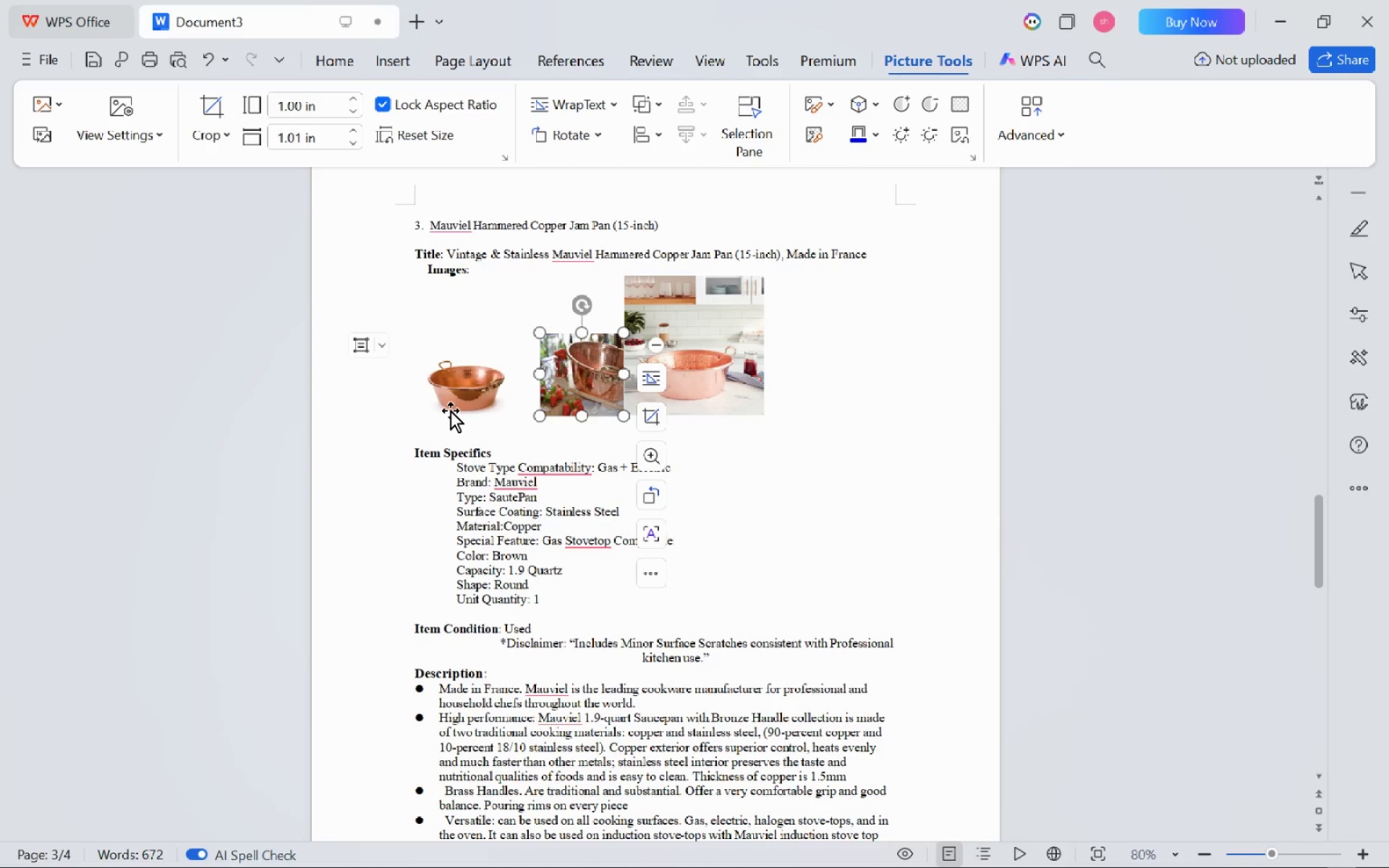 
left_click([449, 410])
 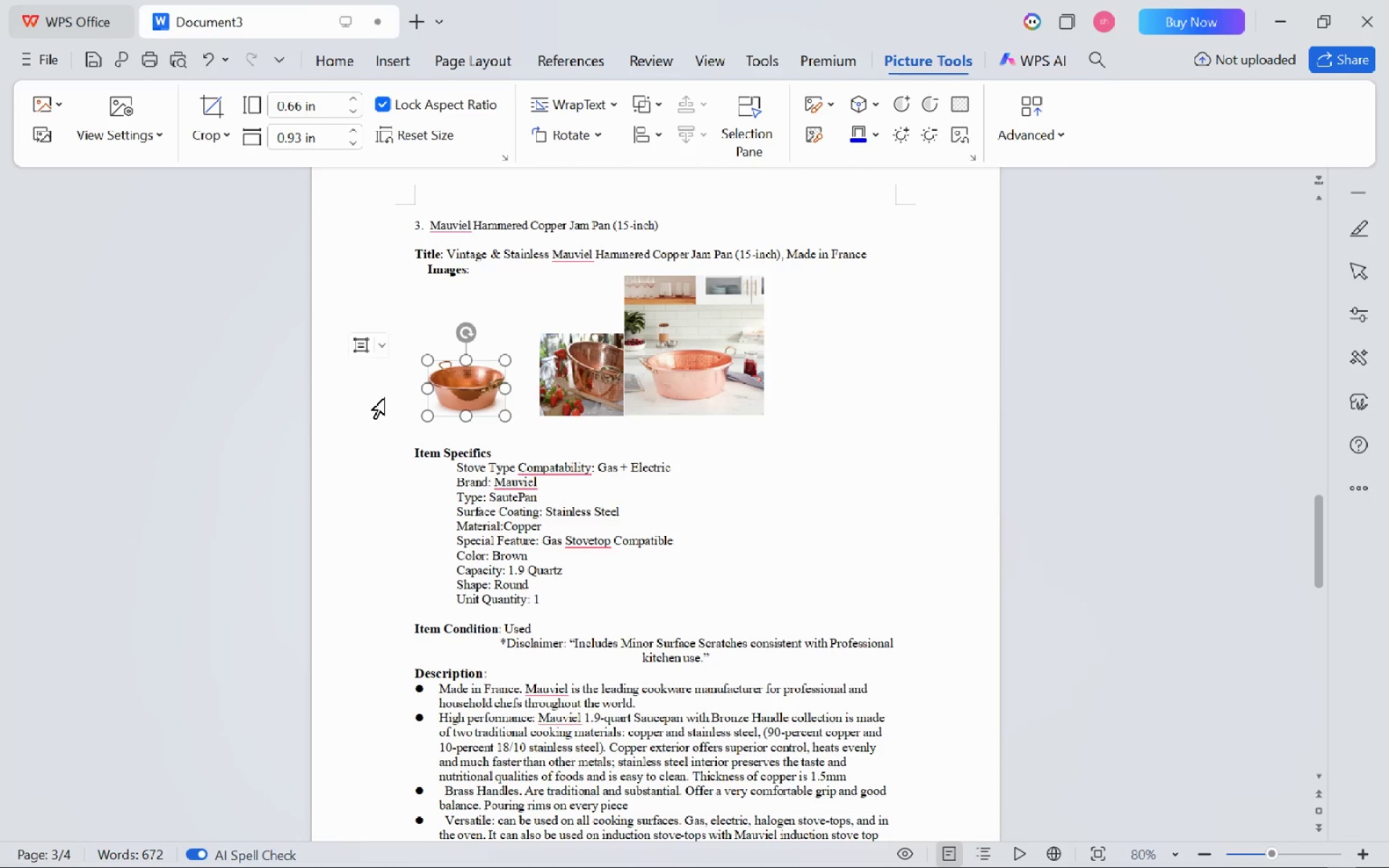 
left_click([384, 397])
 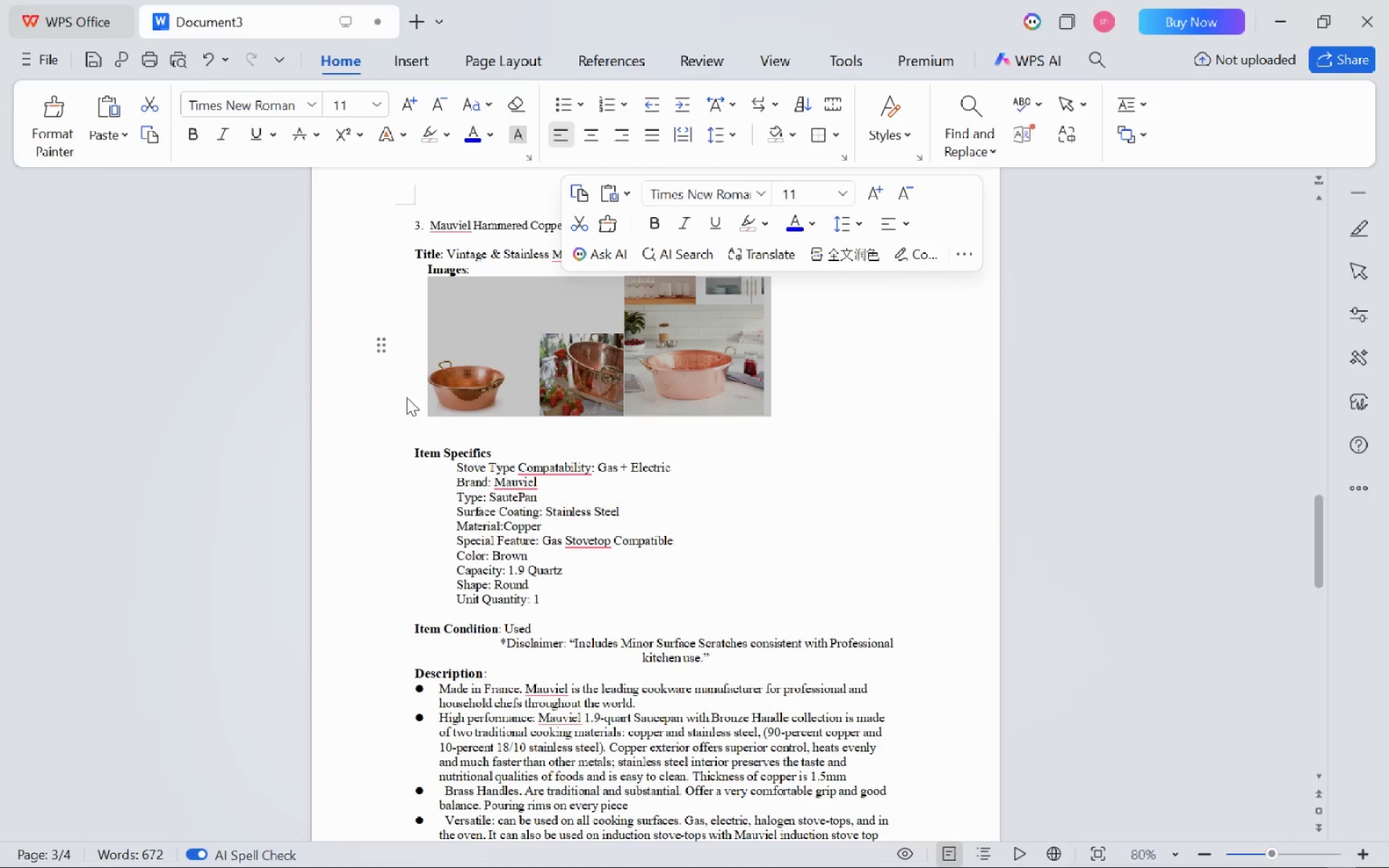 
left_click([407, 397])
 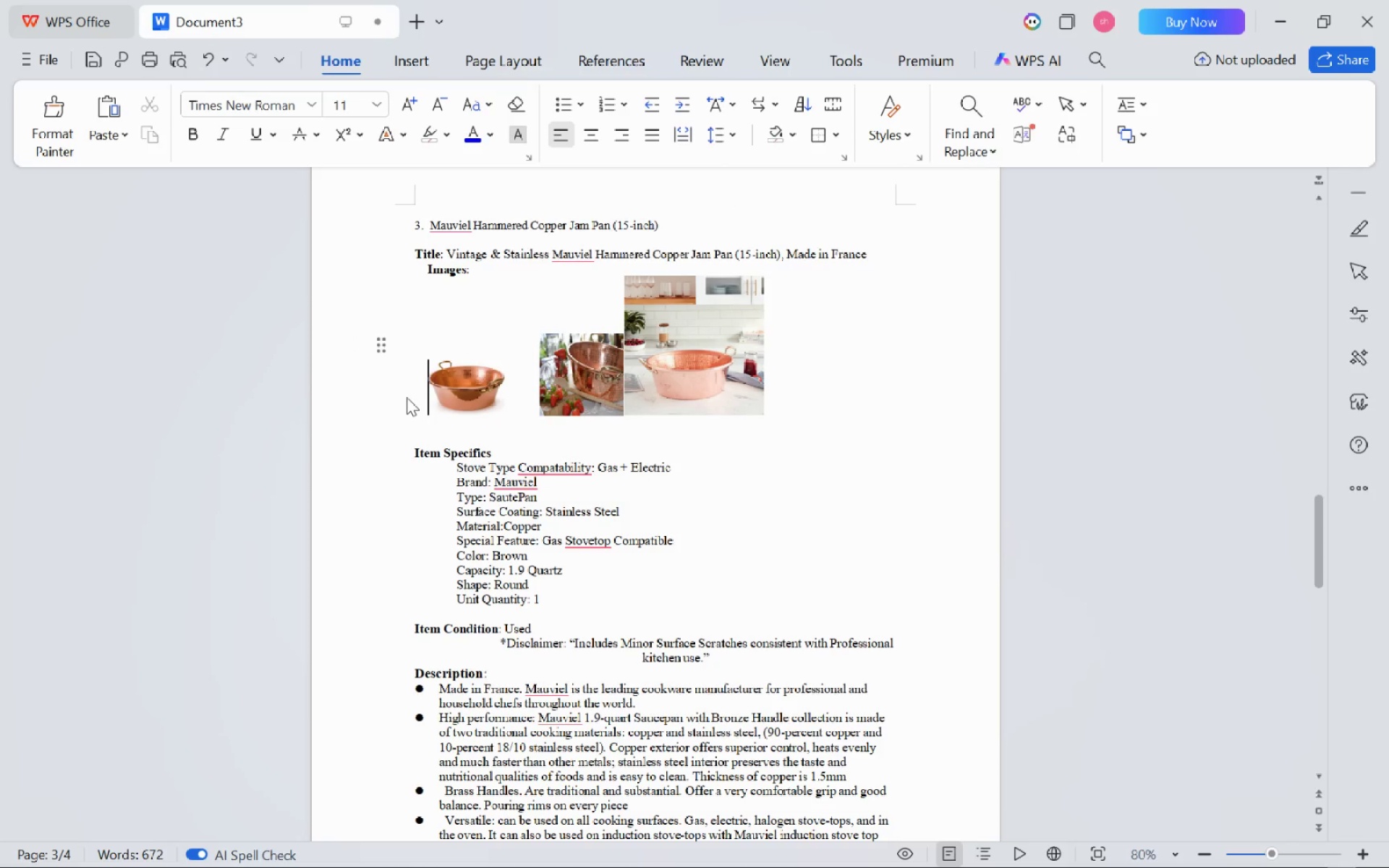 
key(ArrowRight)
 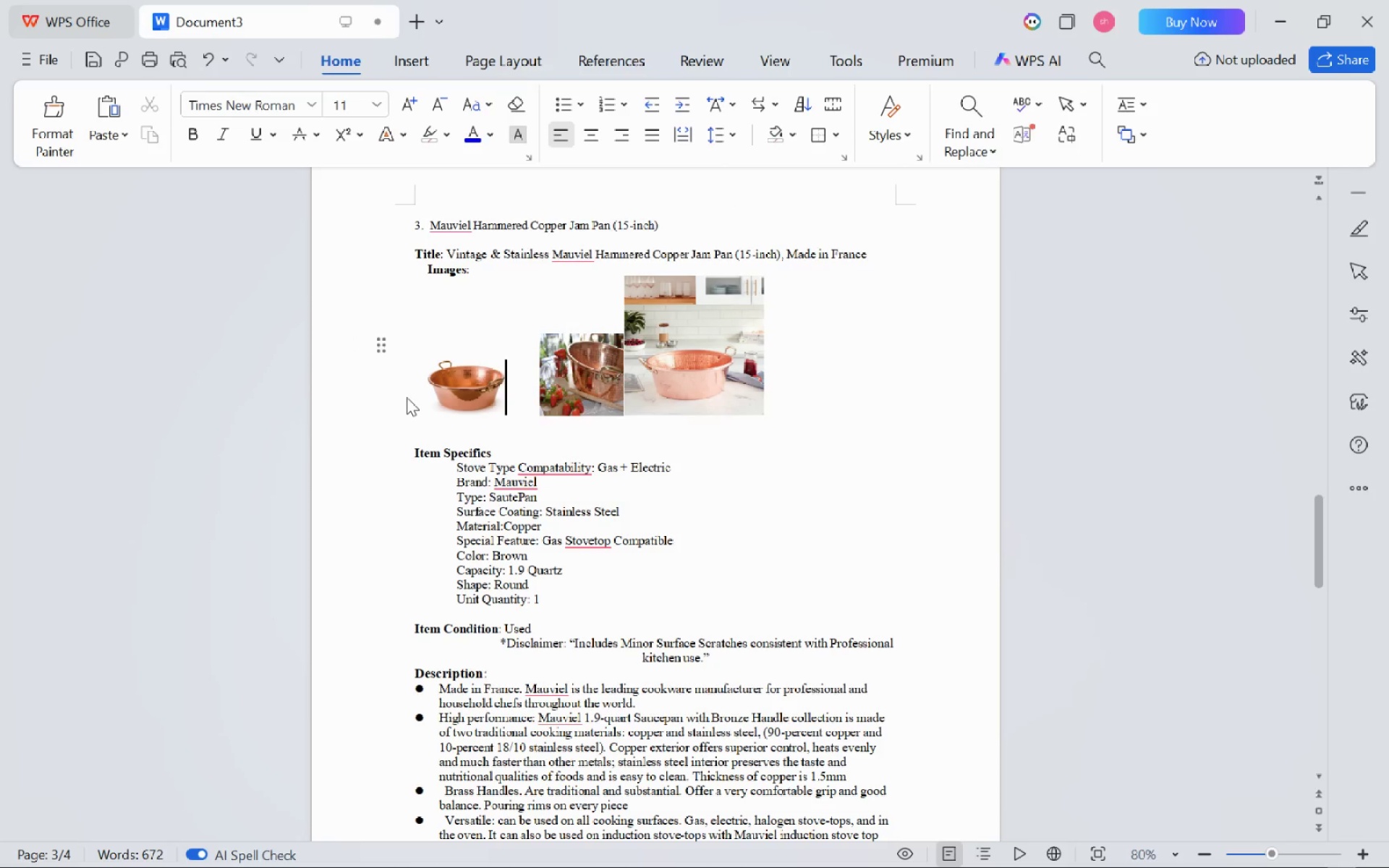 
key(Tab)
 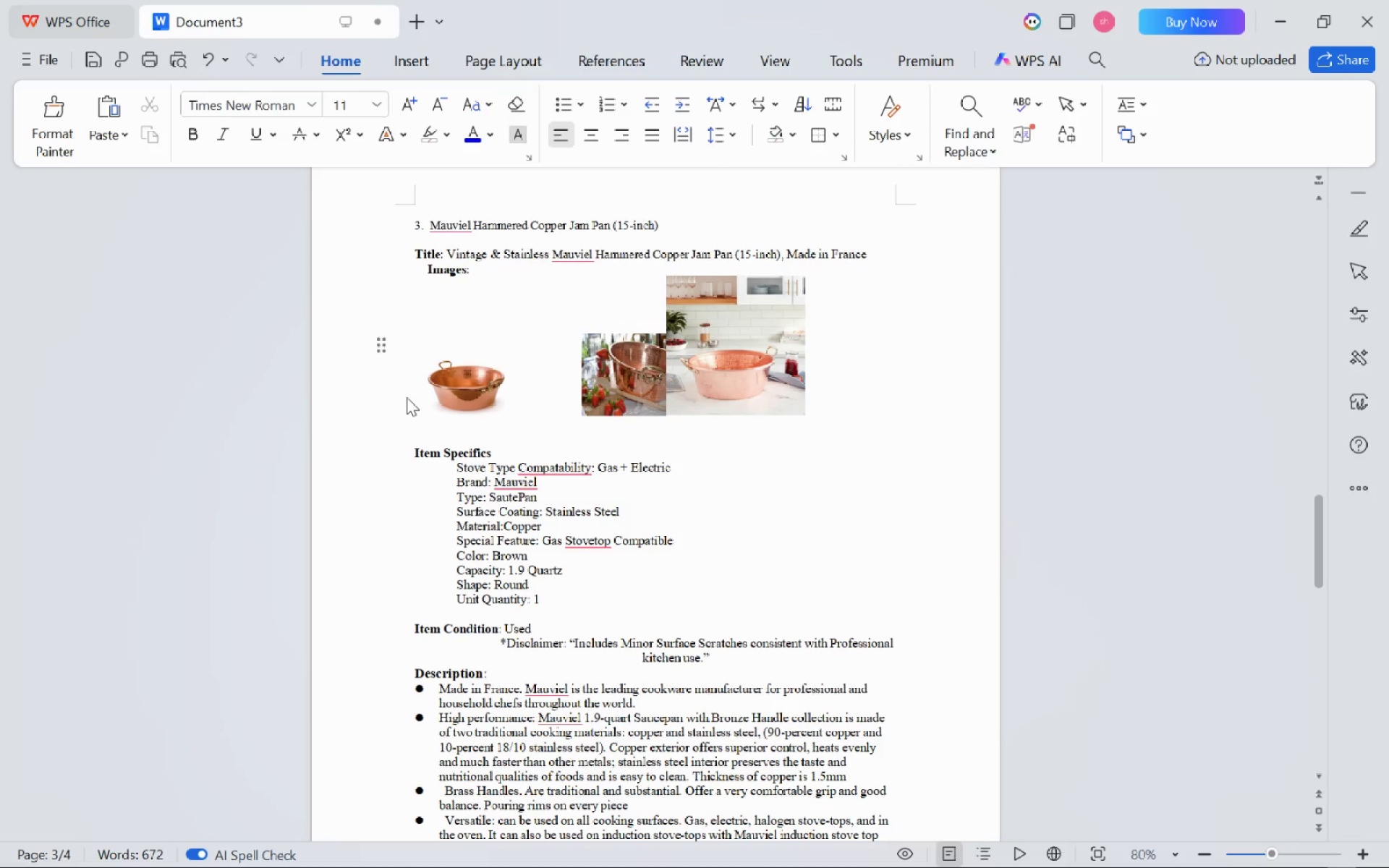 
key(ArrowRight)
 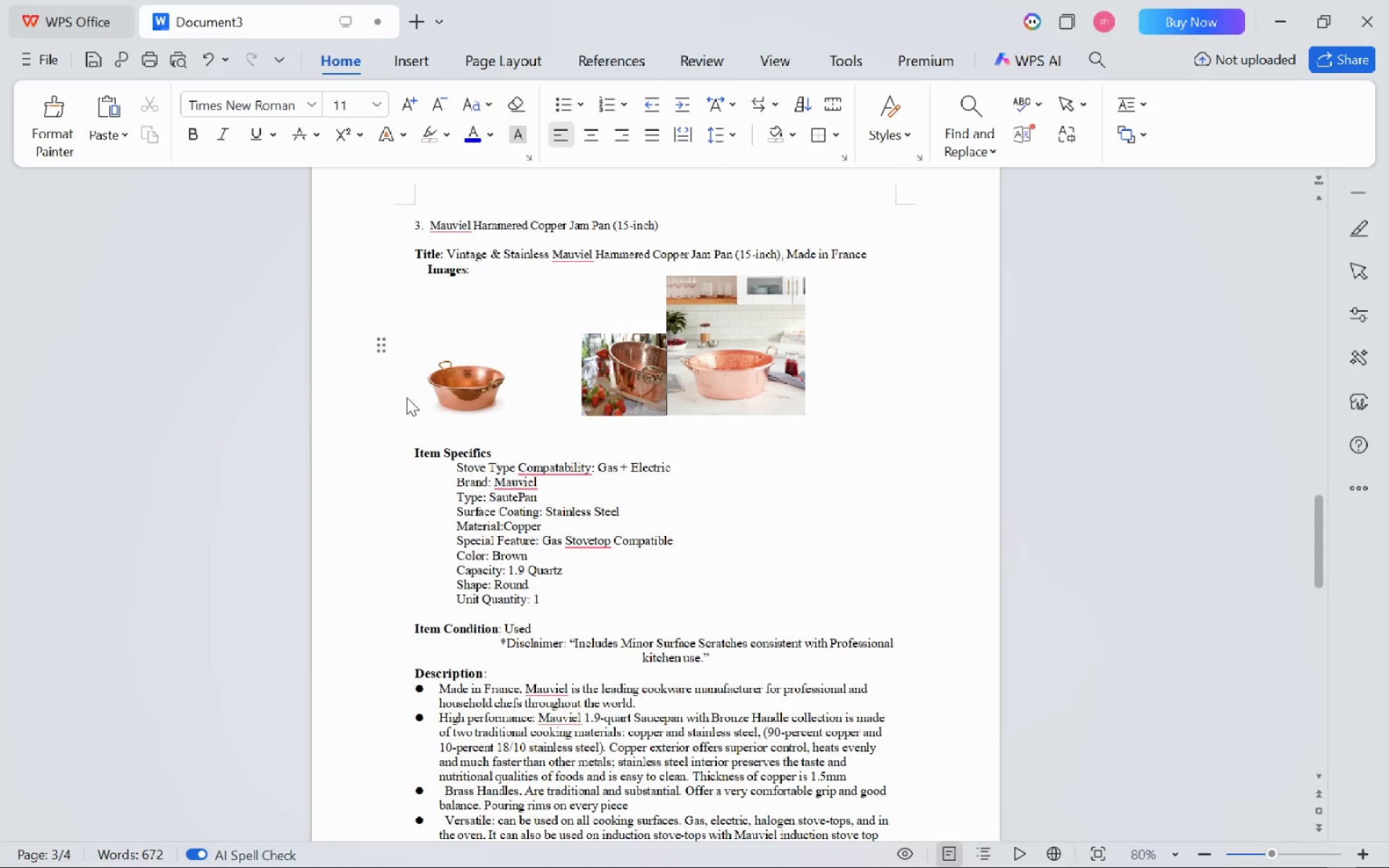 
key(ArrowRight)
 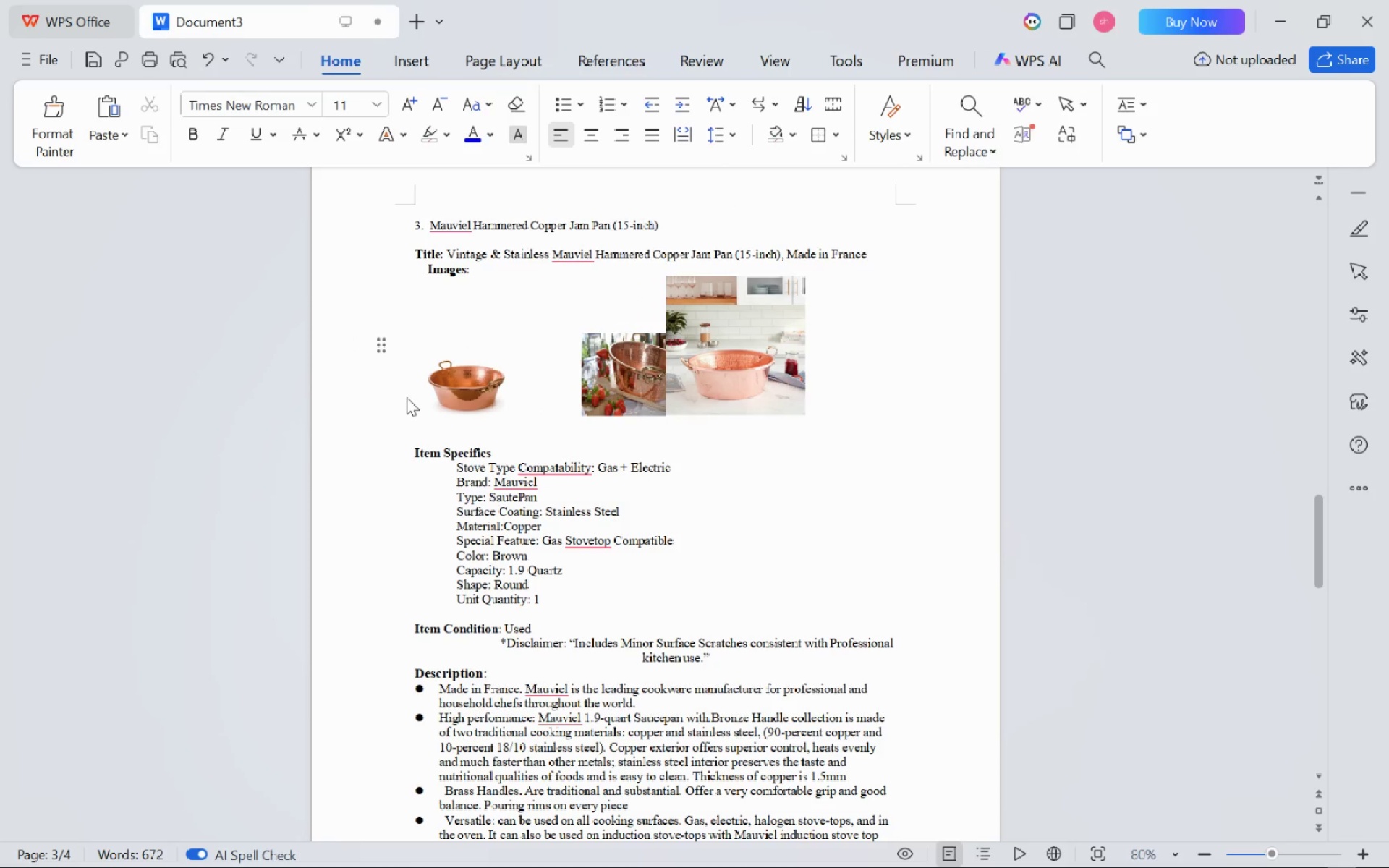 
key(Tab)
 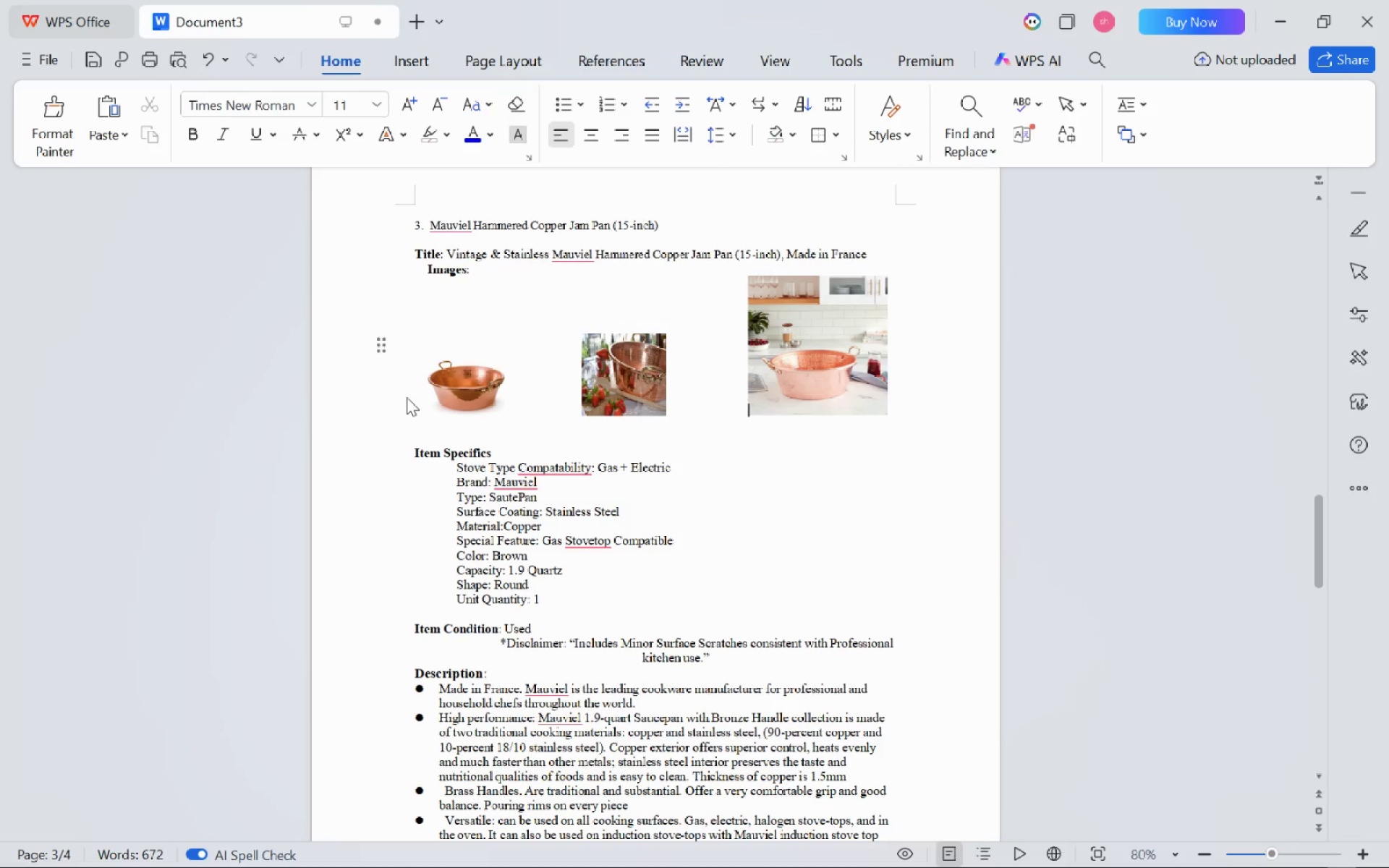 
key(Tab)
 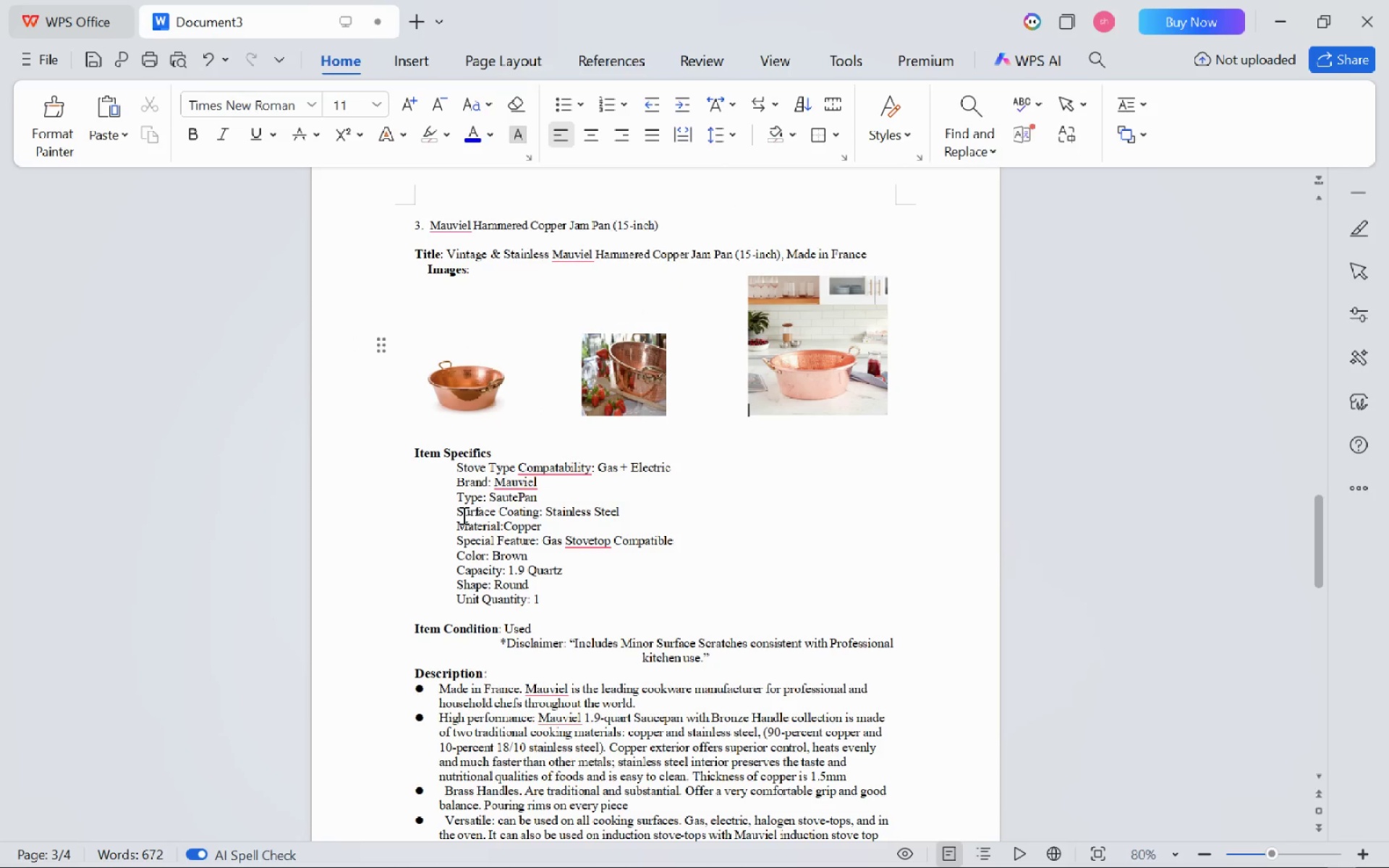 
scroll: coordinate [462, 515], scroll_direction: up, amount: 3.0
 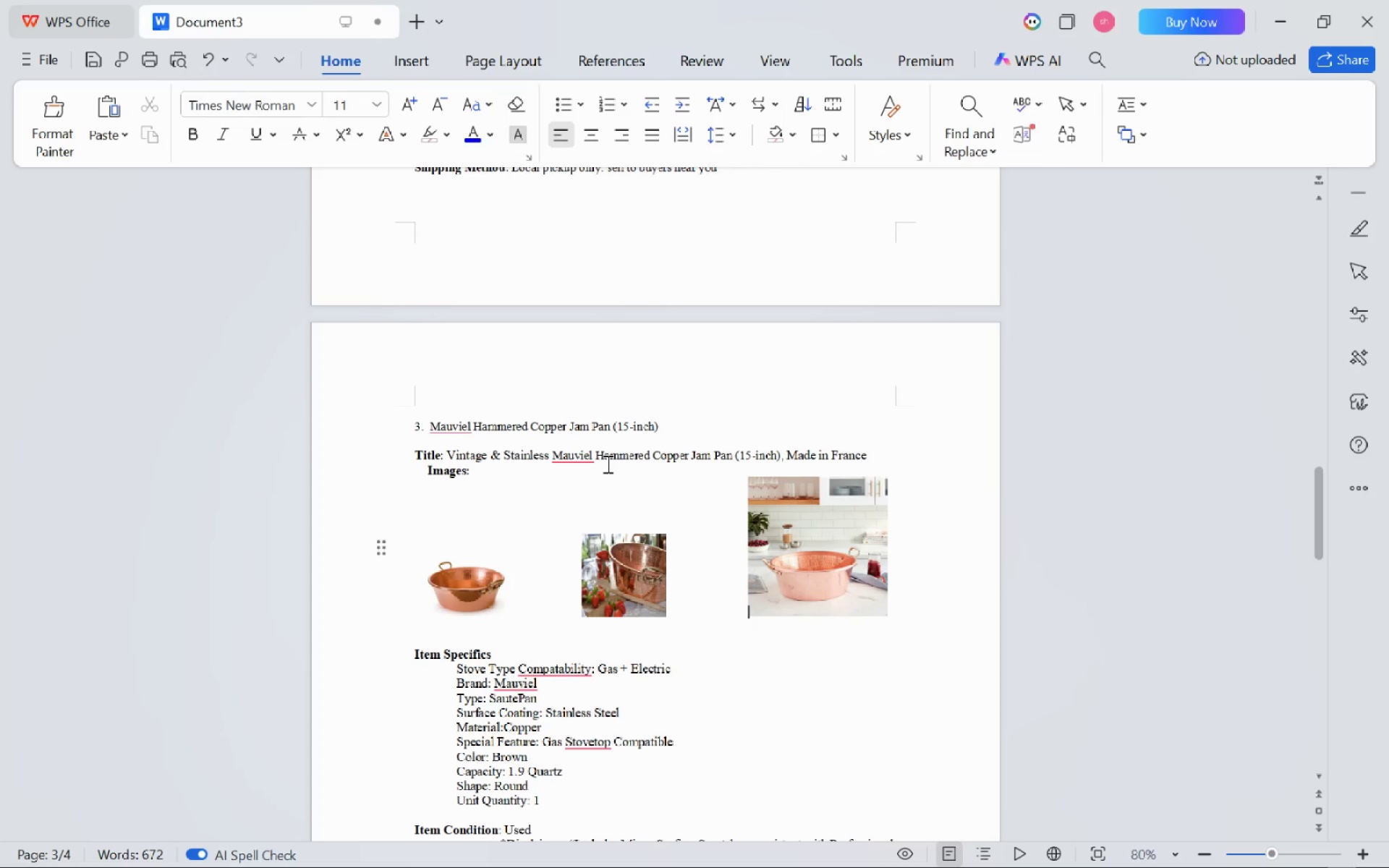 
scroll: coordinate [606, 464], scroll_direction: down, amount: 5.0
 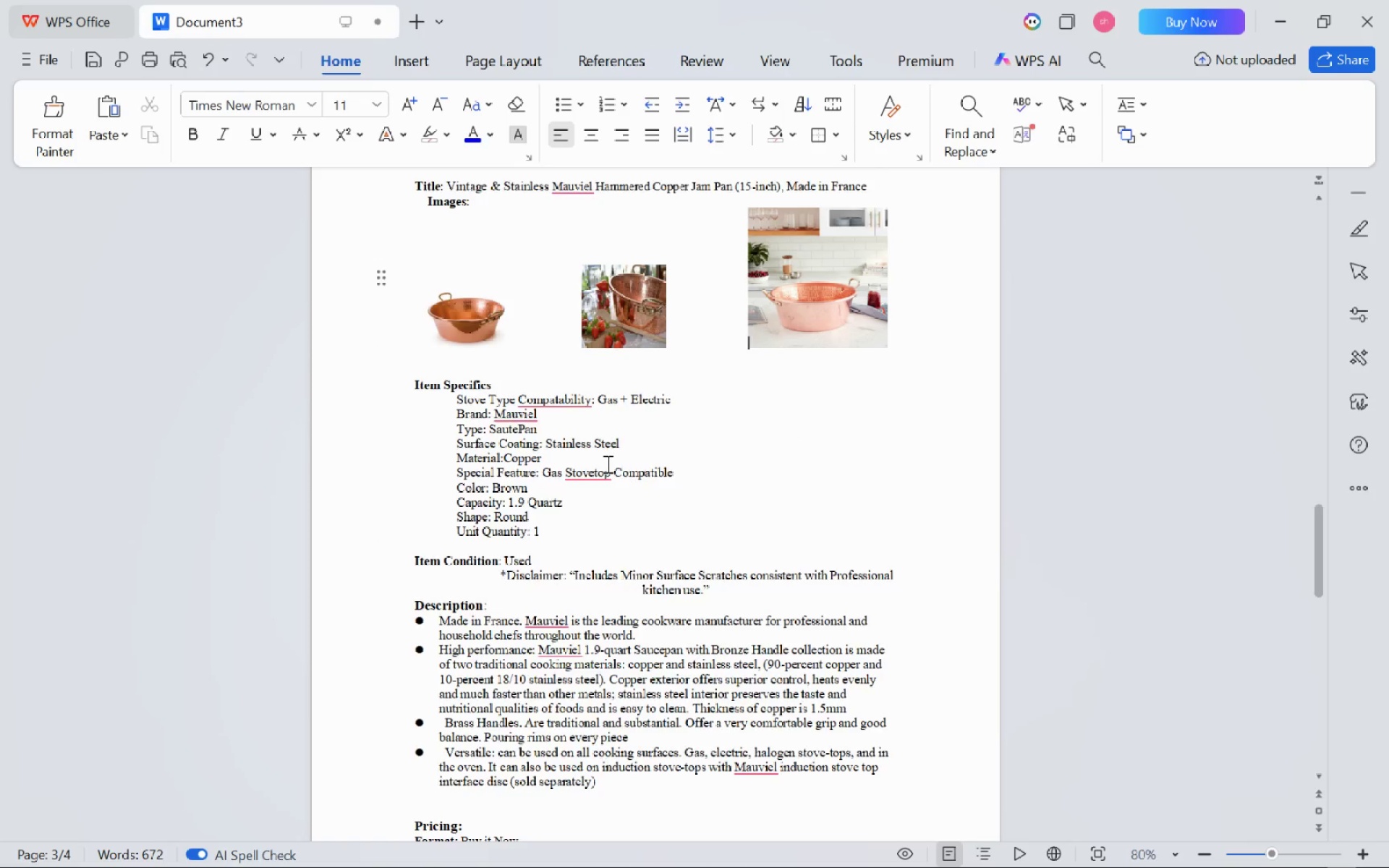 
scroll: coordinate [606, 464], scroll_direction: none, amount: 0.0
 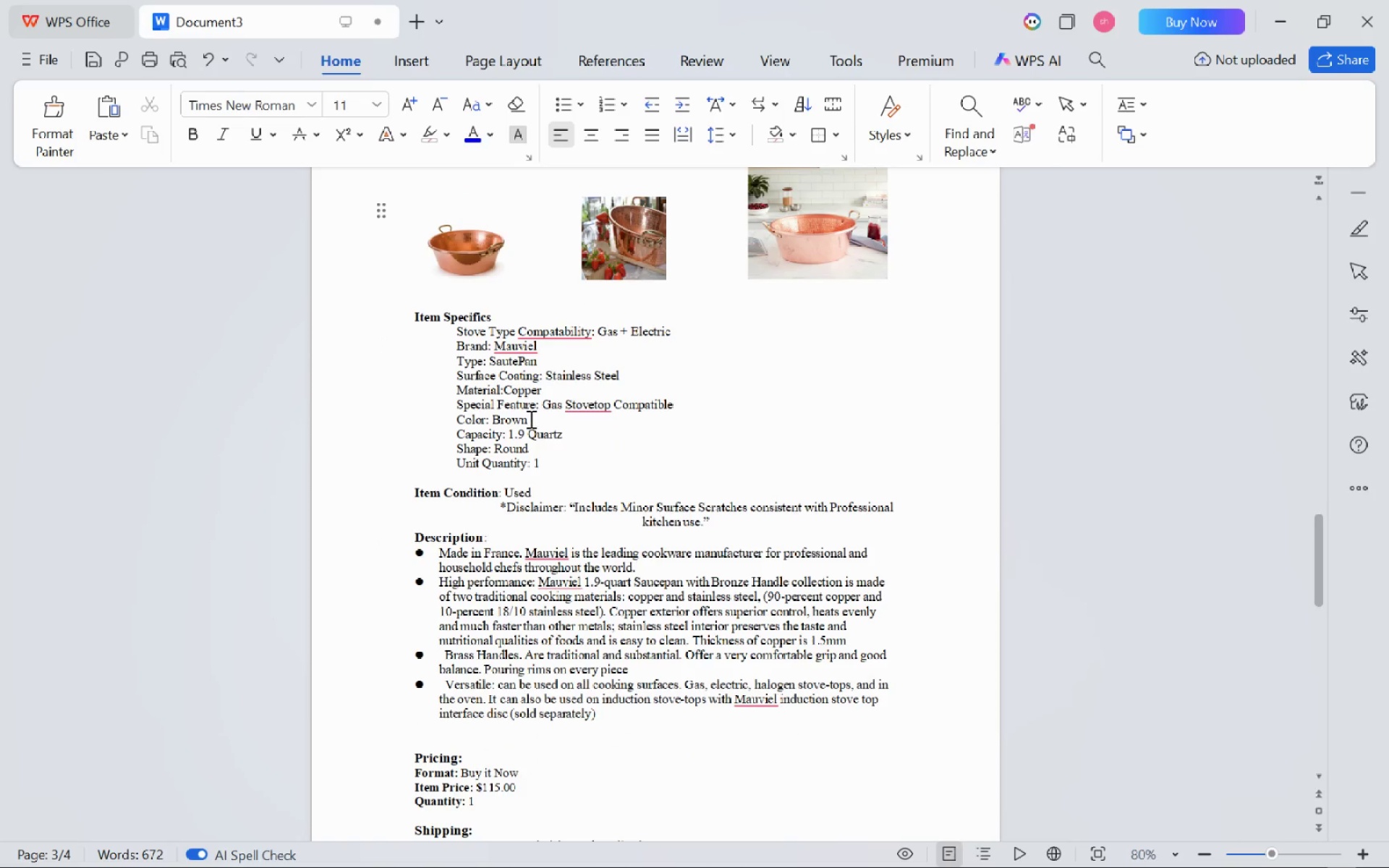 
left_click_drag(start_coordinate=[530, 419], to_coordinate=[459, 416])
 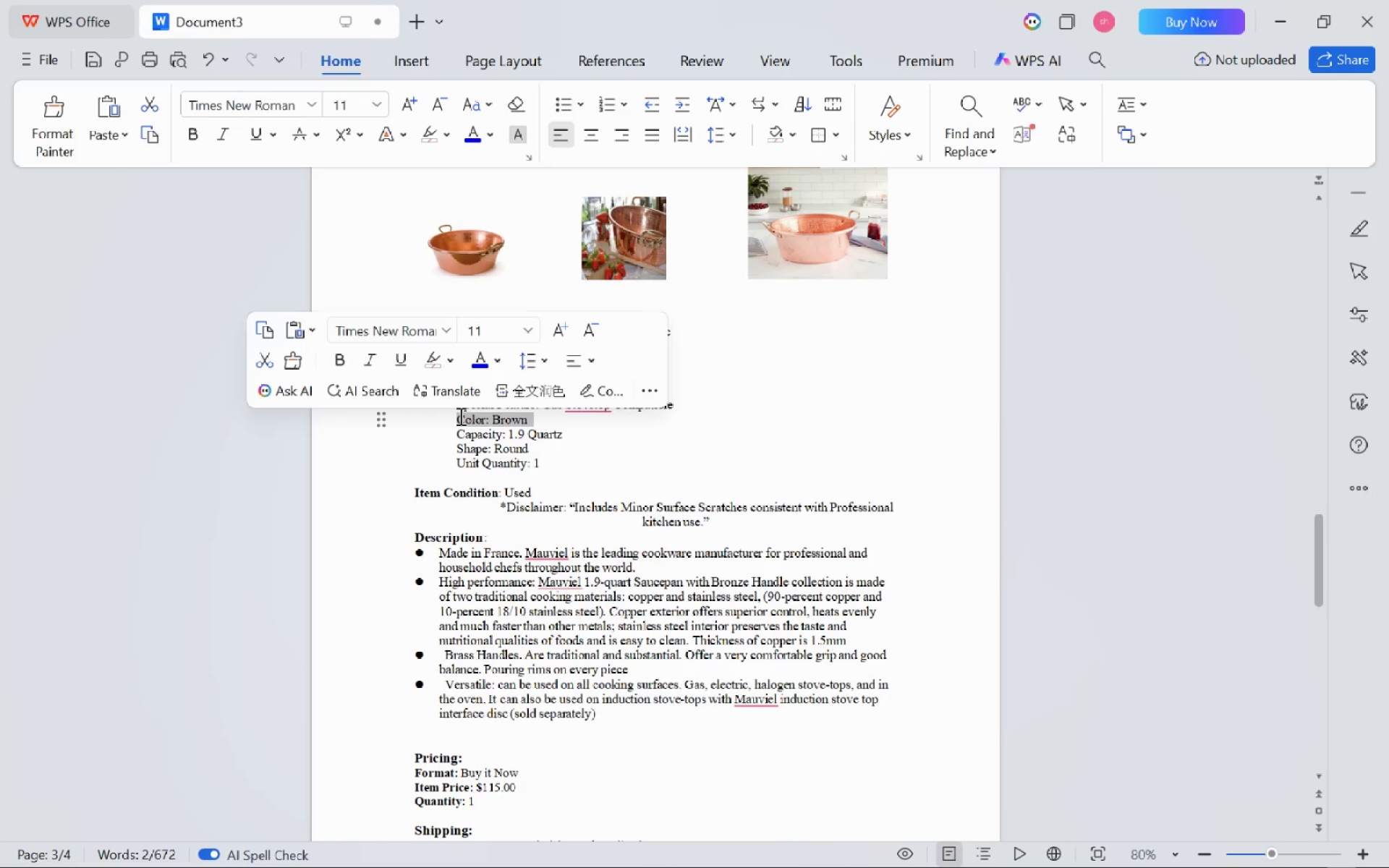 
key(ArrowRight)
 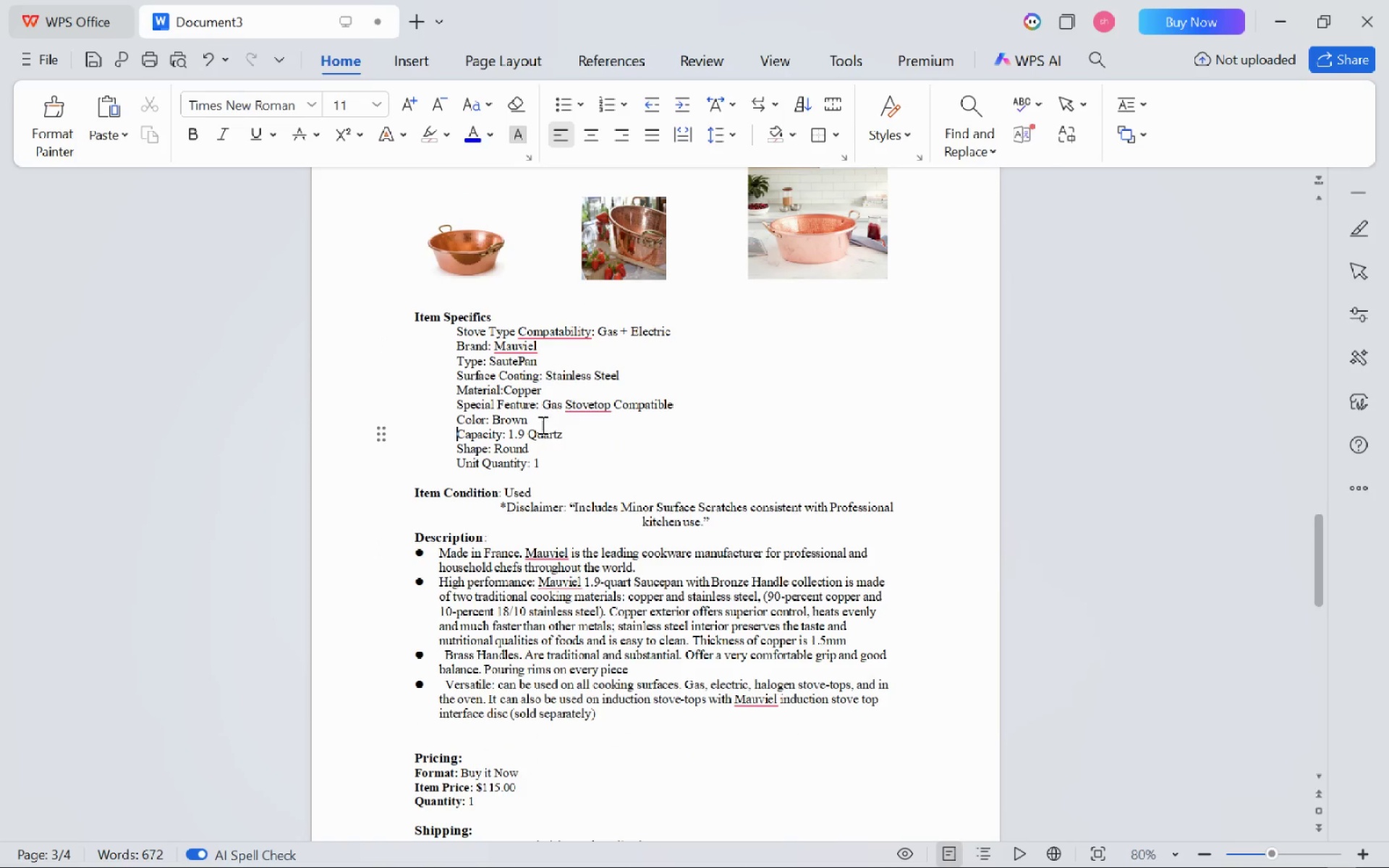 
left_click_drag(start_coordinate=[531, 425], to_coordinate=[491, 421])
 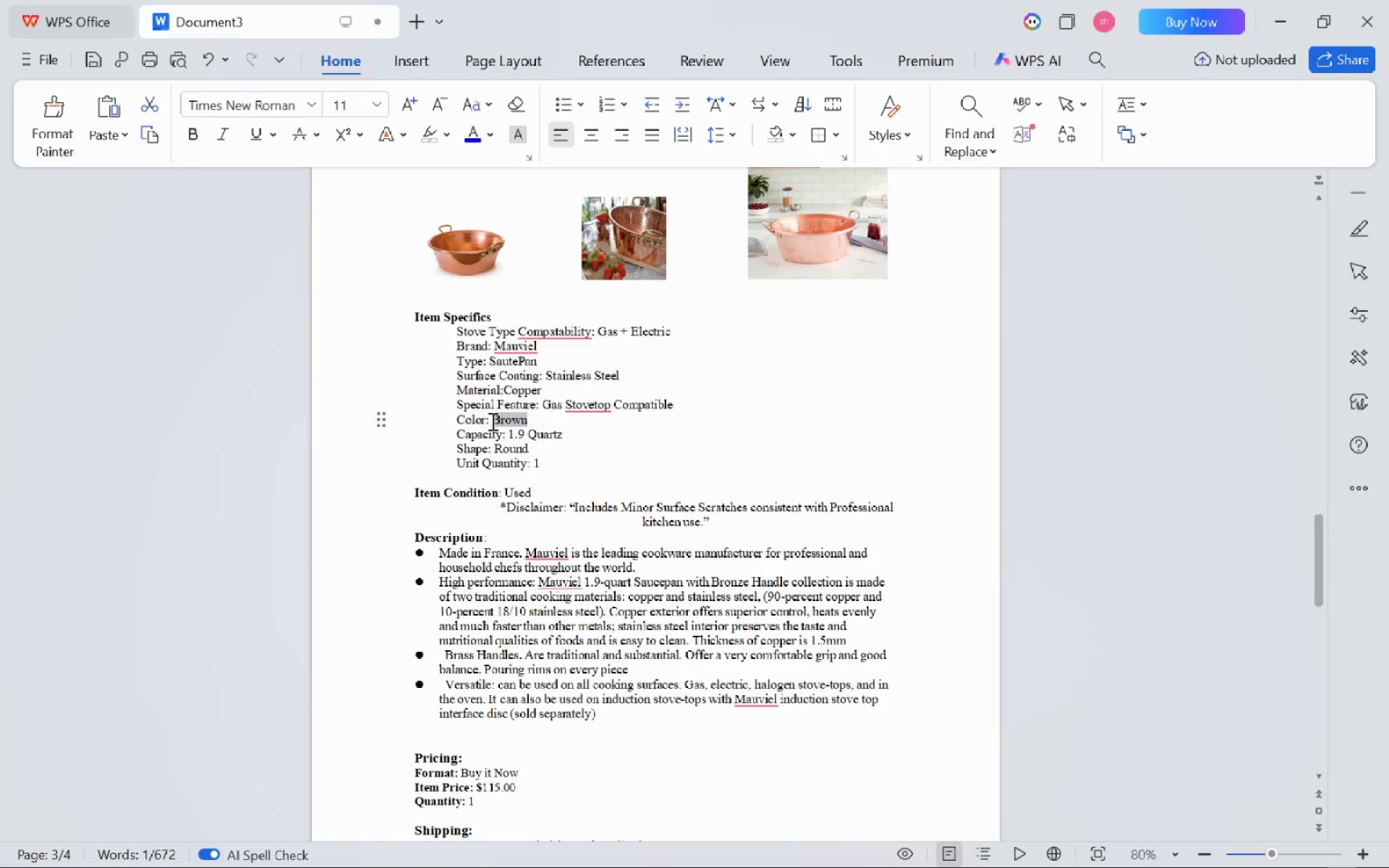 
type(Copper)
 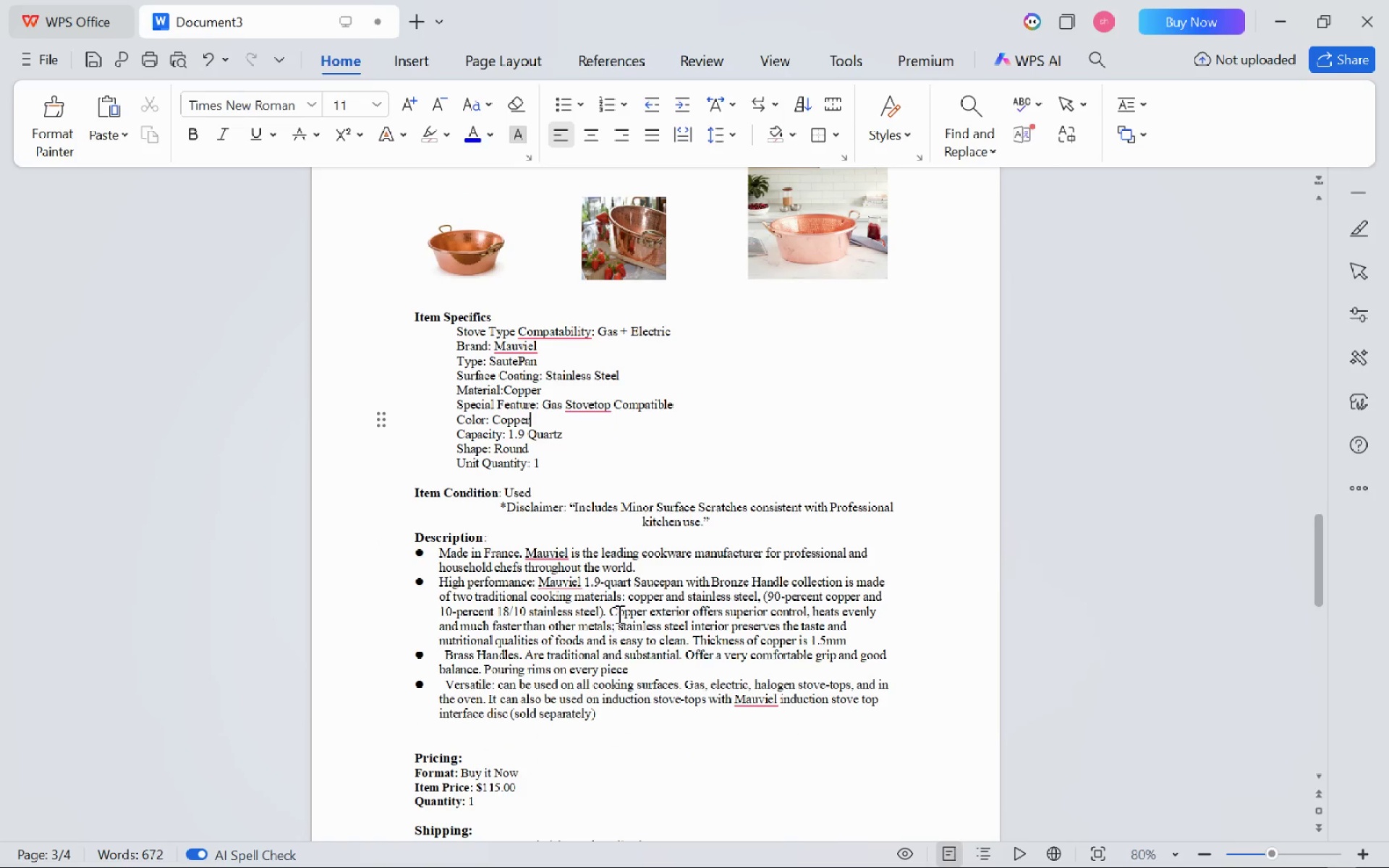 
scroll: coordinate [618, 613], scroll_direction: down, amount: 1.0
 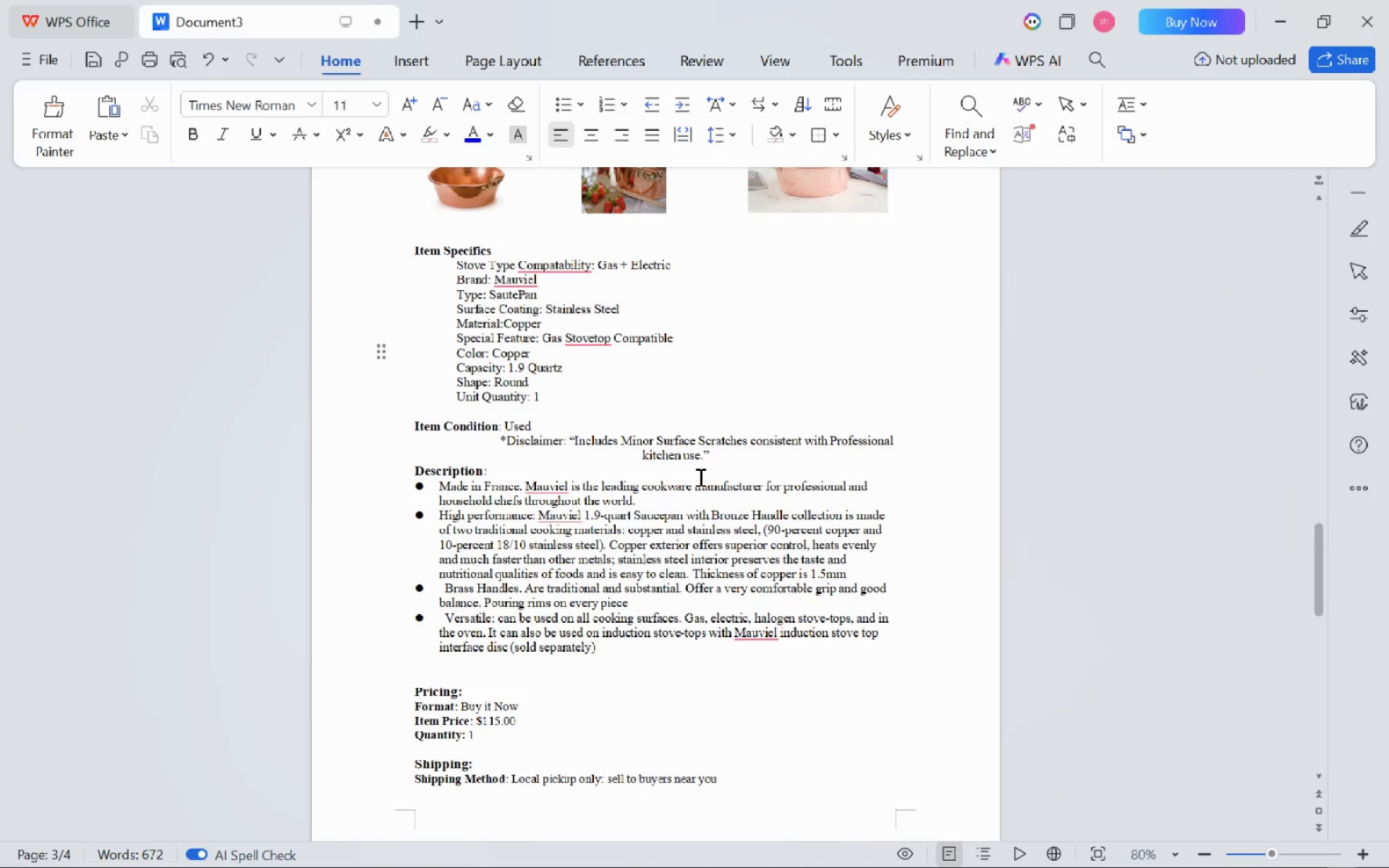 
left_click([699, 477])
 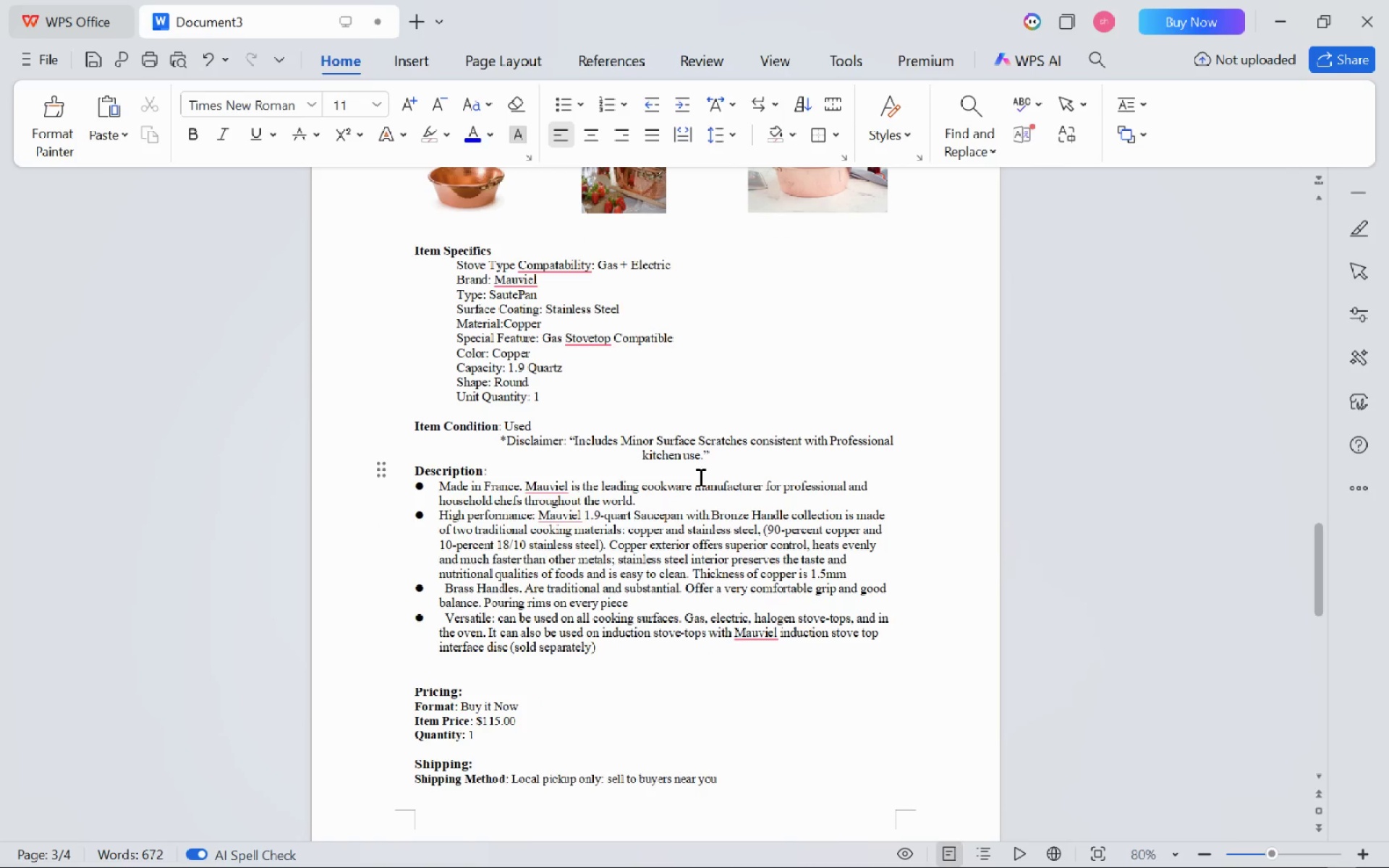 
scroll: coordinate [699, 477], scroll_direction: down, amount: 1.0
 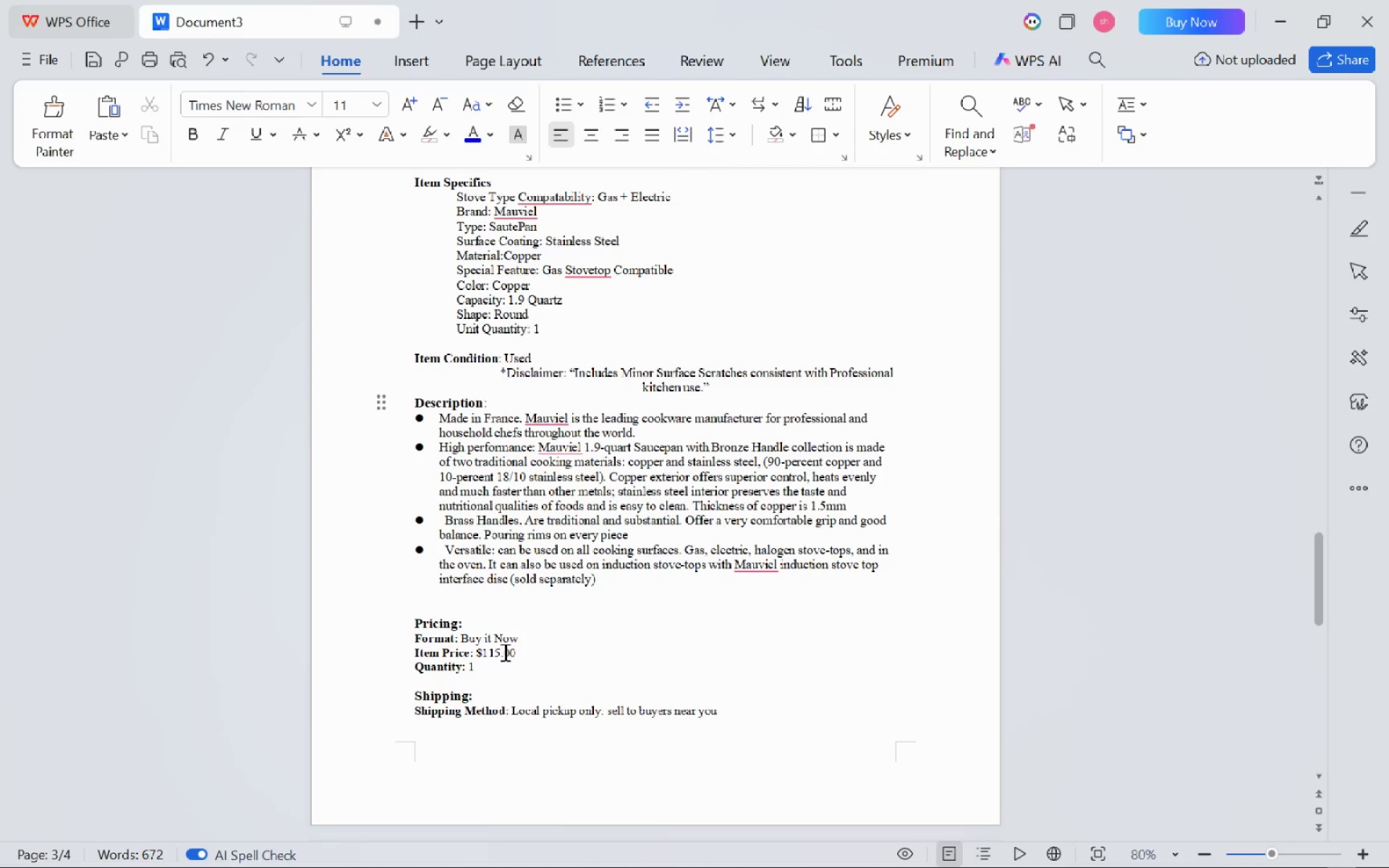 
key(Alt+AltLeft)
 